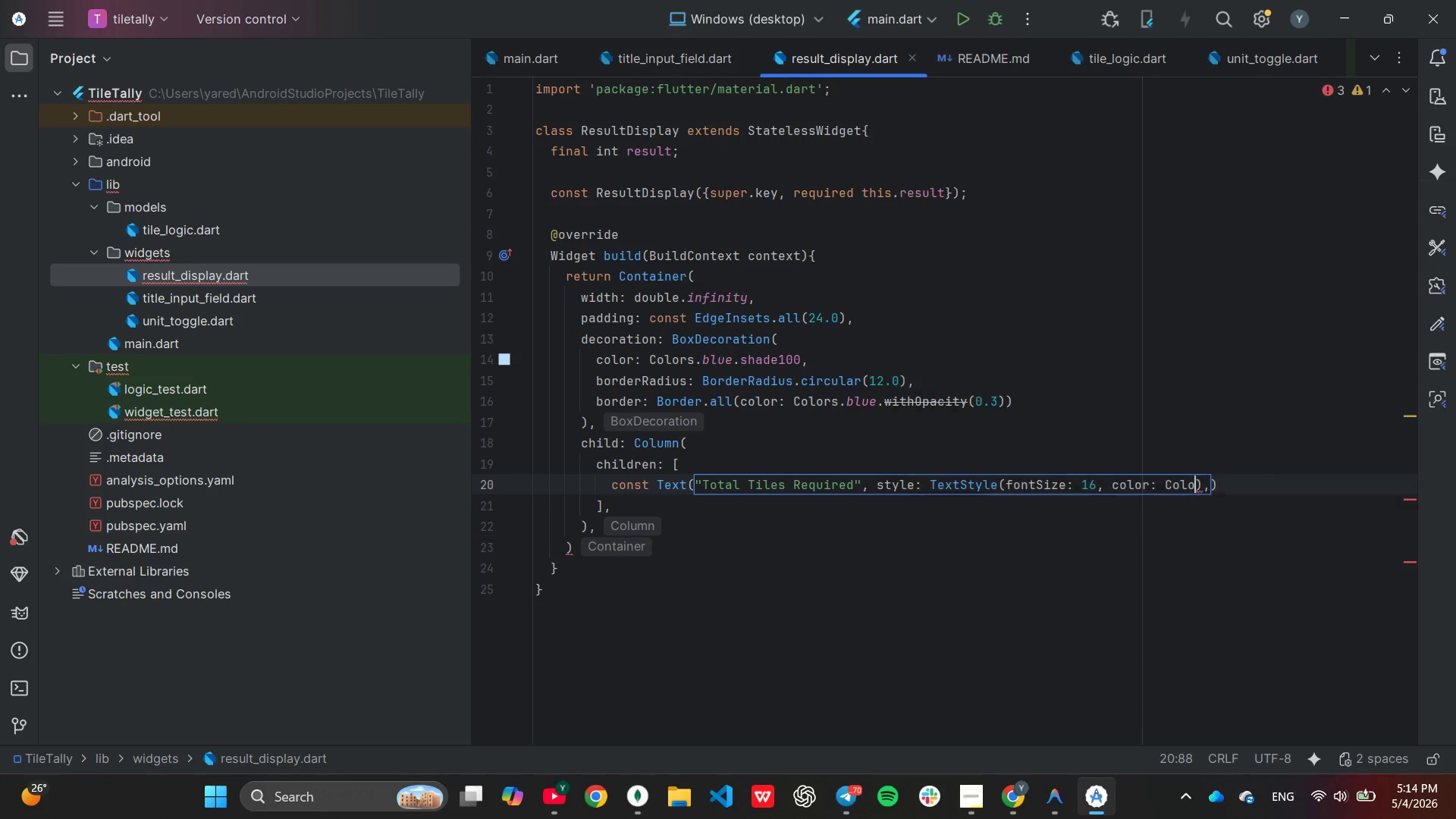 
key(Enter)
 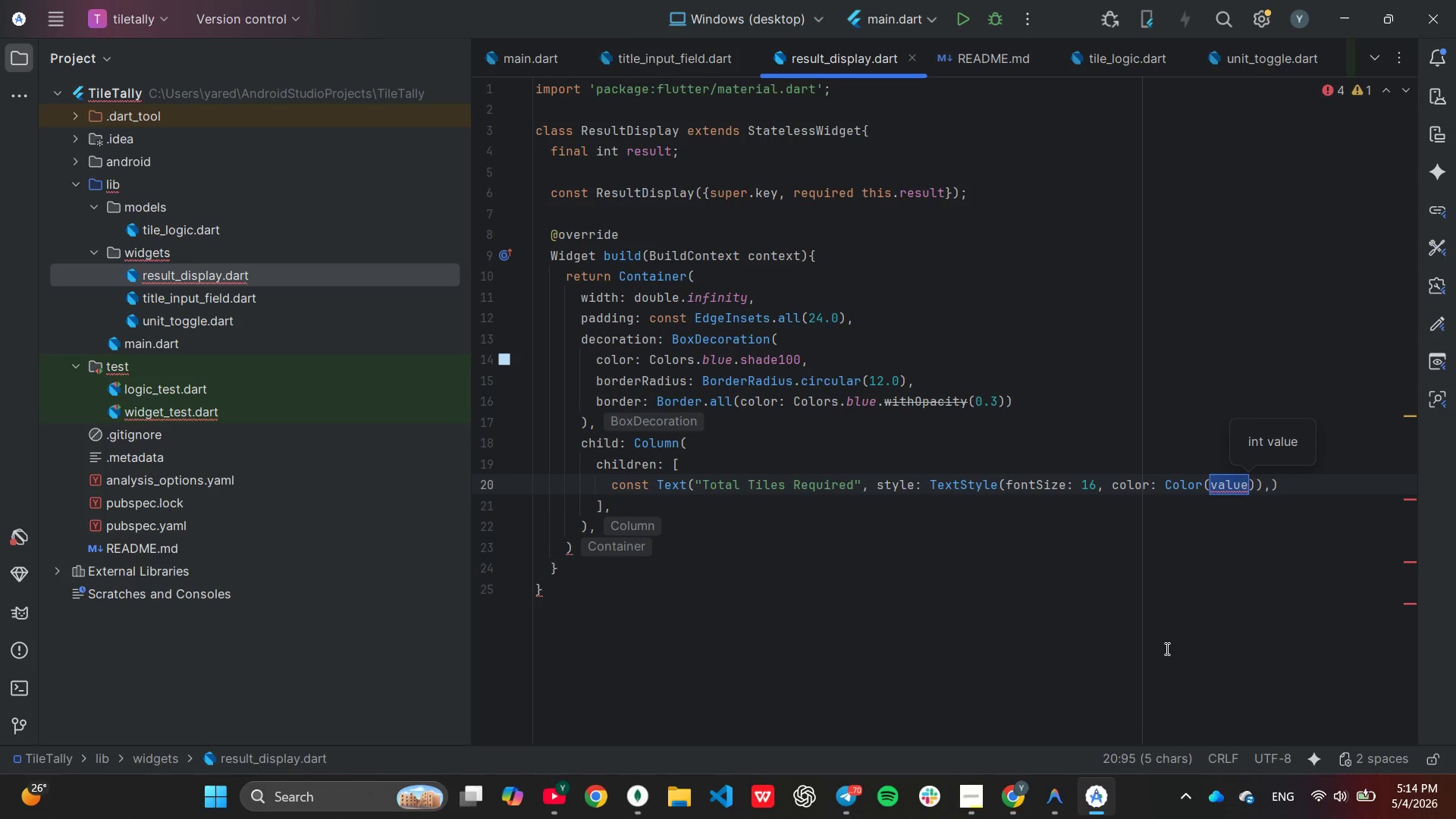 
key(Backspace)
key(Backspace)
type(s.bluje)
key(Backspace)
key(Backspace)
type(e)
 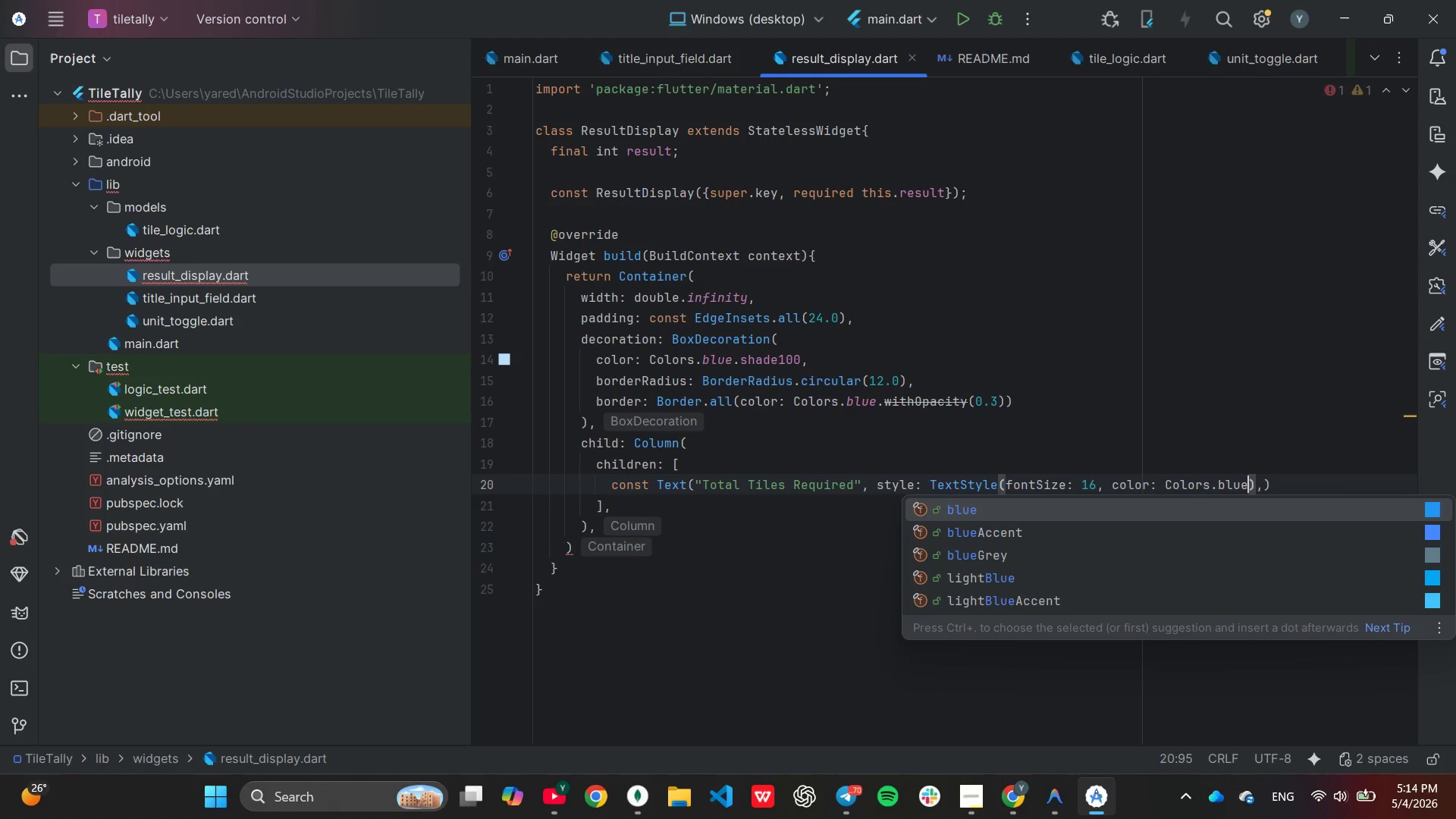 
key(ArrowDown)
 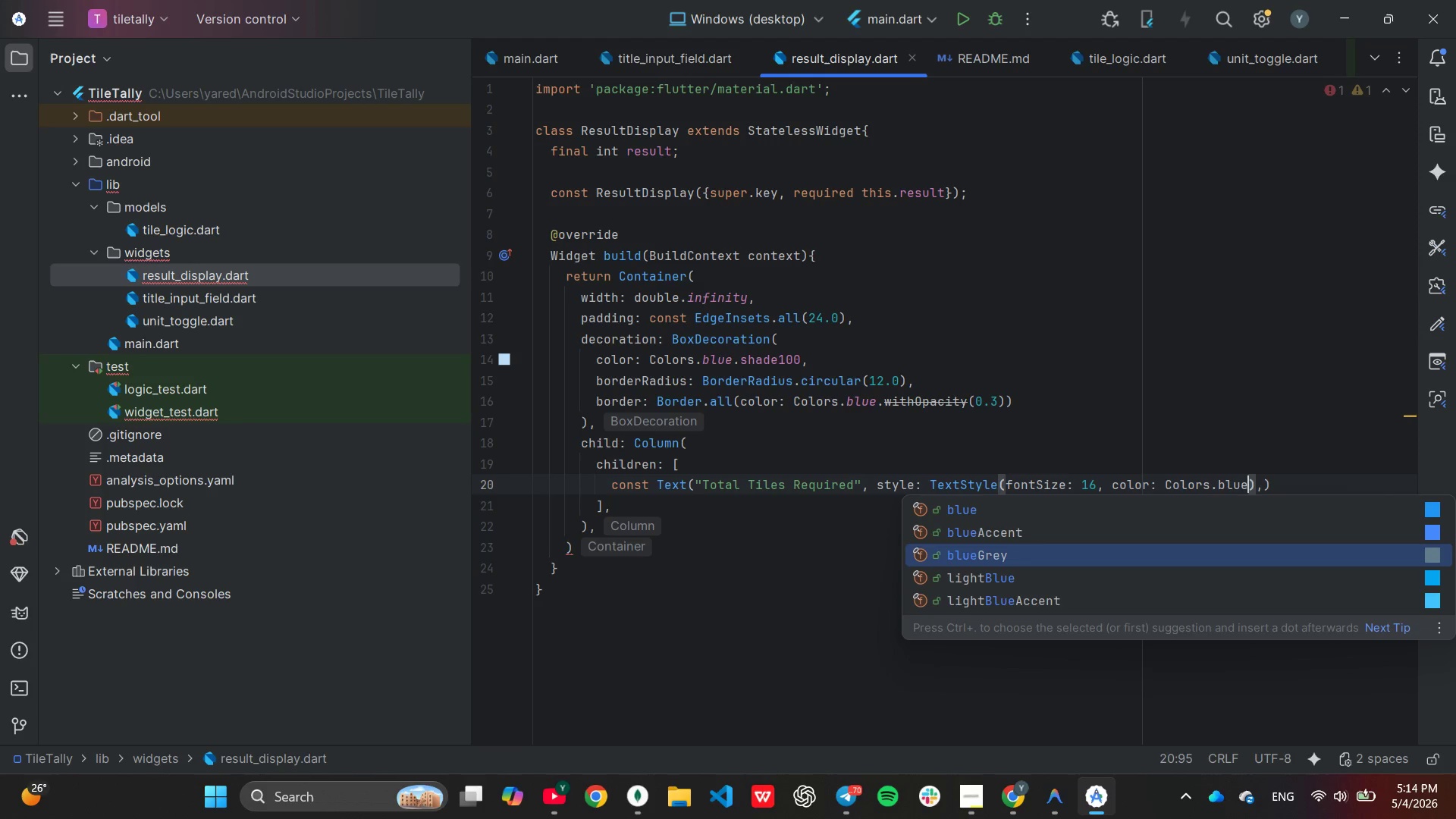 
key(ArrowDown)
 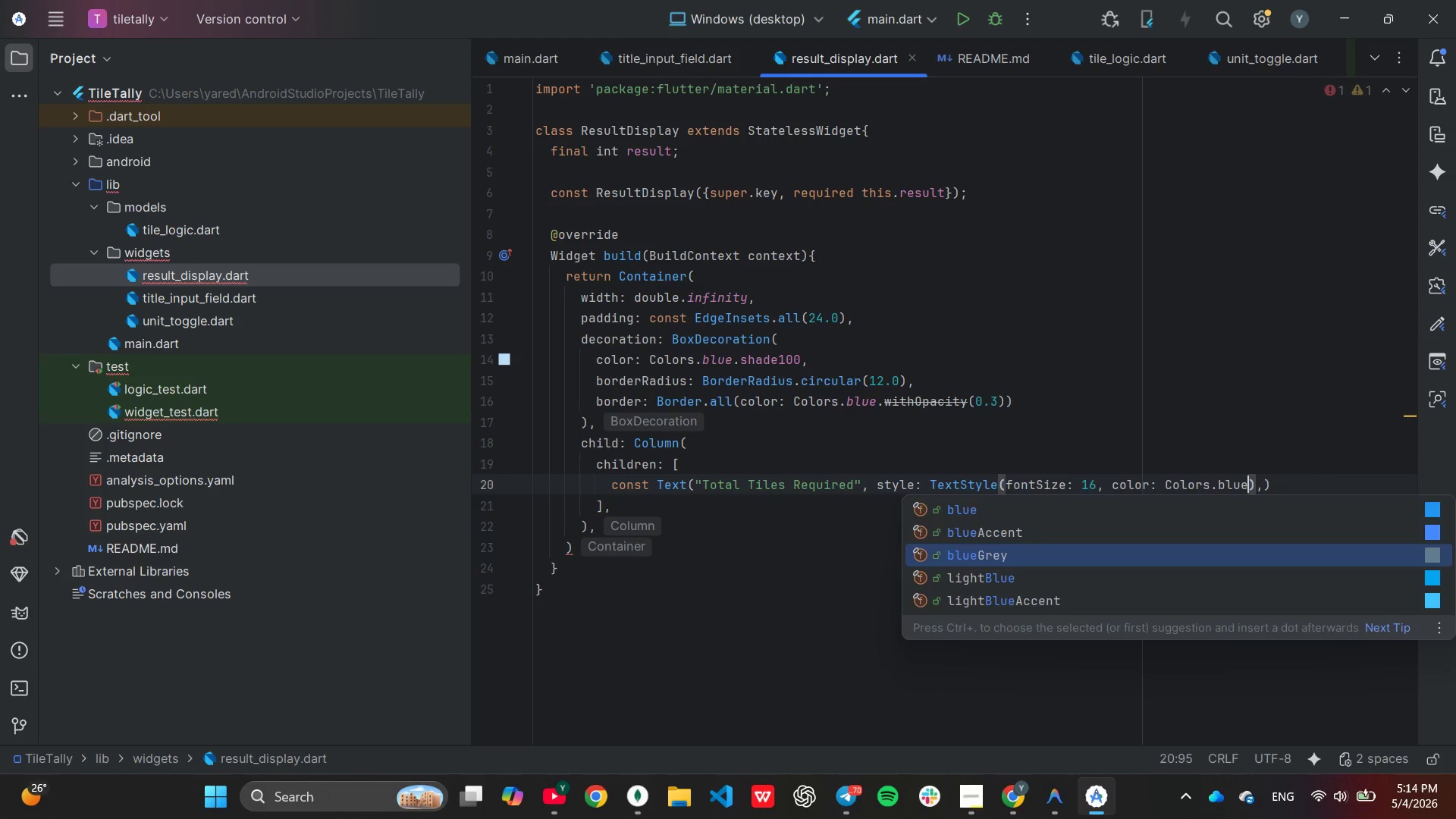 
key(Enter)
 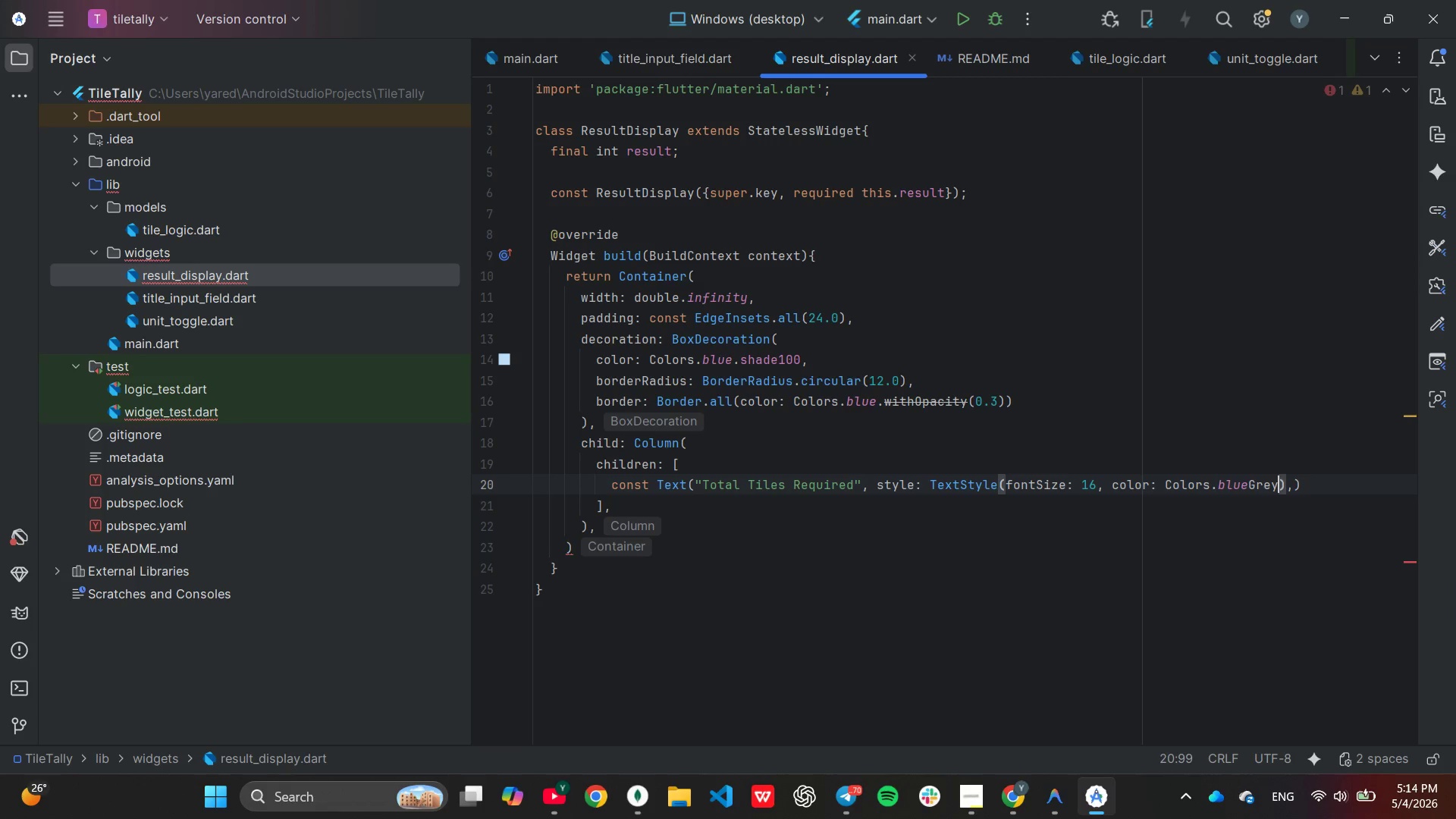 
key(ArrowRight)
 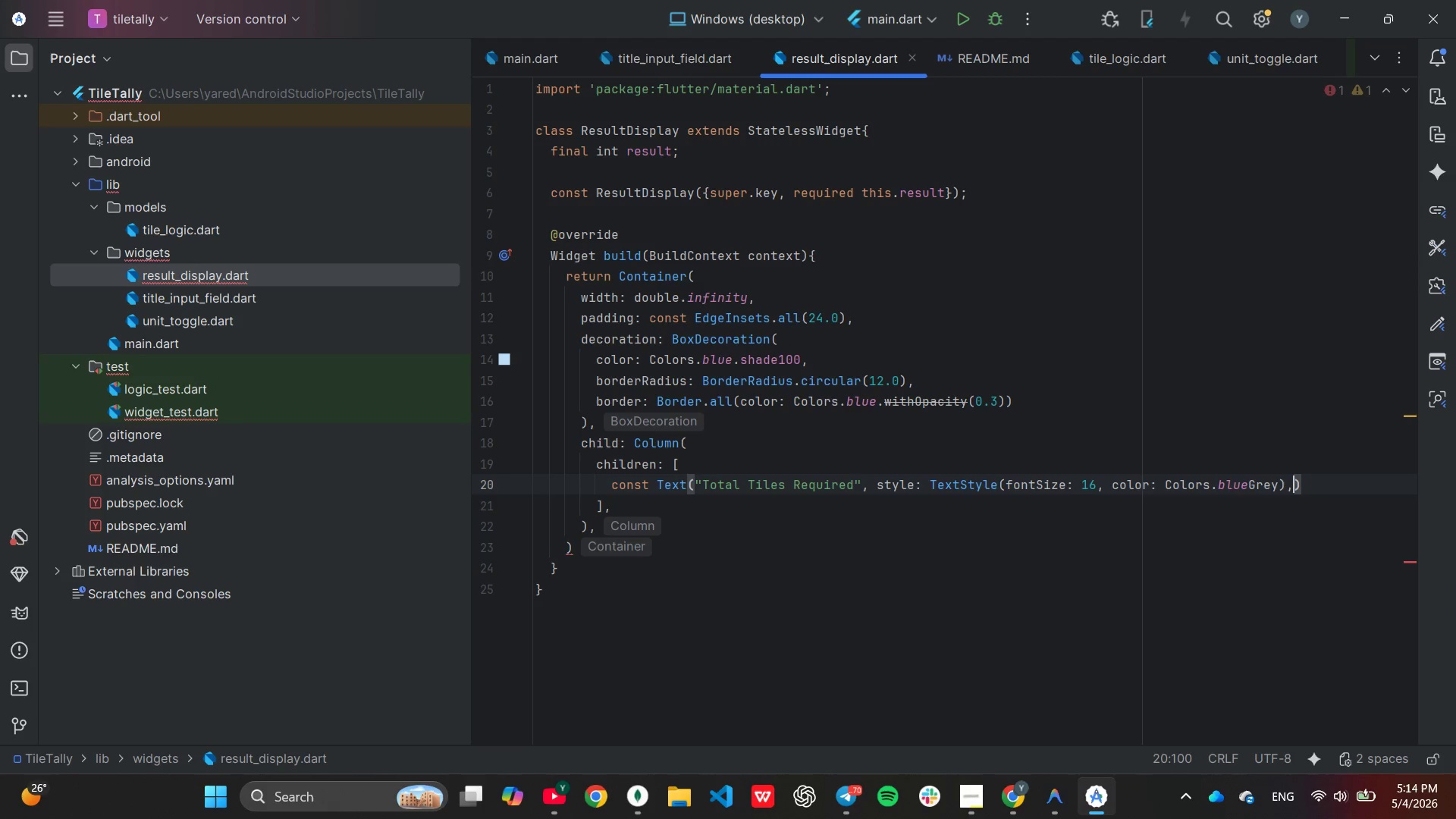 
key(ArrowRight)
 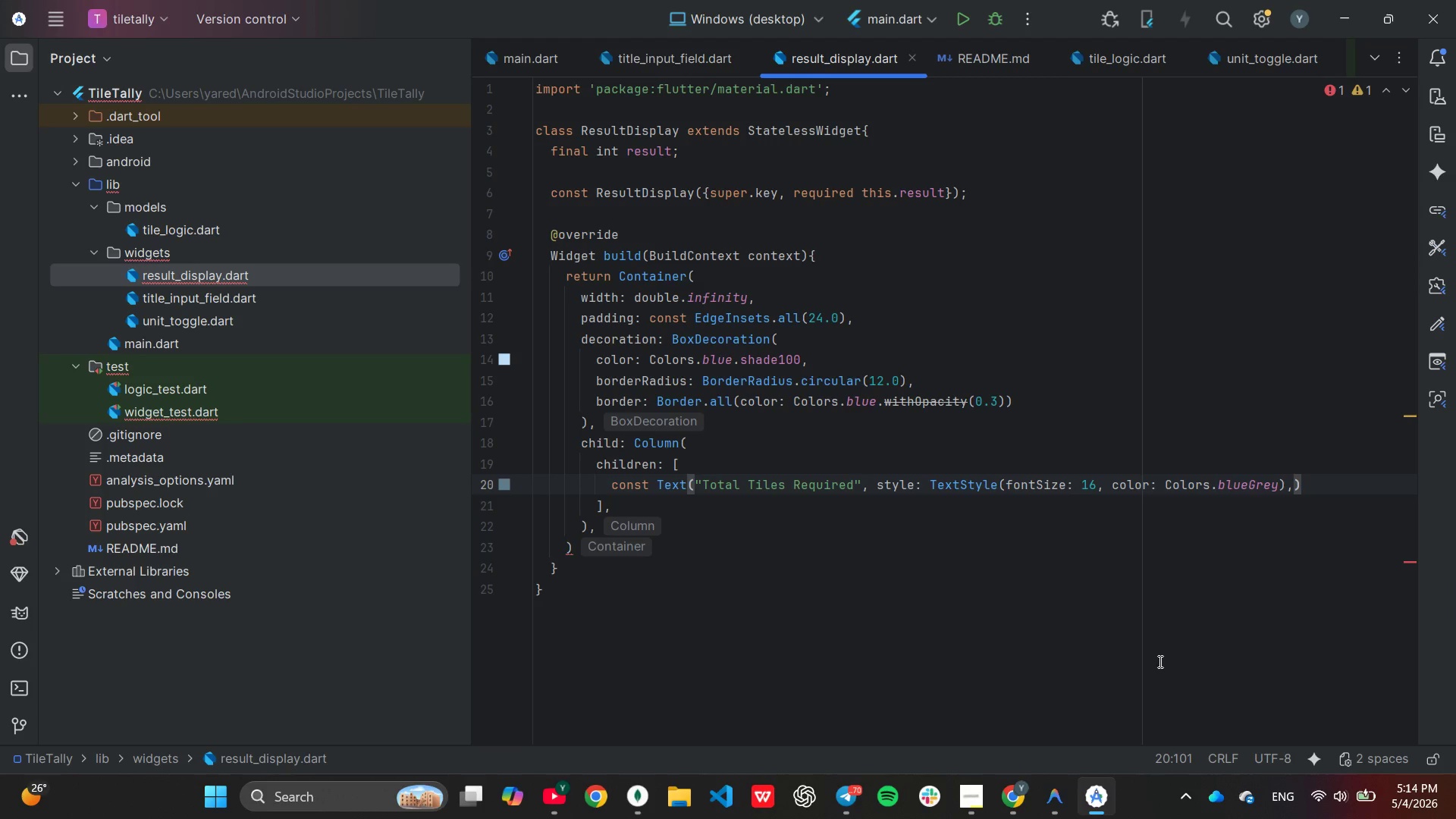 
key(ArrowRight)
 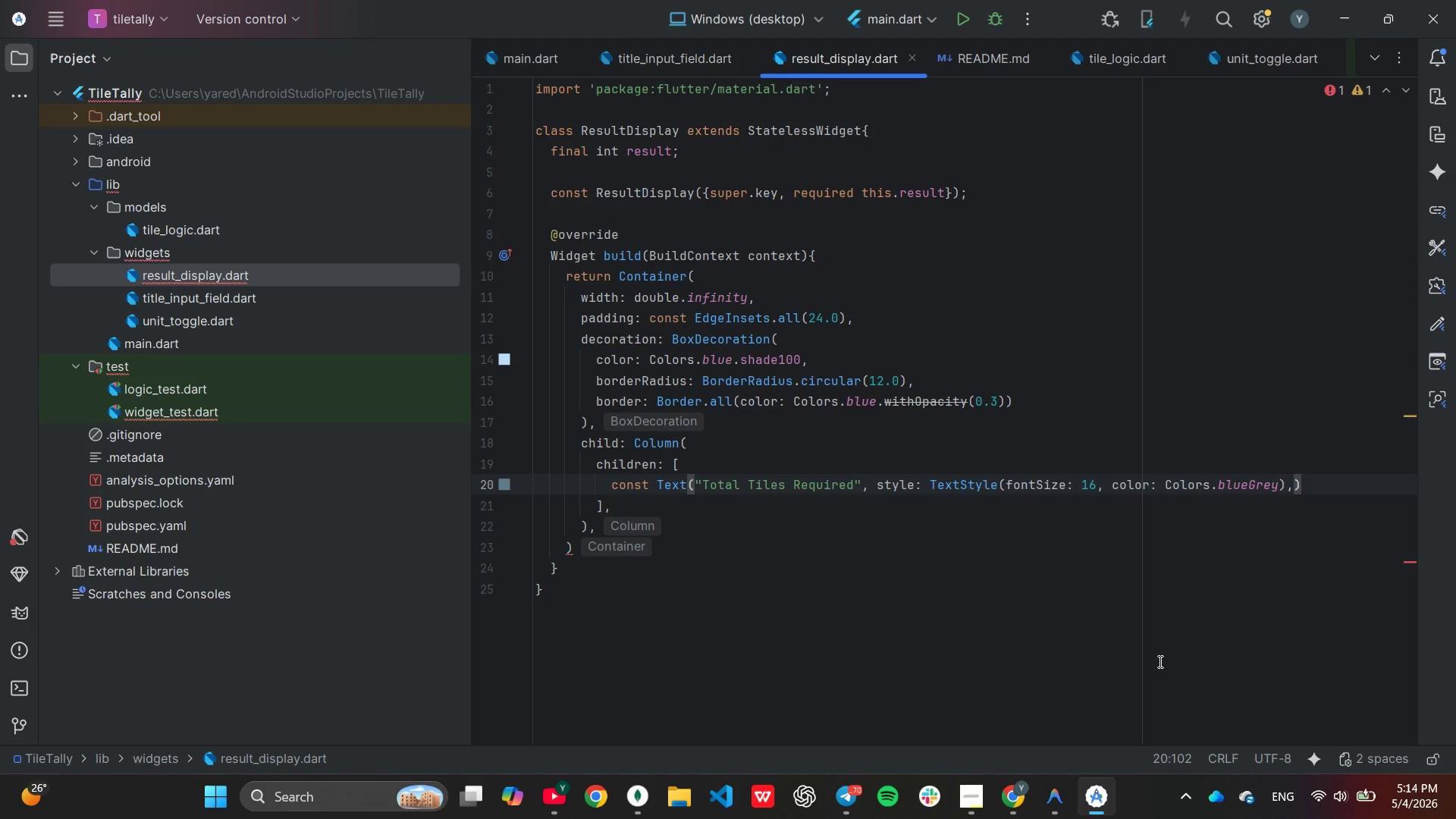 
key(Comma)
 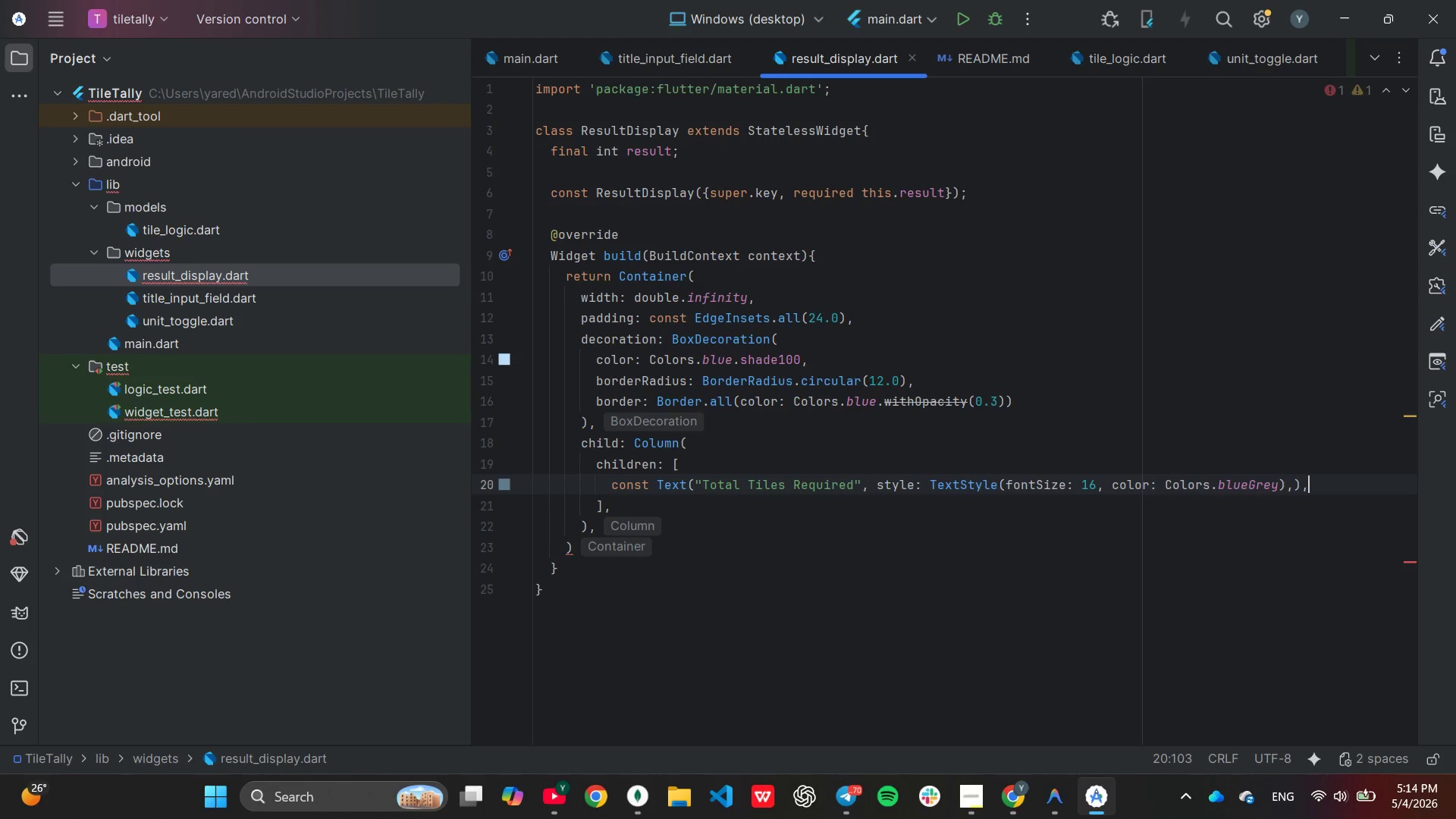 
key(Enter)
 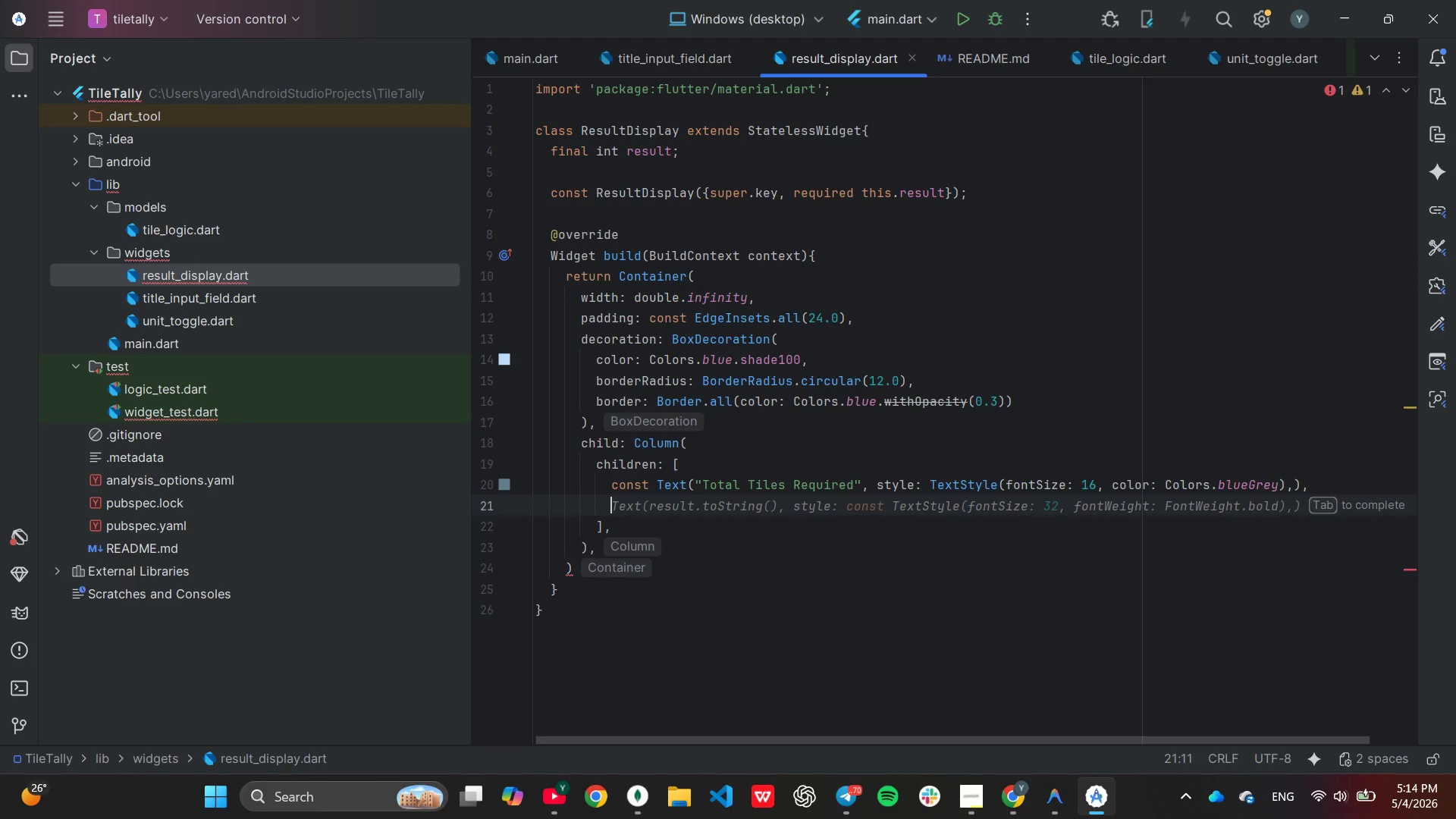 
type(const )
 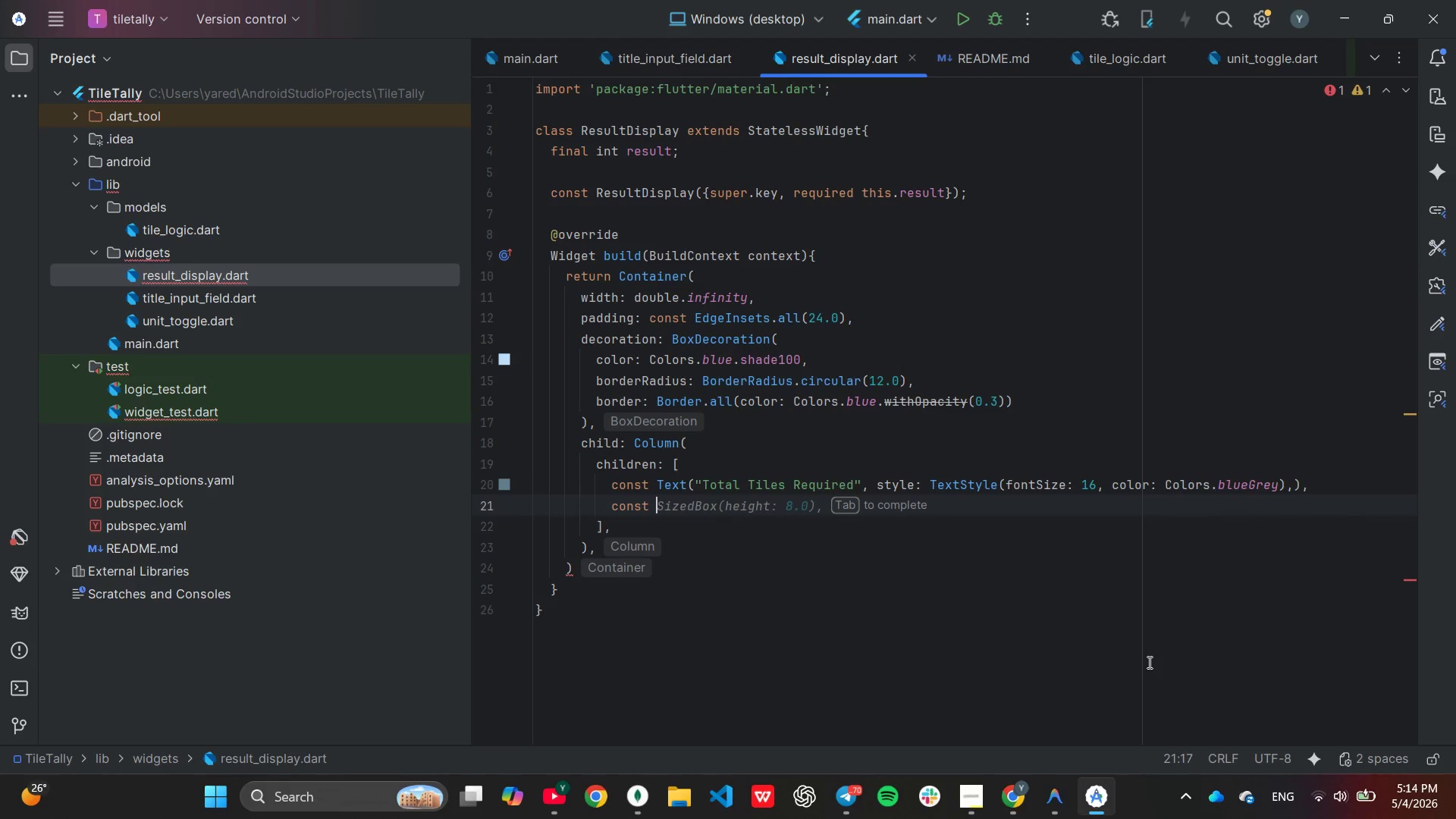 
hold_key(key=ShiftLeft, duration=0.38)
 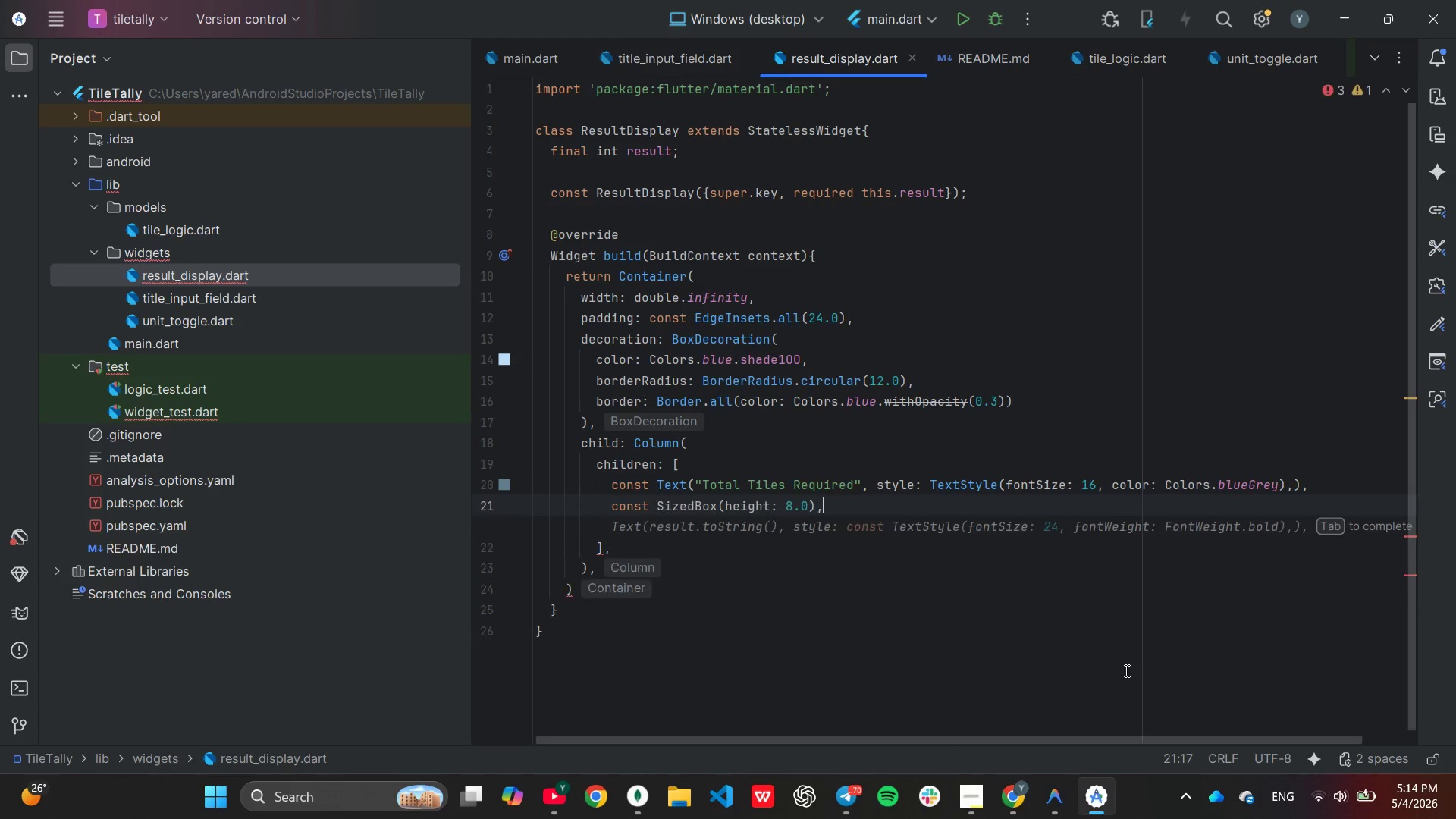 
key(Tab)
 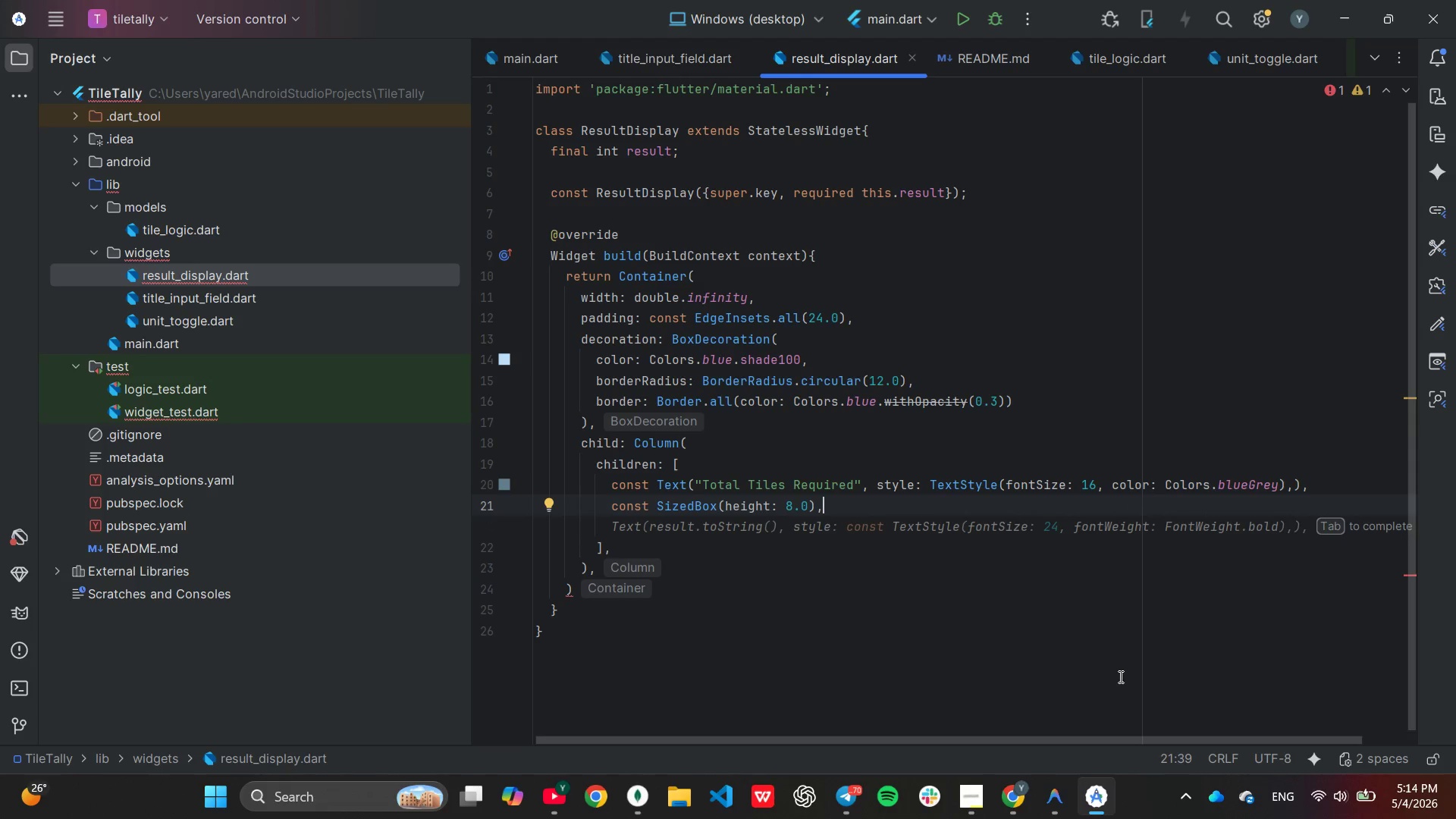 
key(Enter)
 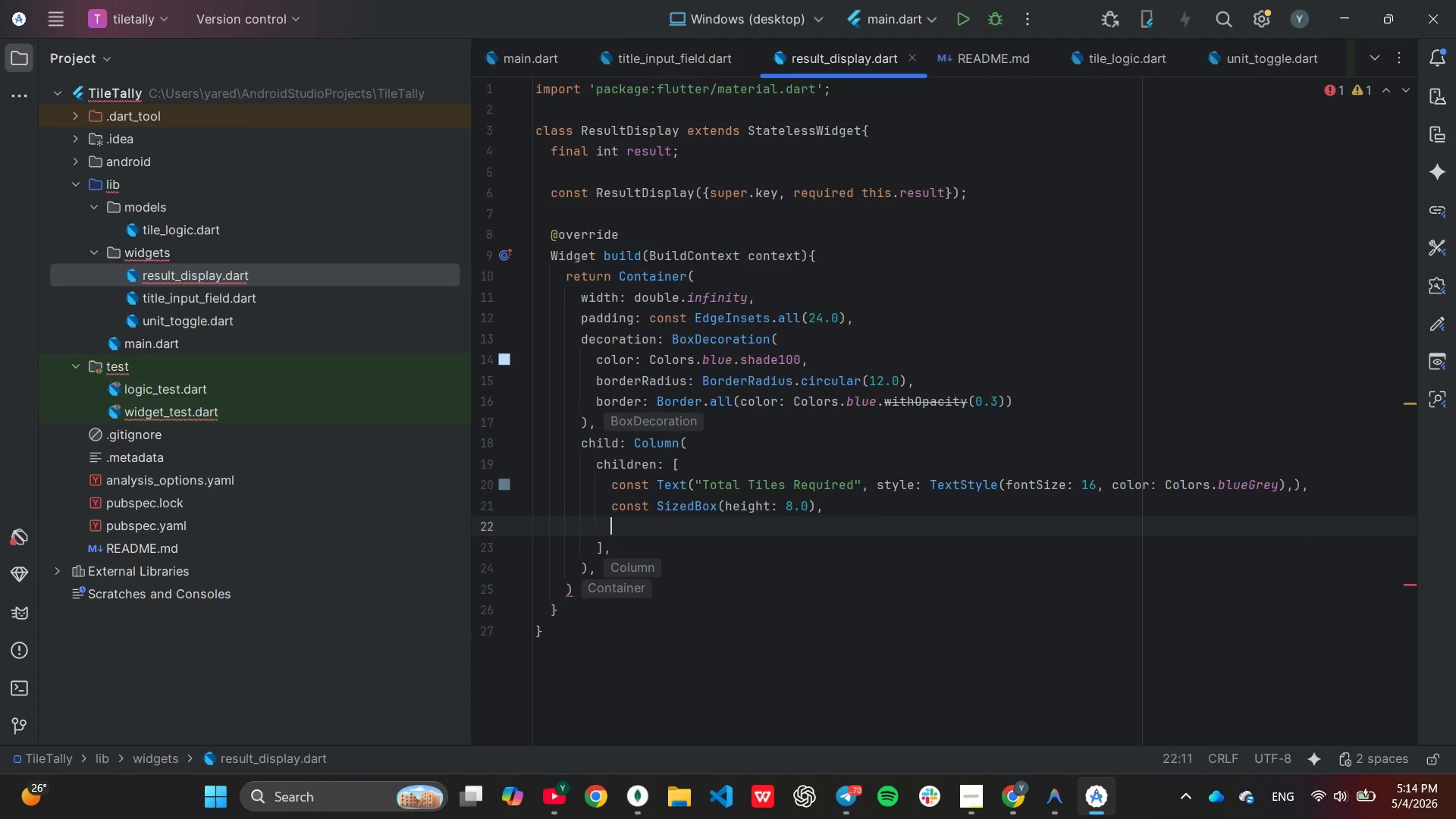 
type(Te)
 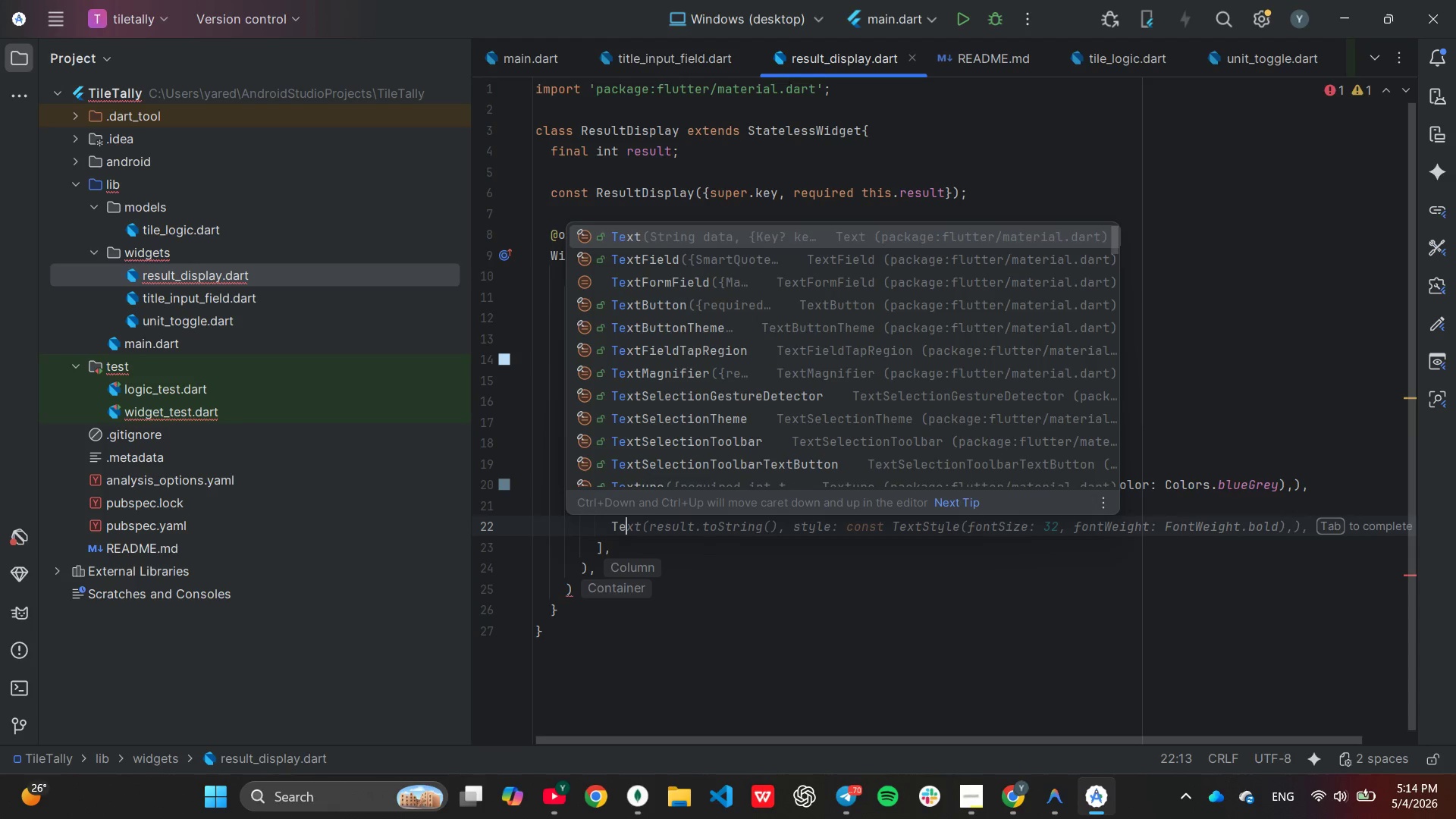 
key(Enter)
 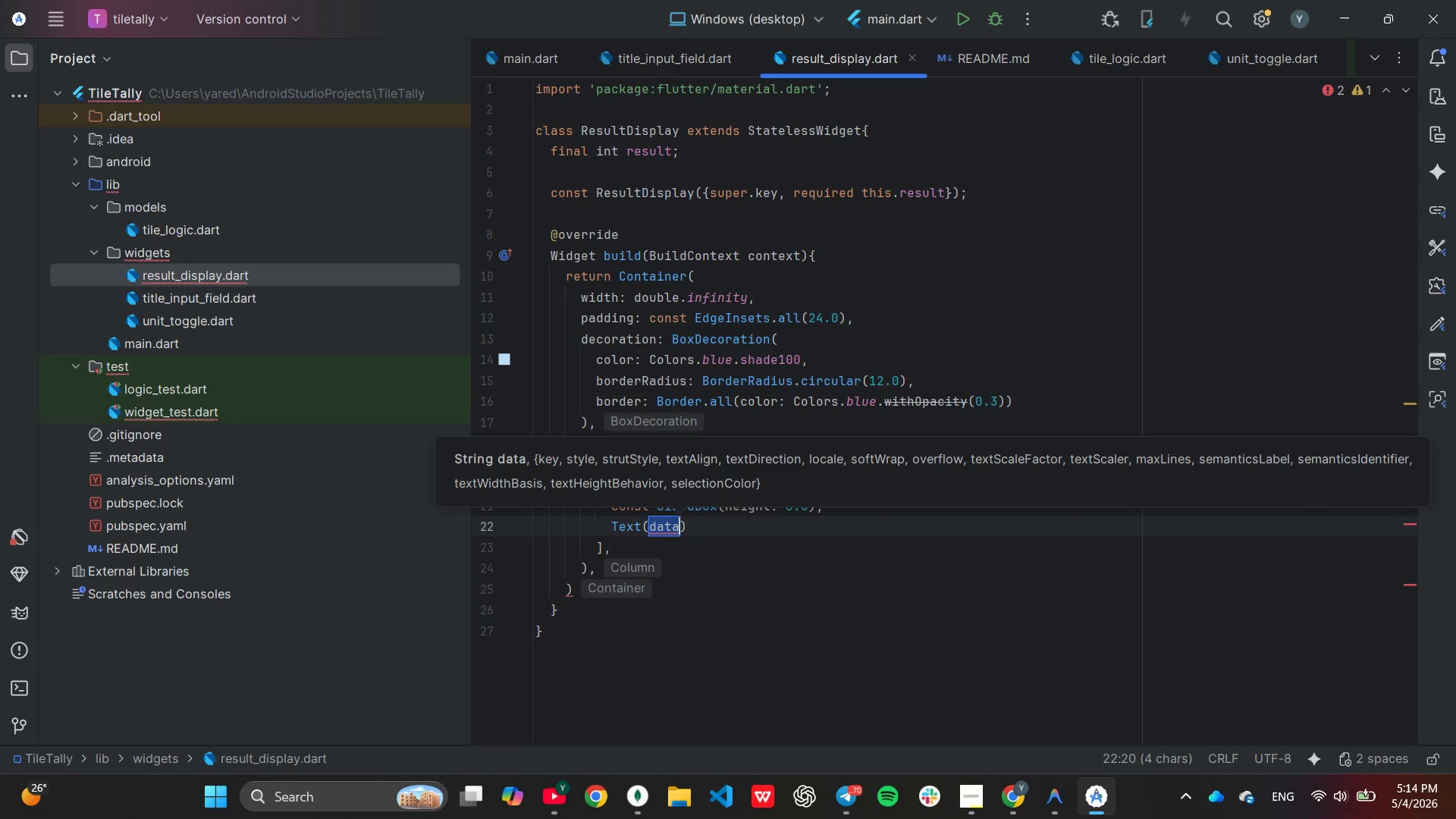 
key(Backspace)
 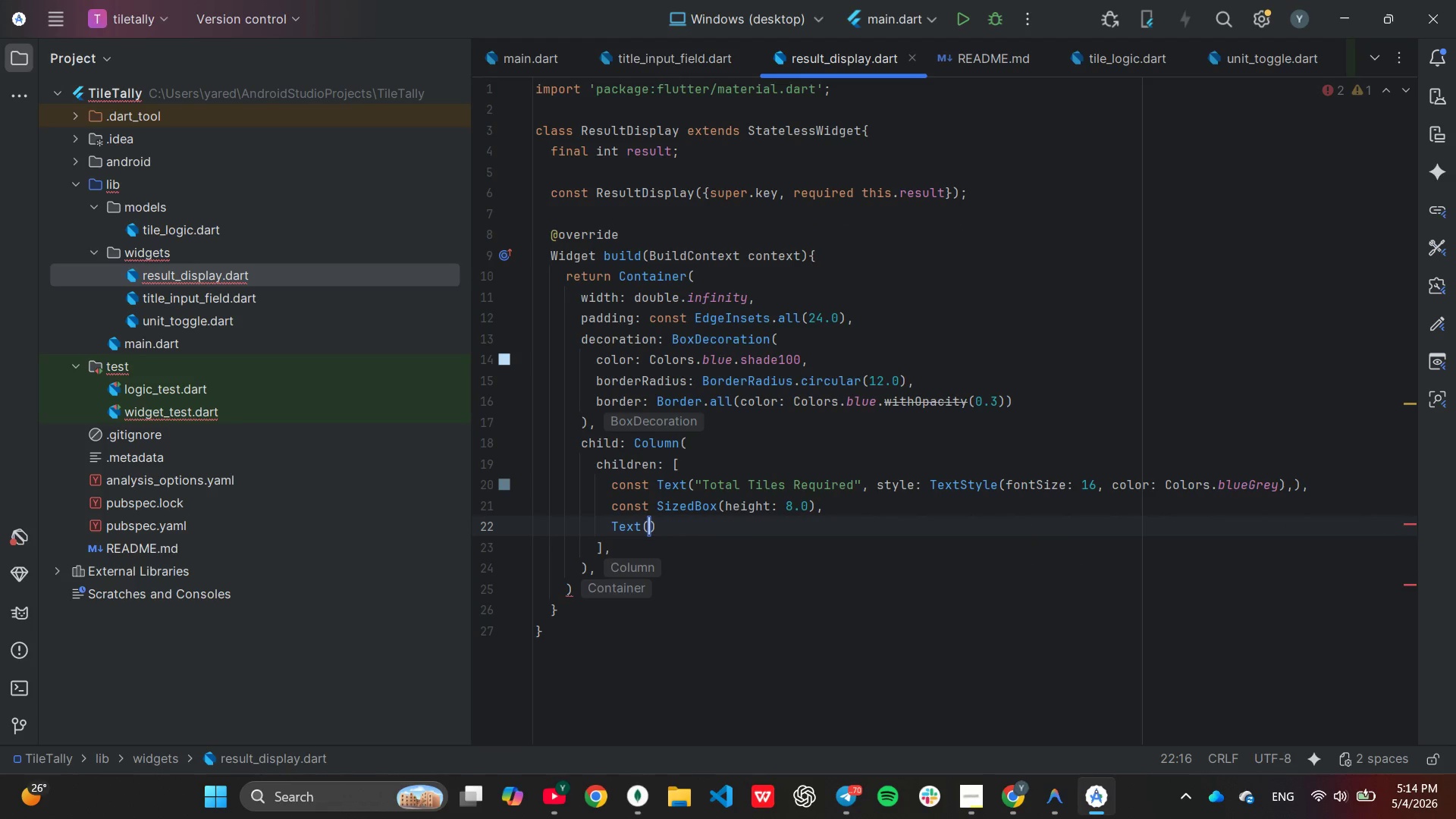 
key(Enter)
 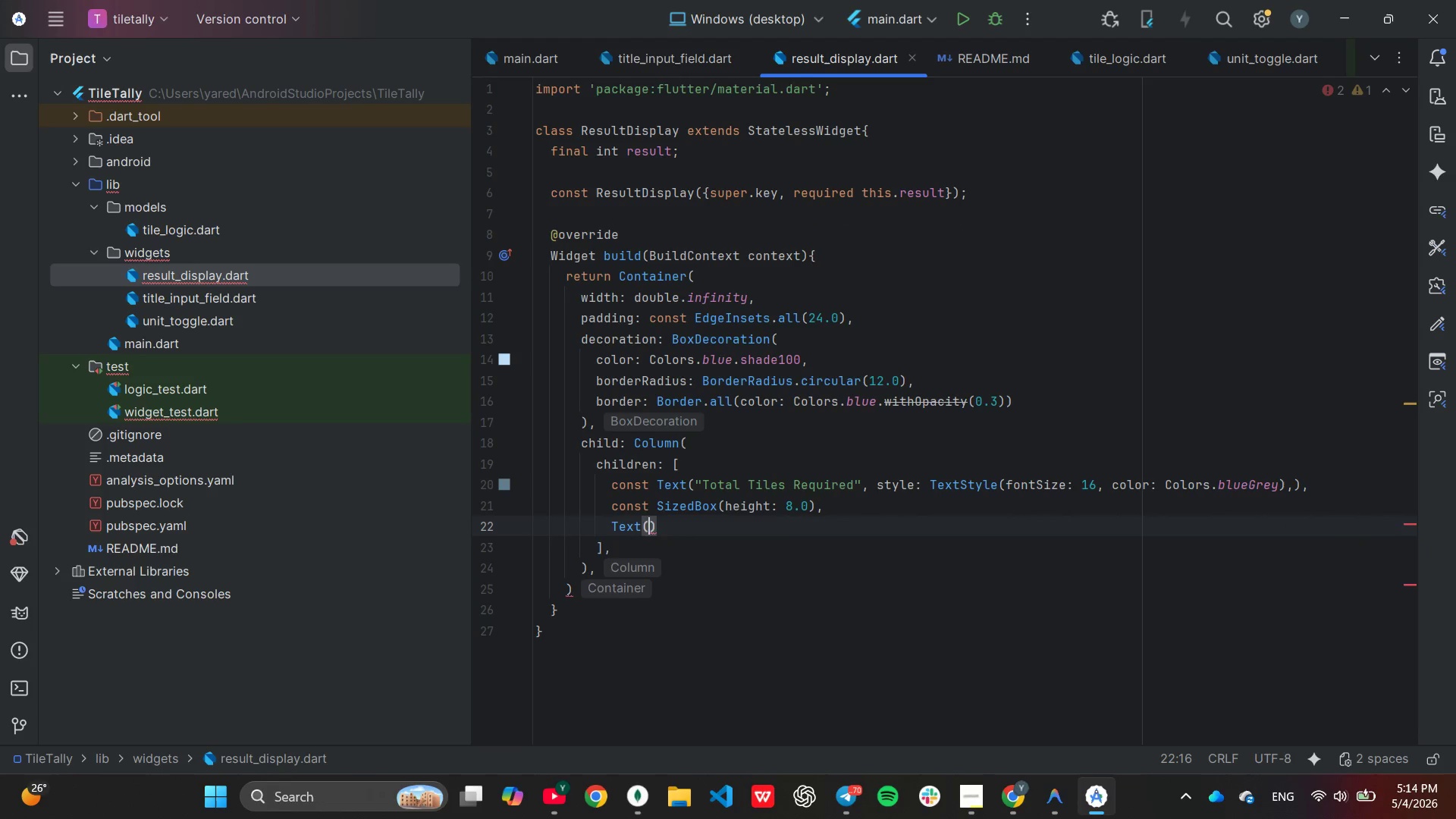 
key(Enter)
 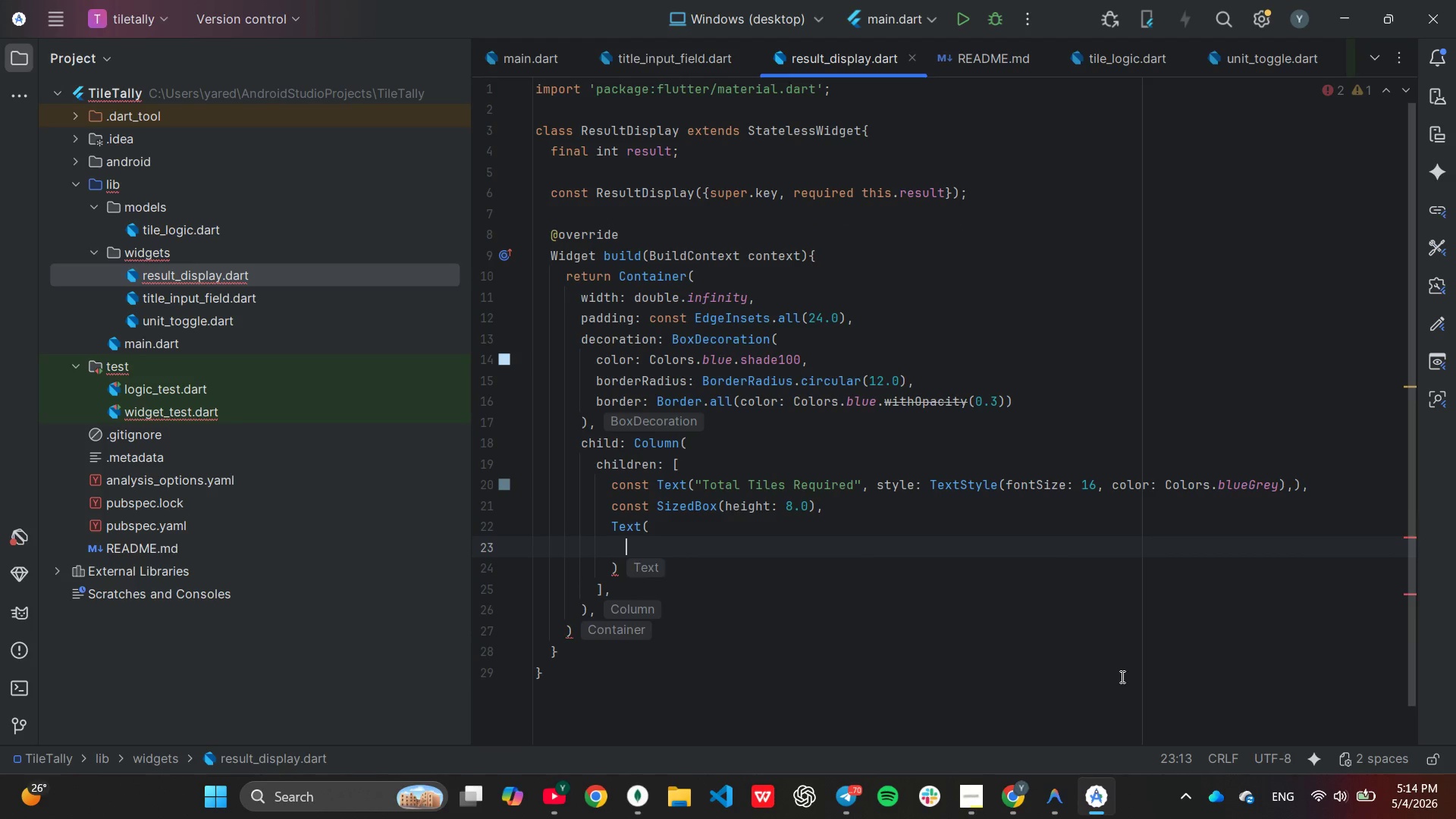 
hold_key(key=ShiftLeft, duration=0.36)
 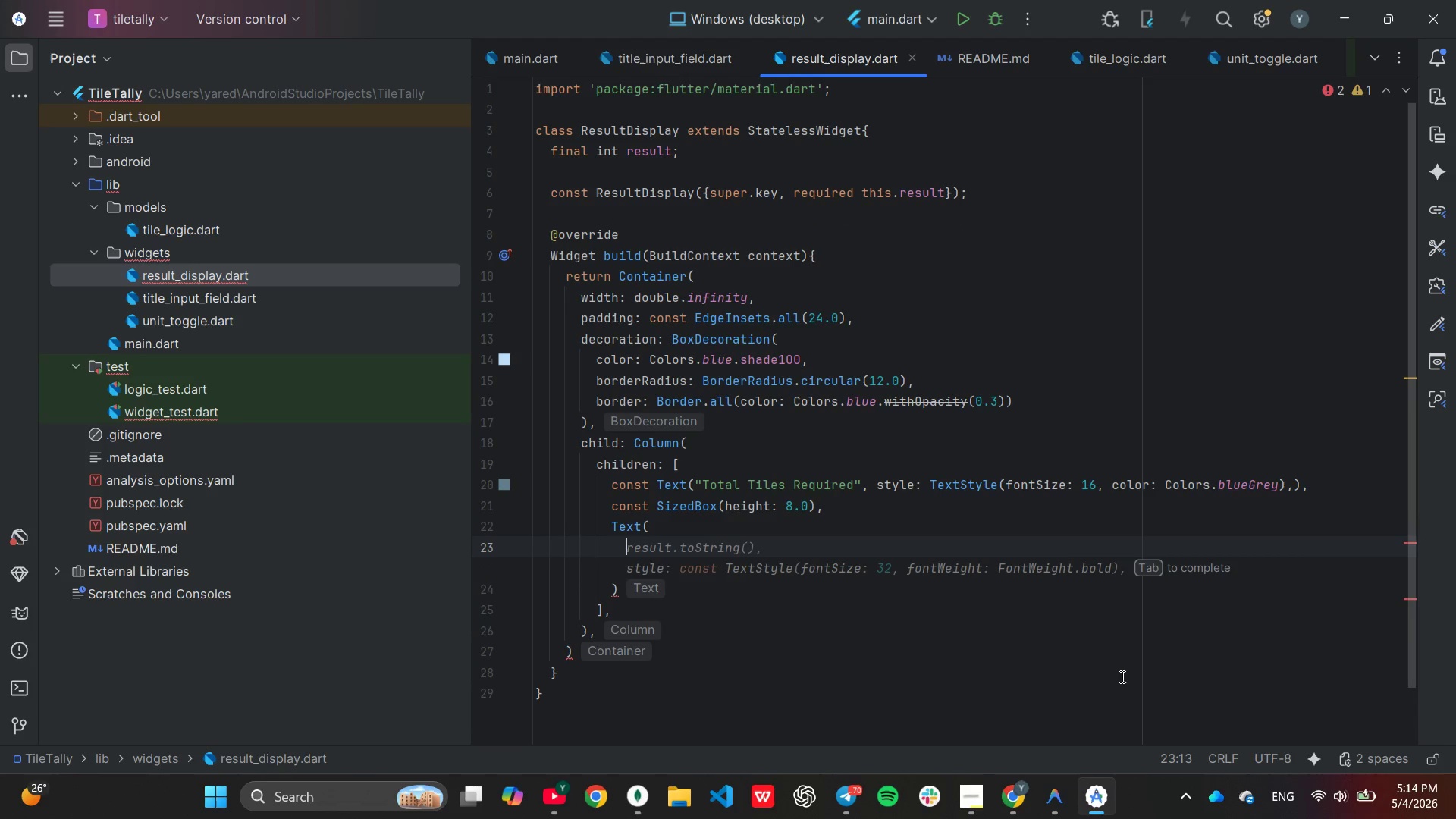 
key(Shift+ShiftLeft)
 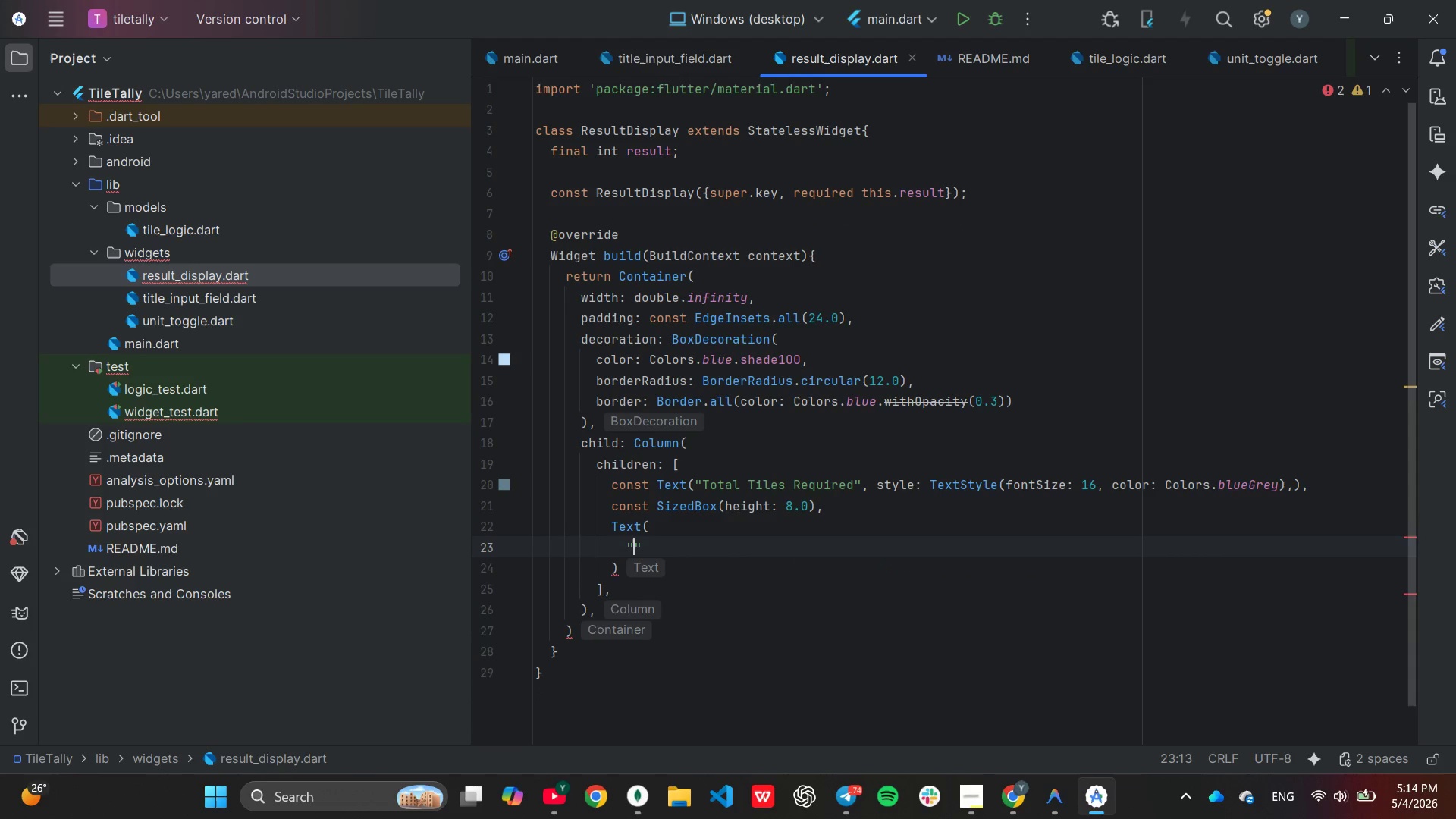 
key(Shift+Quote)
 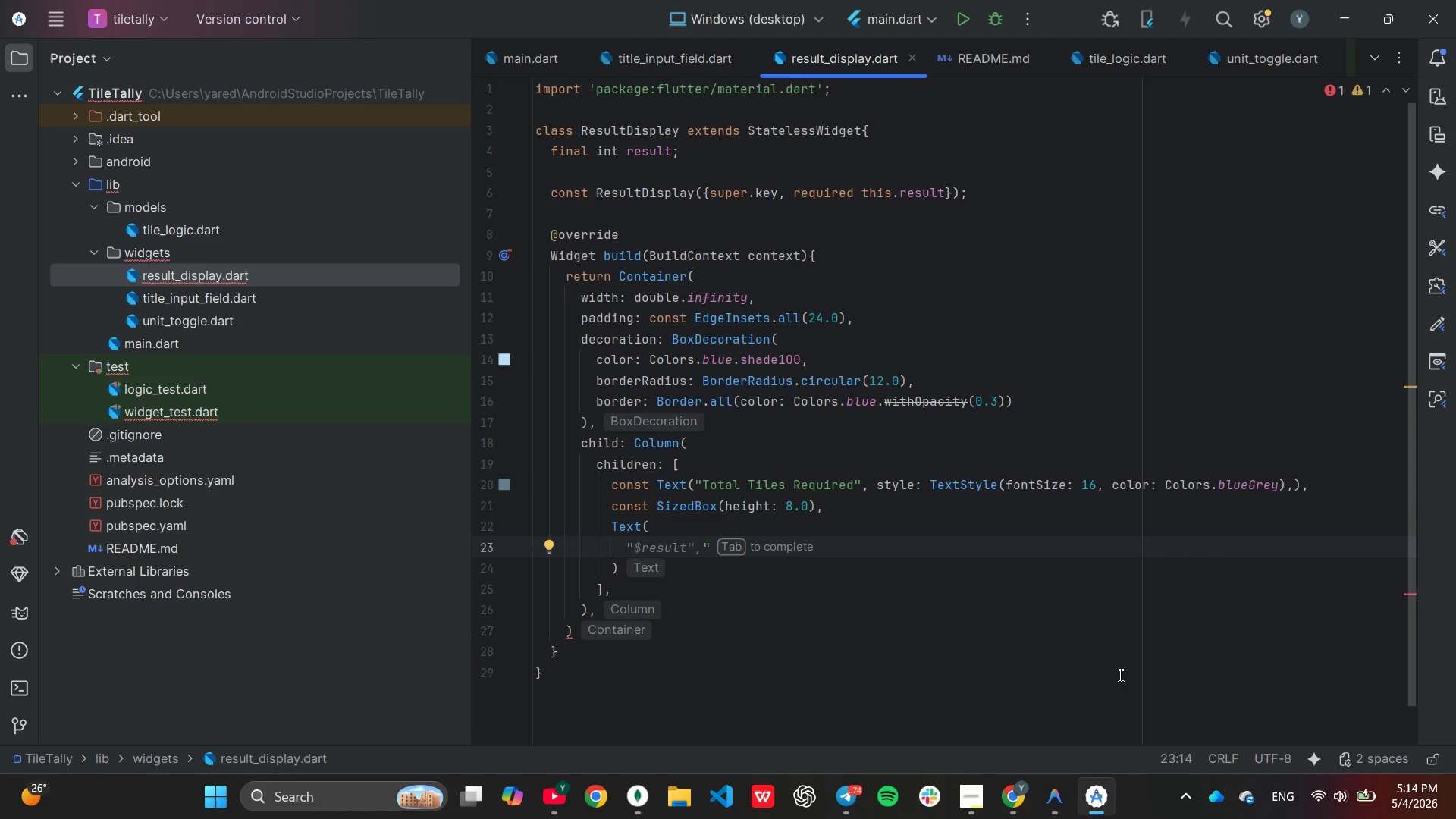 
key(Tab)
 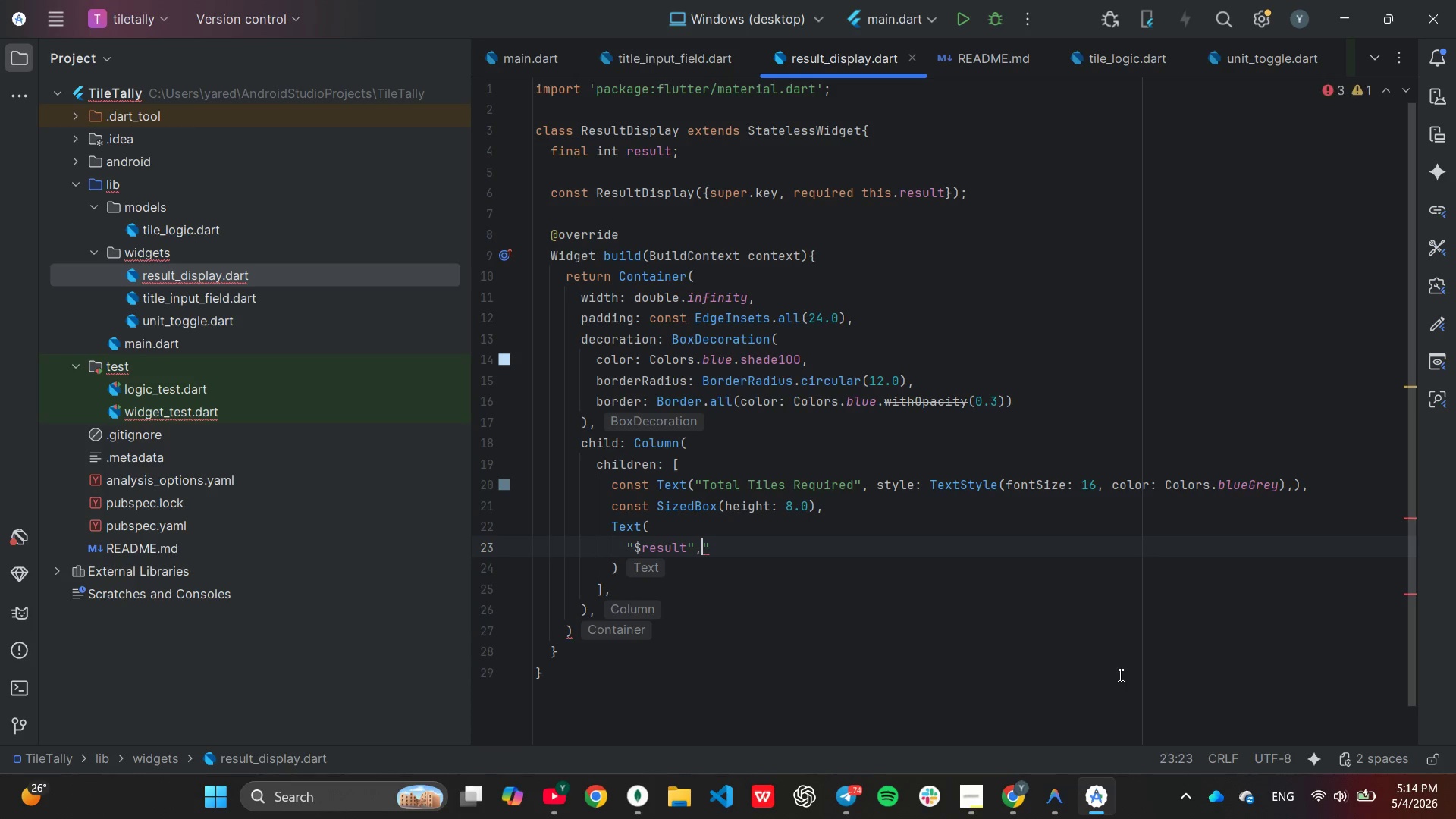 
key(ArrowRight)
 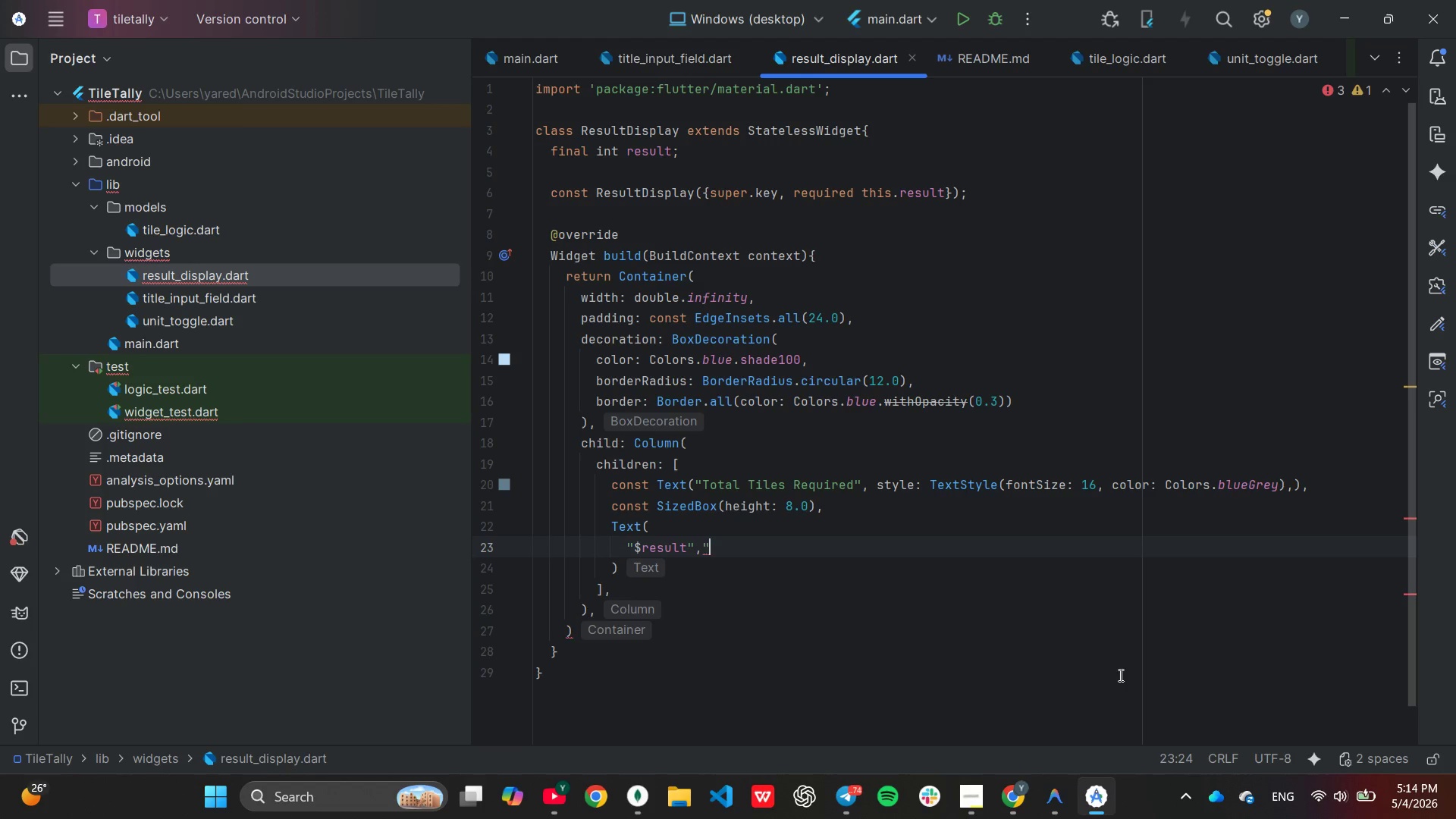 
key(Backspace)
 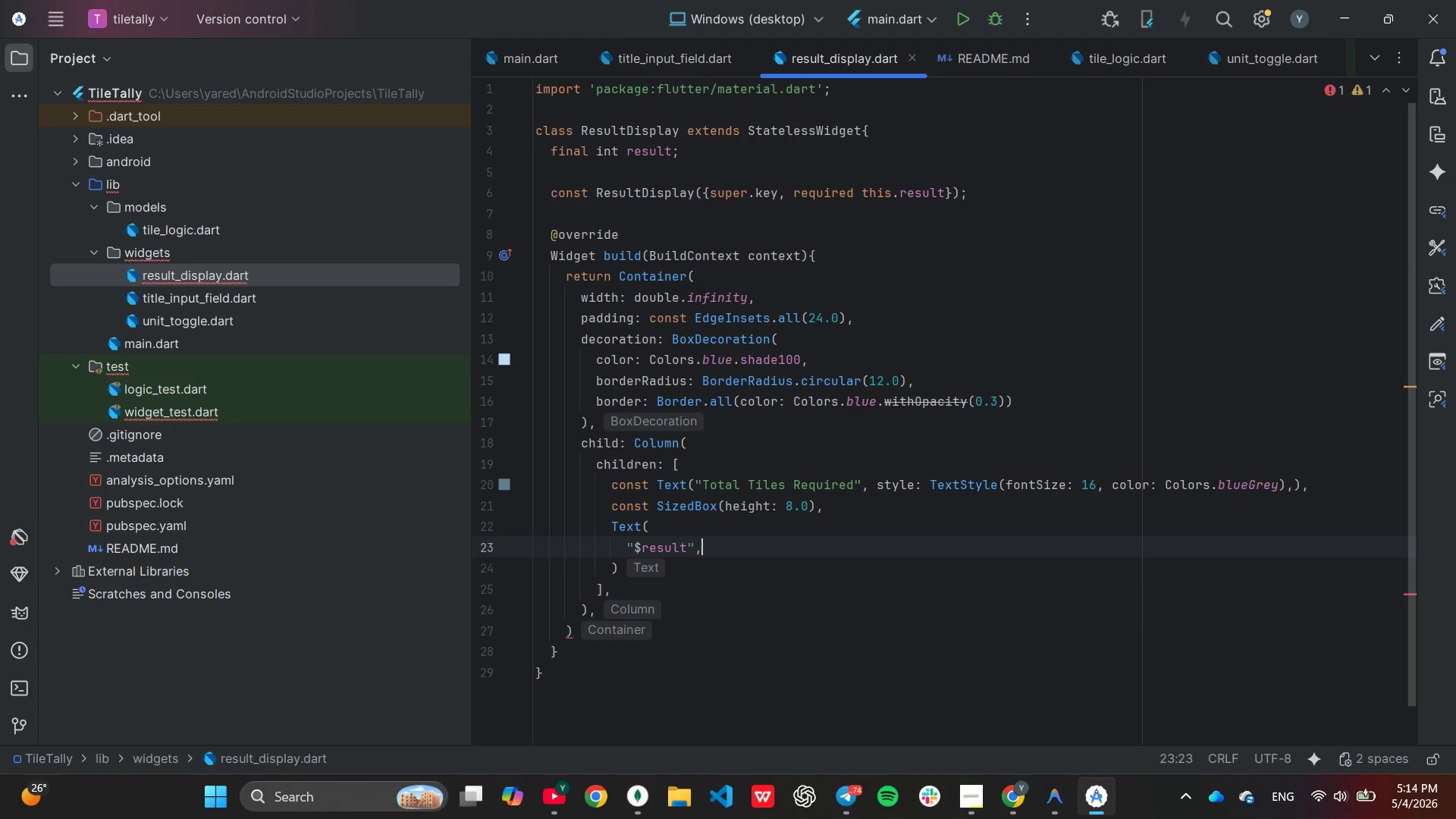 
key(Enter)
 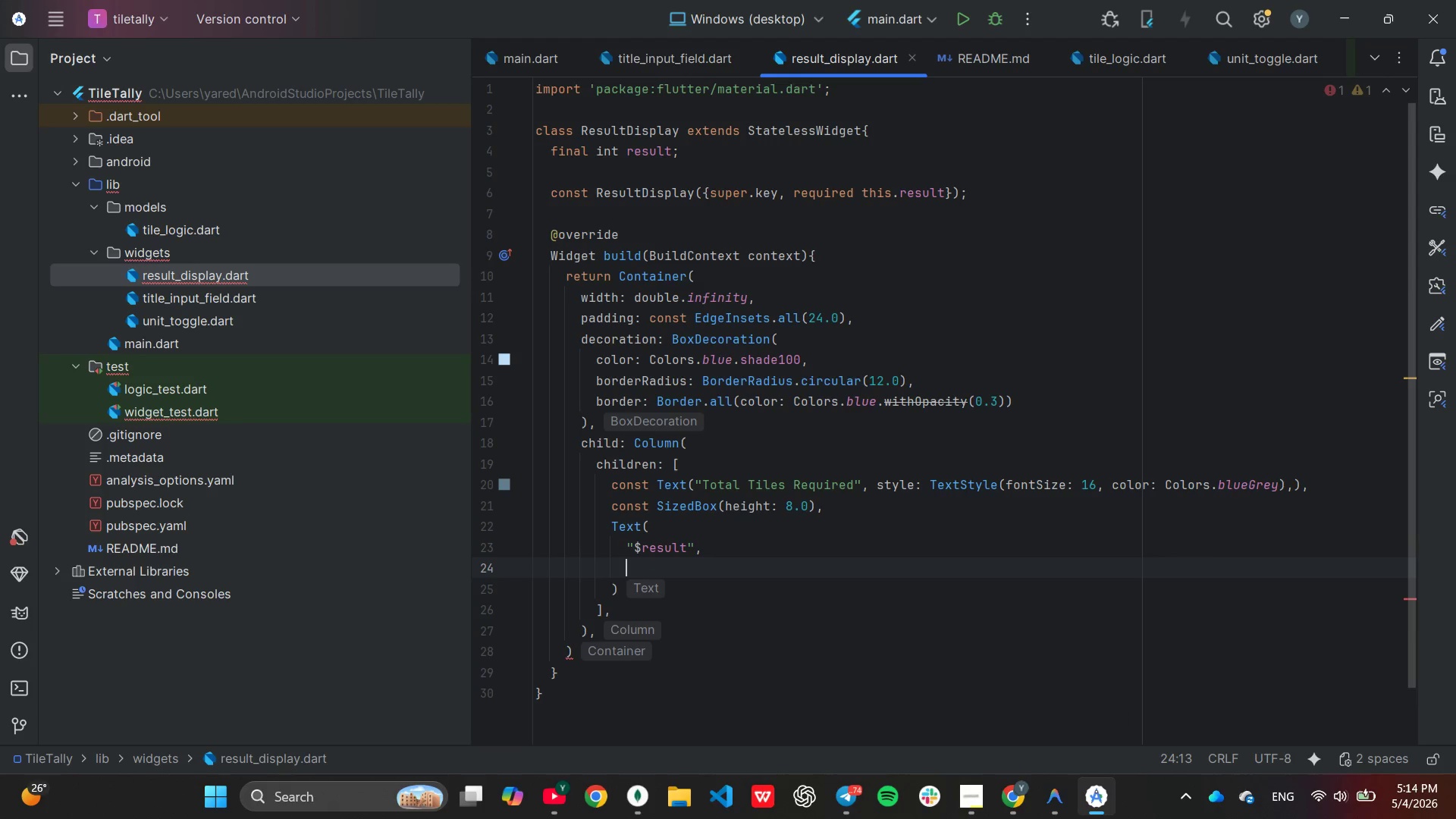 
type(st)
key(Tab)
 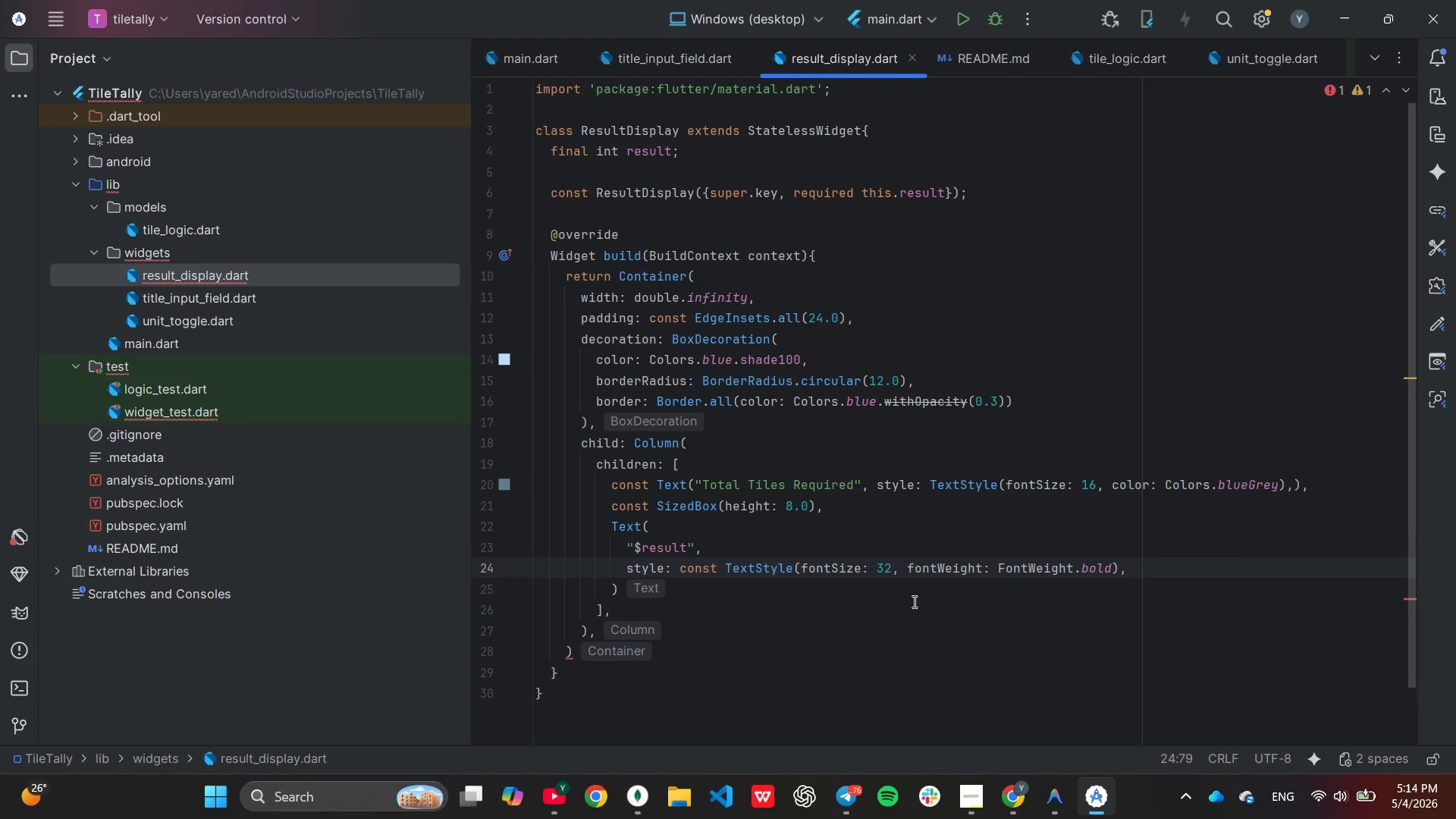 
wait(6.02)
 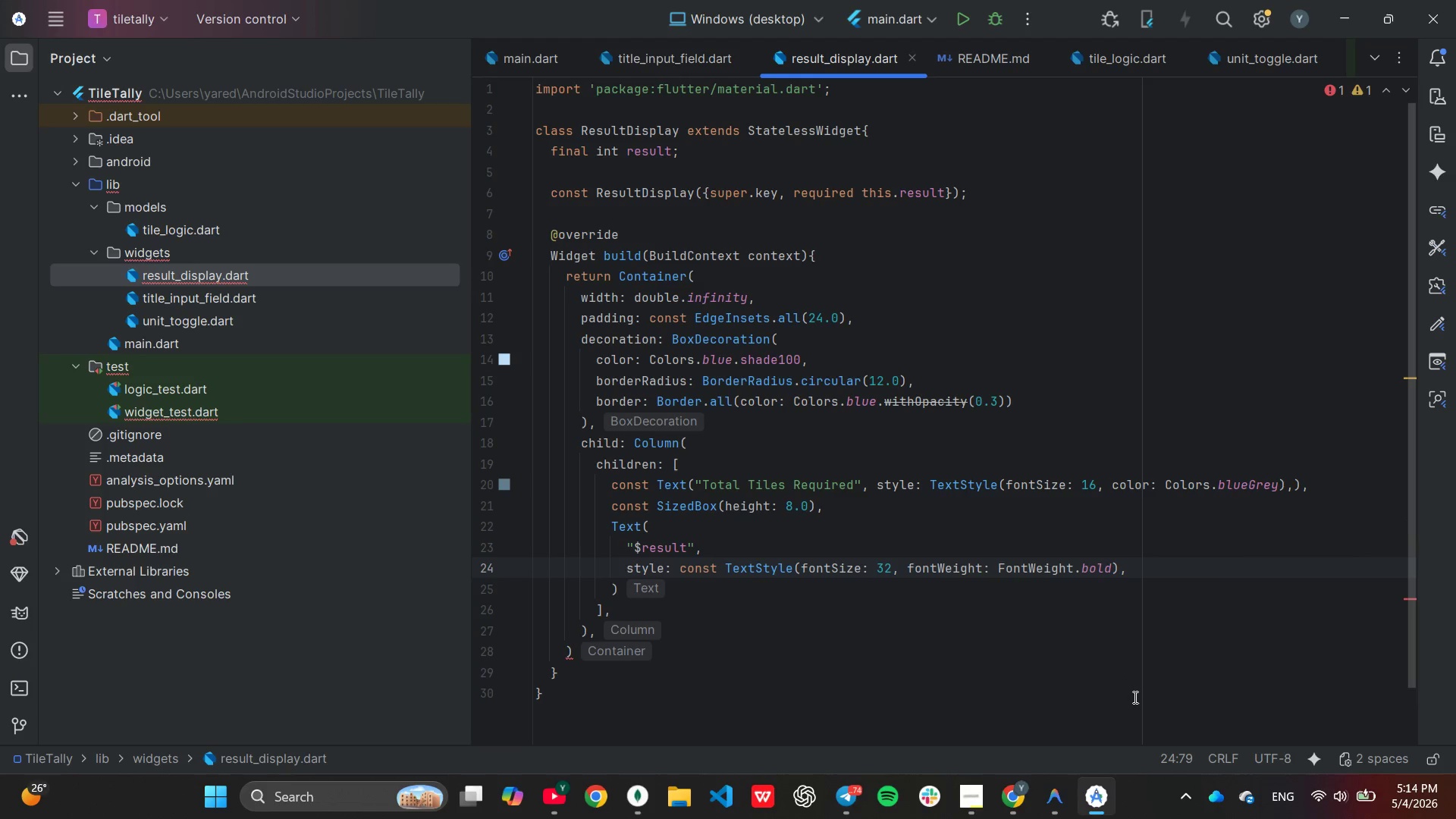 
key(Backspace)
key(Backspace)
type(48)
 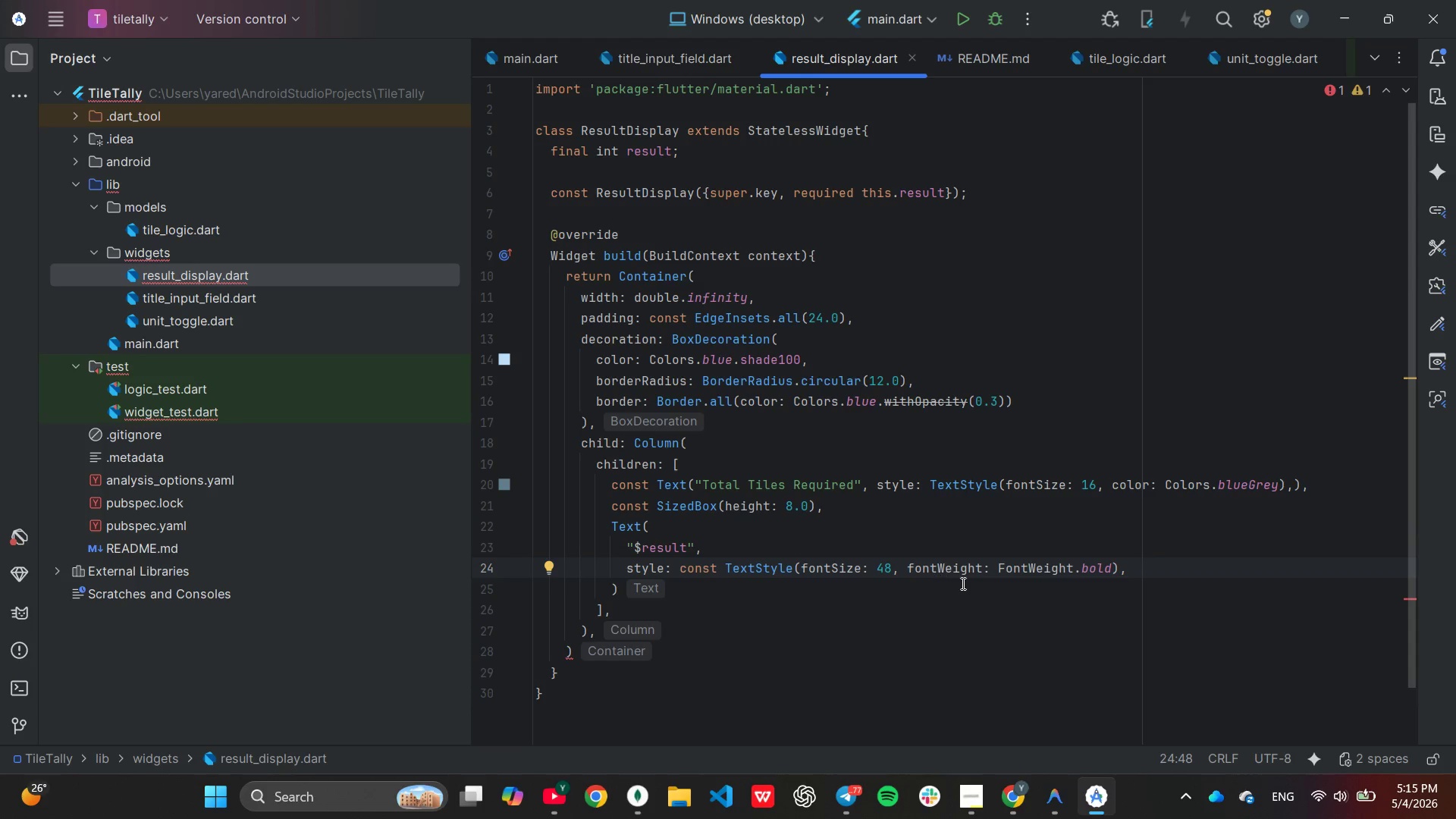 
wait(6.38)
 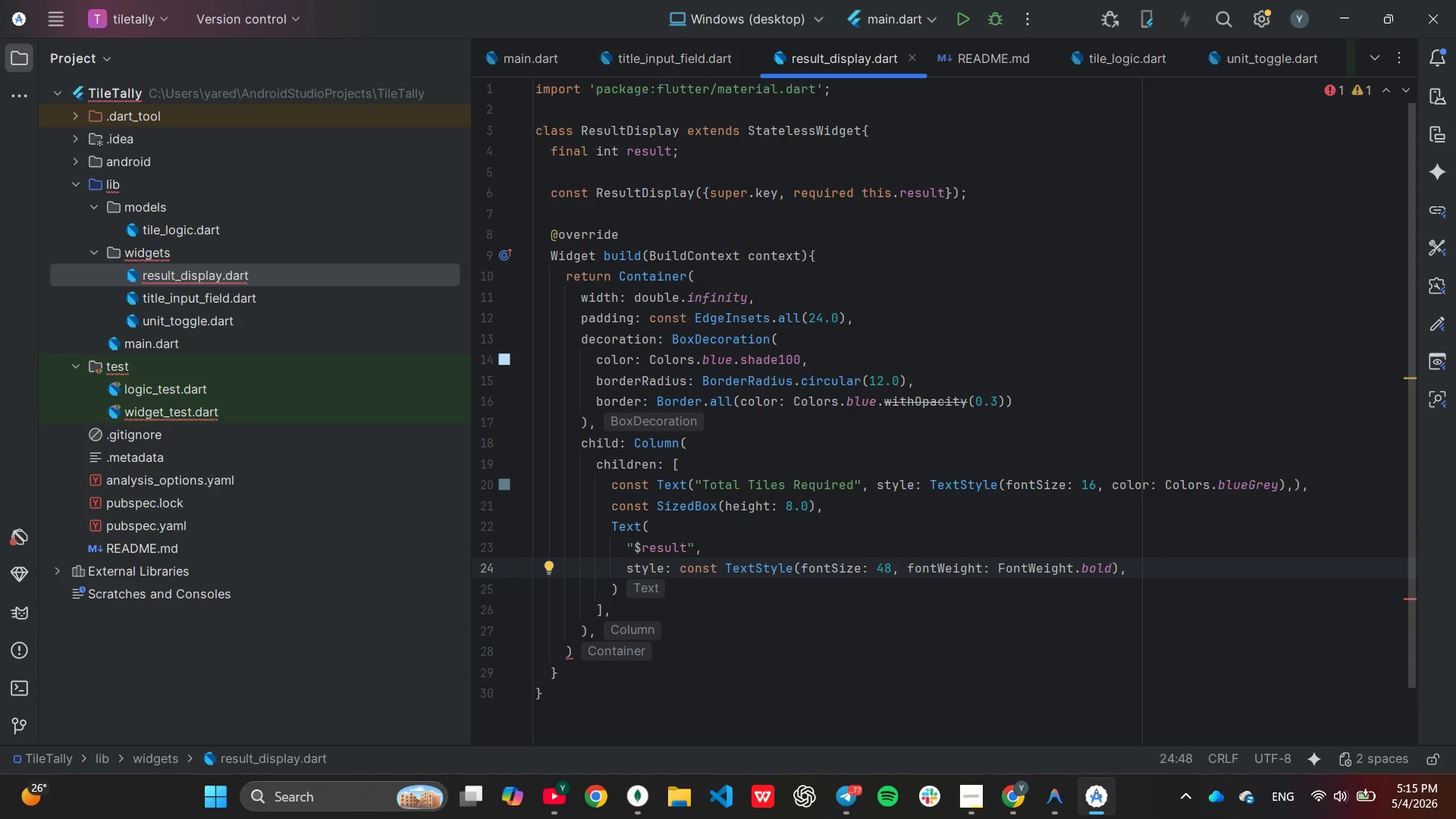 
left_click([1112, 578])
 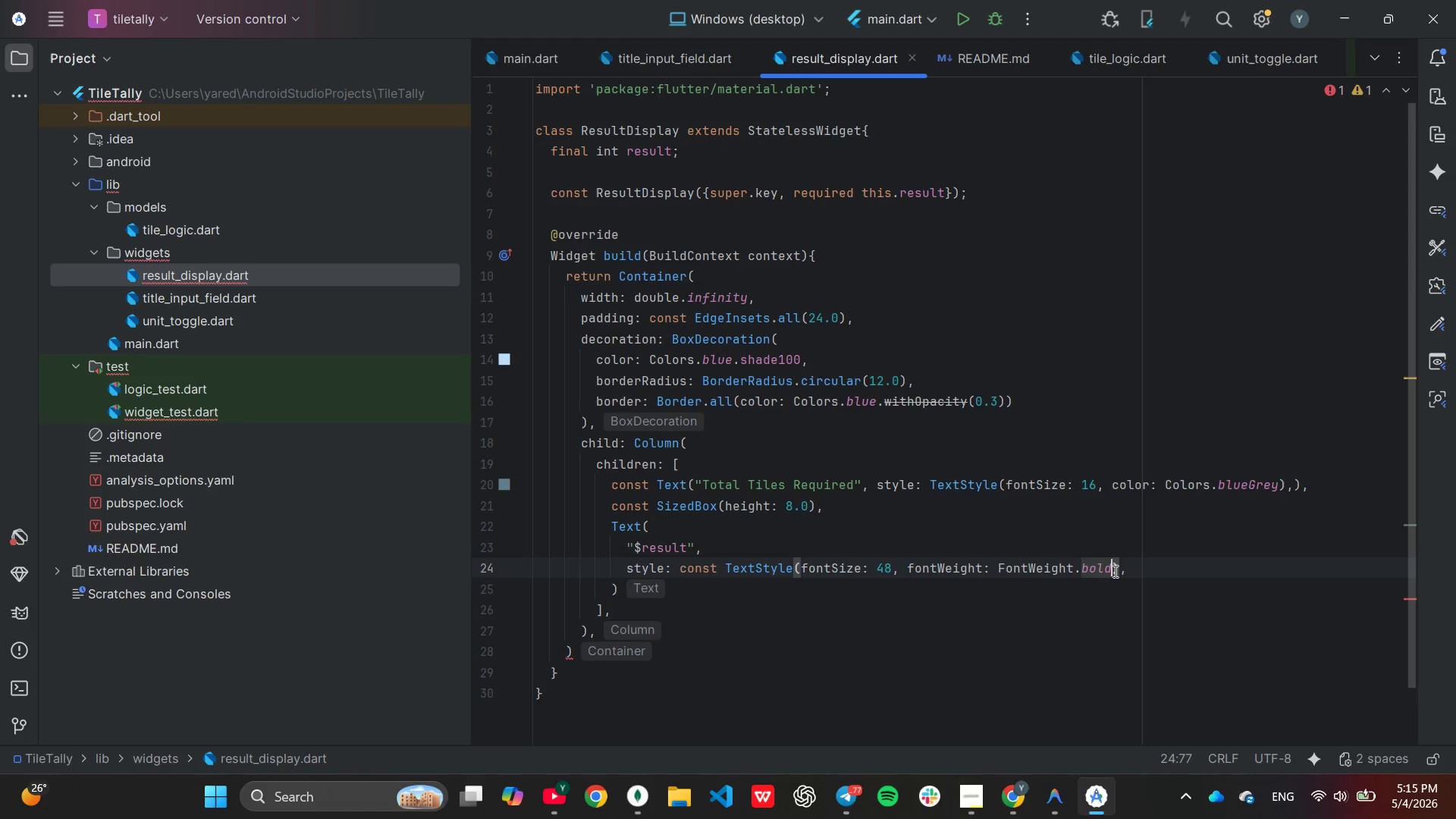 
key(Comma)
 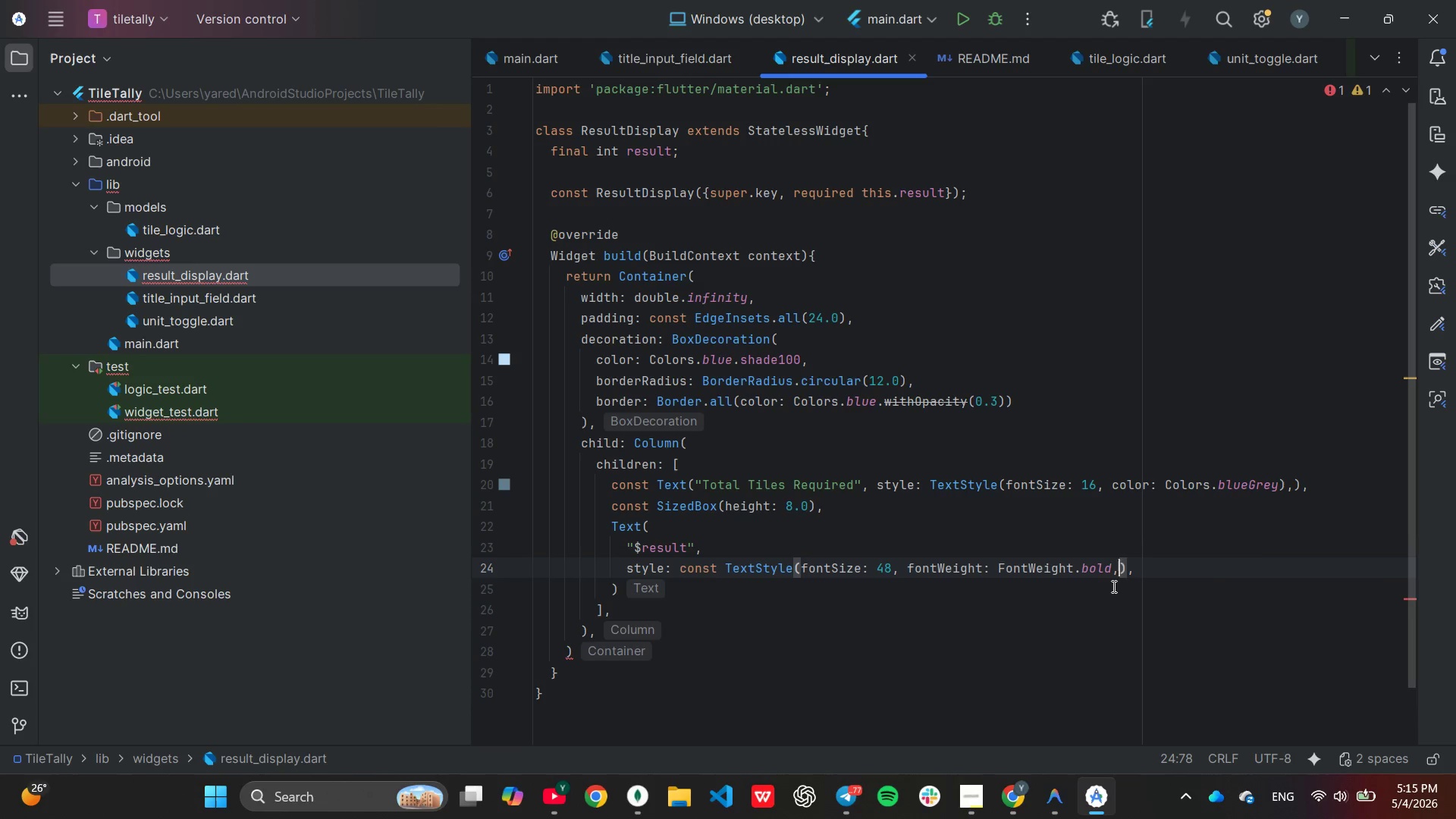 
key(Space)
 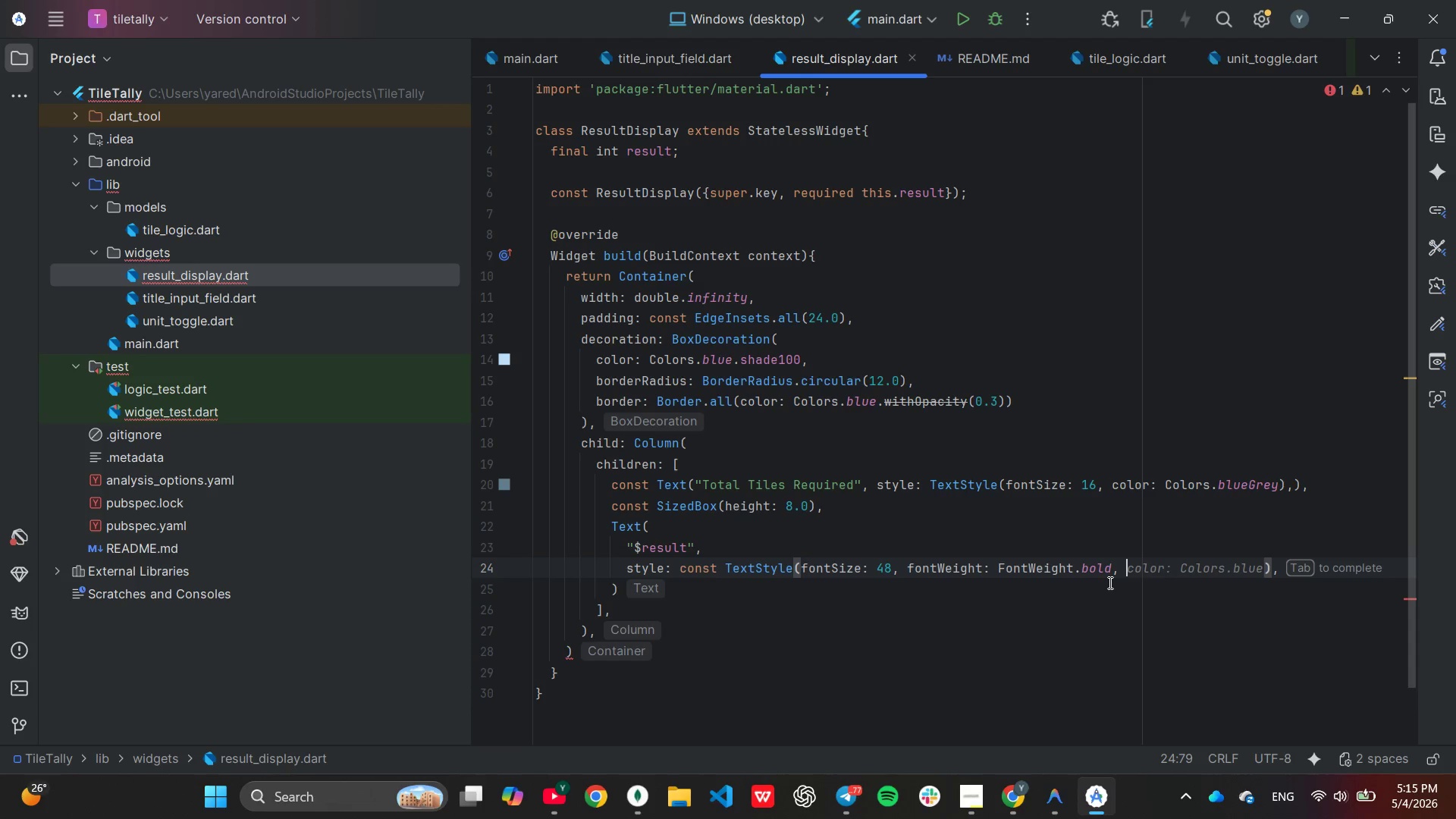 
key(Tab)
 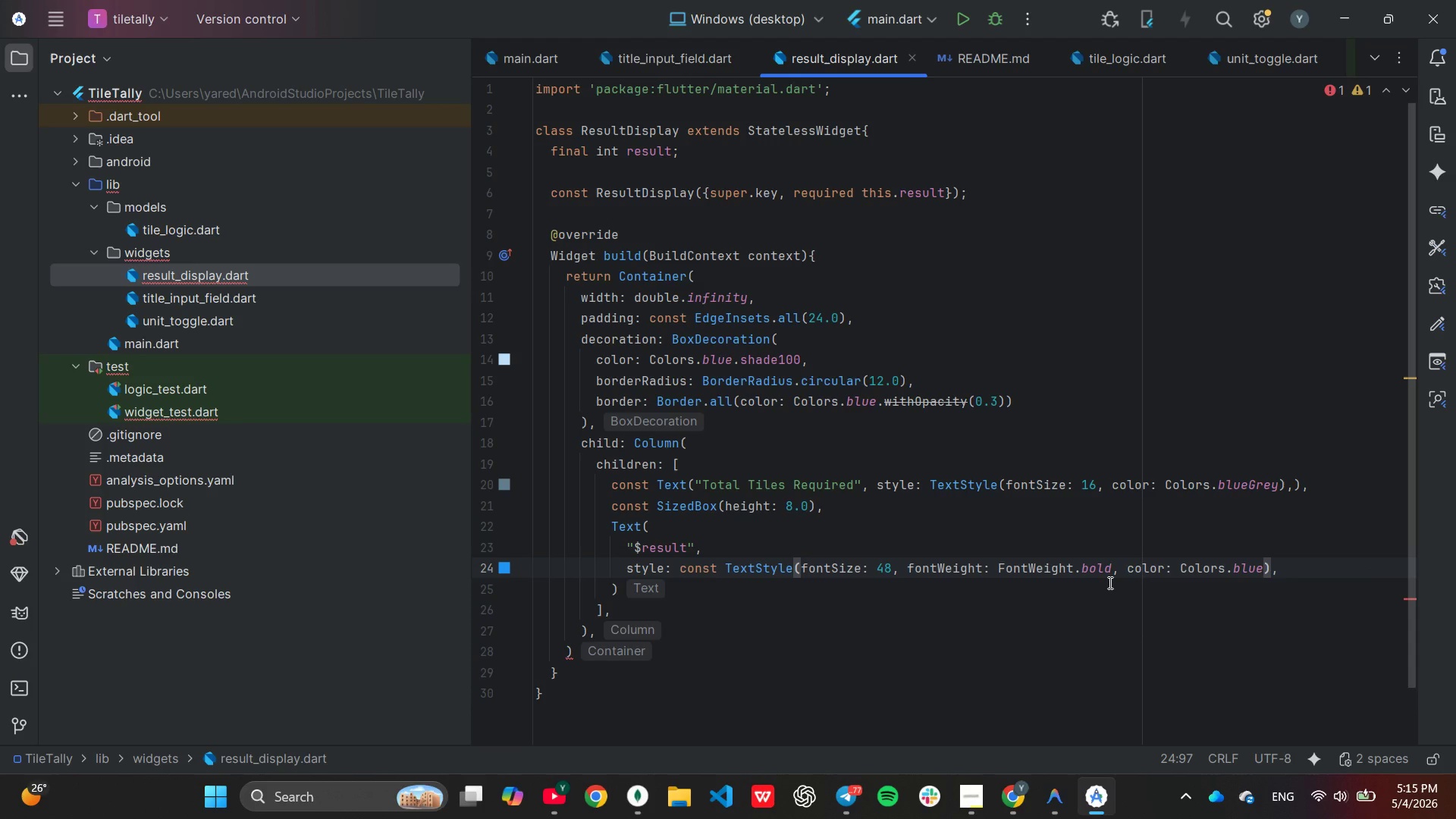 
key(ArrowRight)
 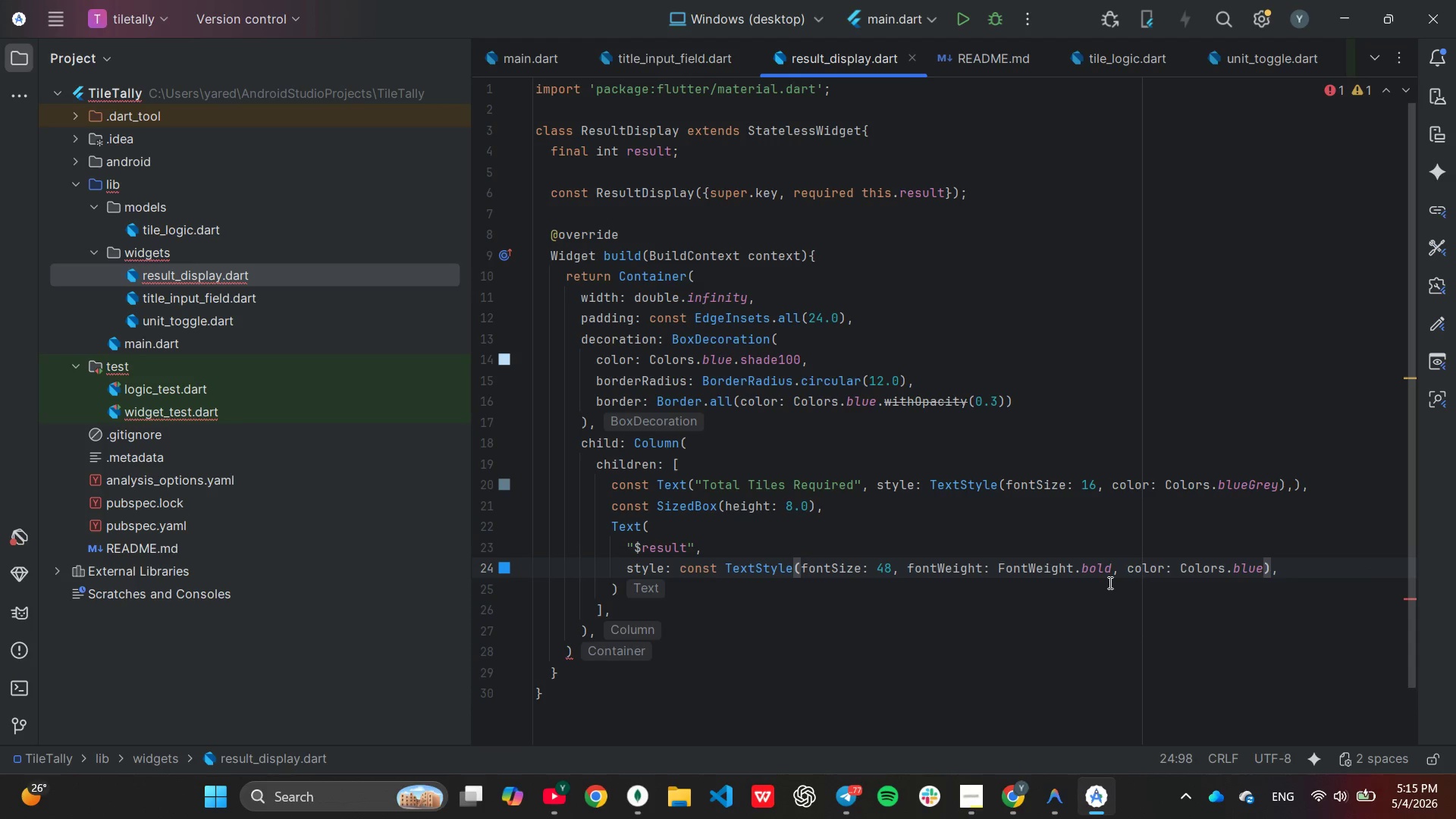 
key(ArrowDown)
 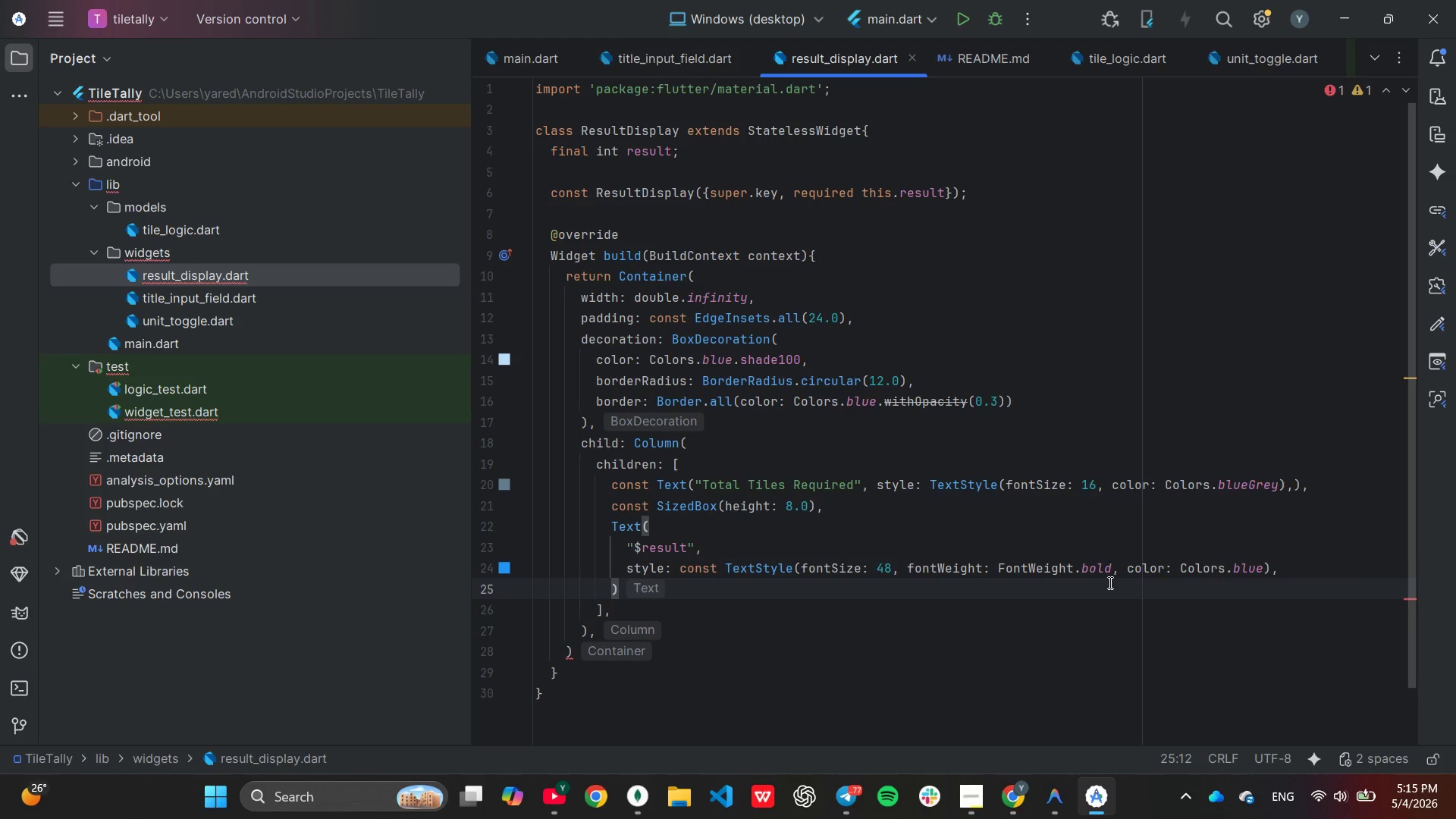 
key(Comma)
 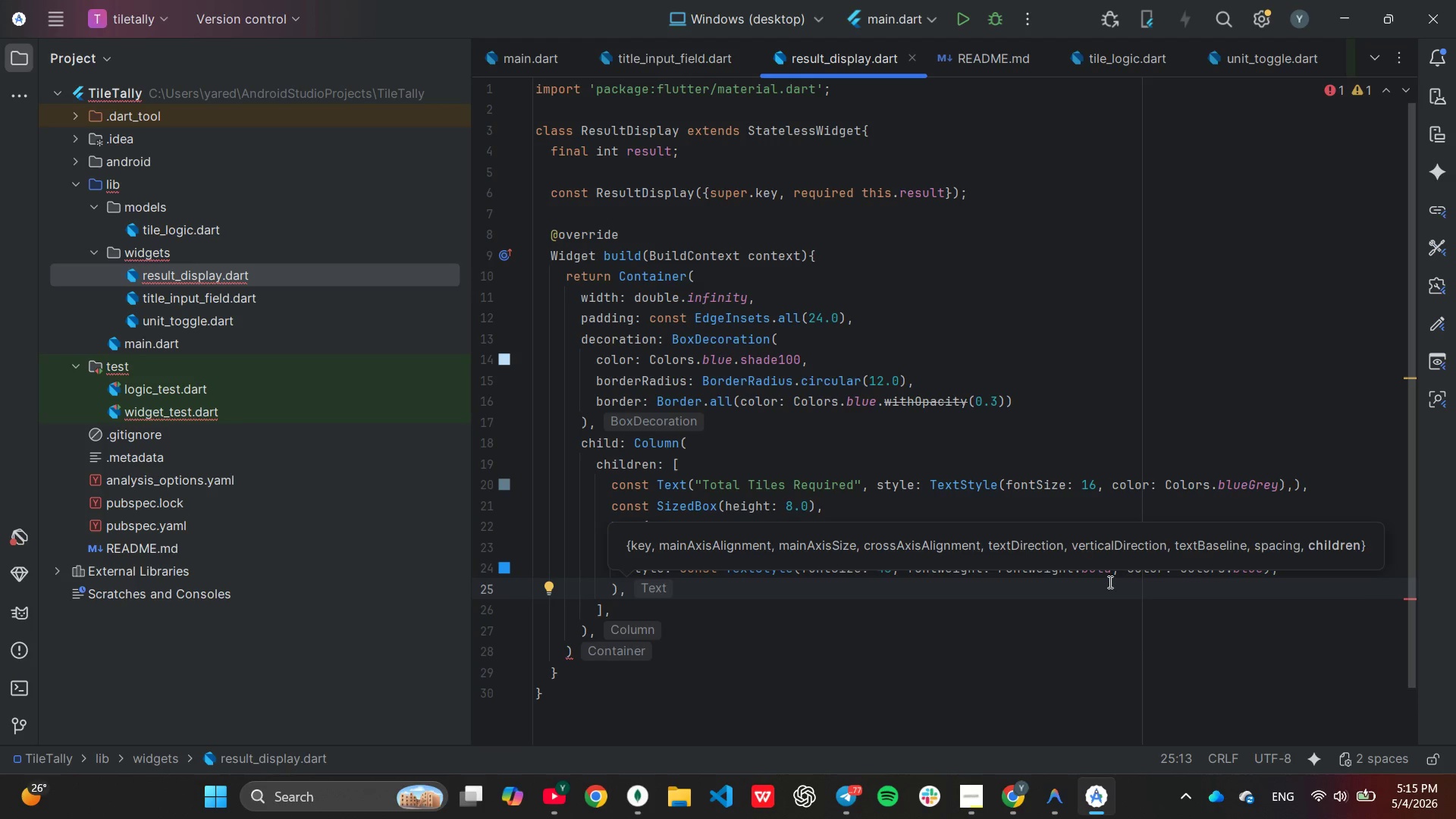 
key(Enter)
 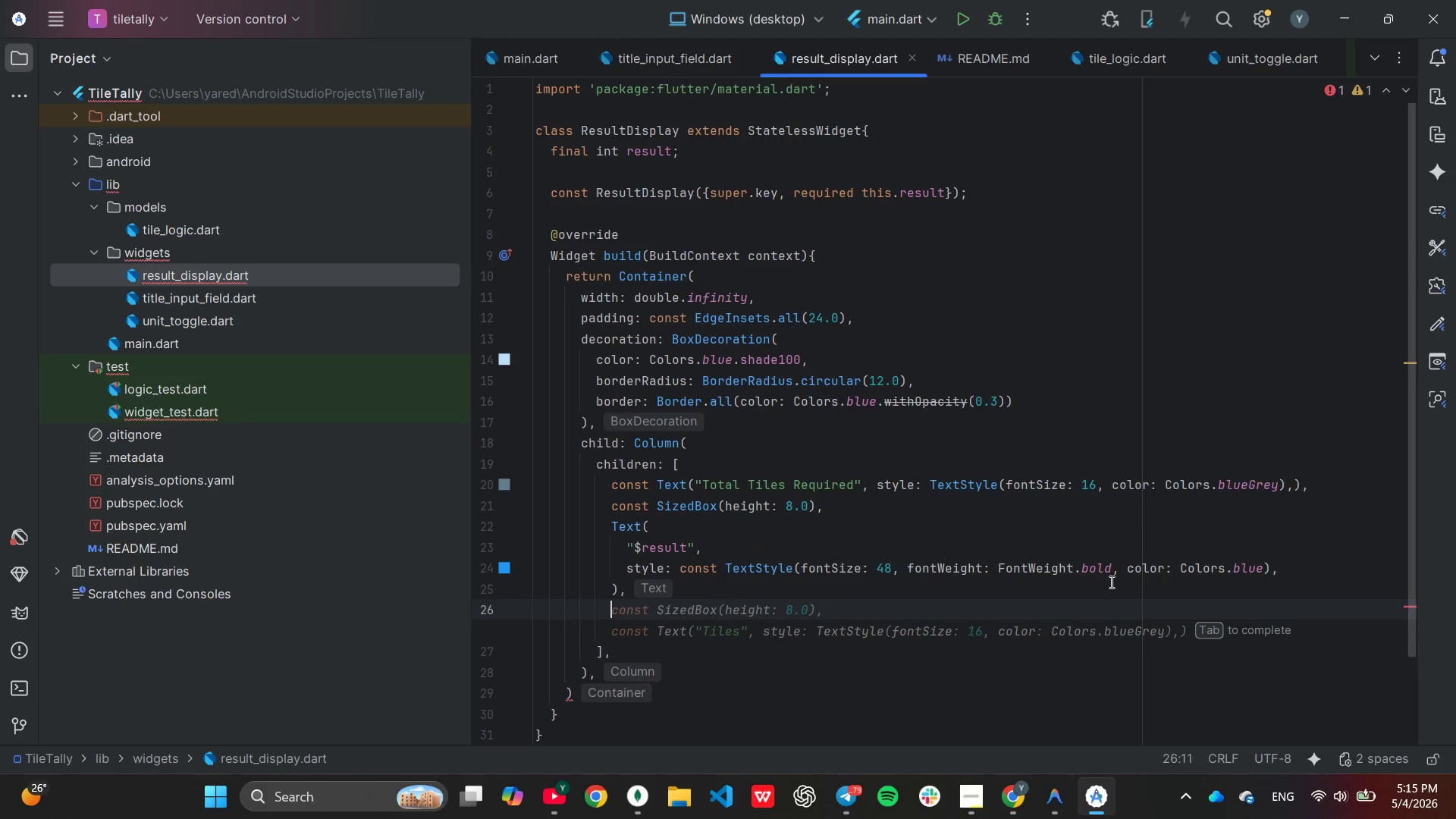 
wait(7.11)
 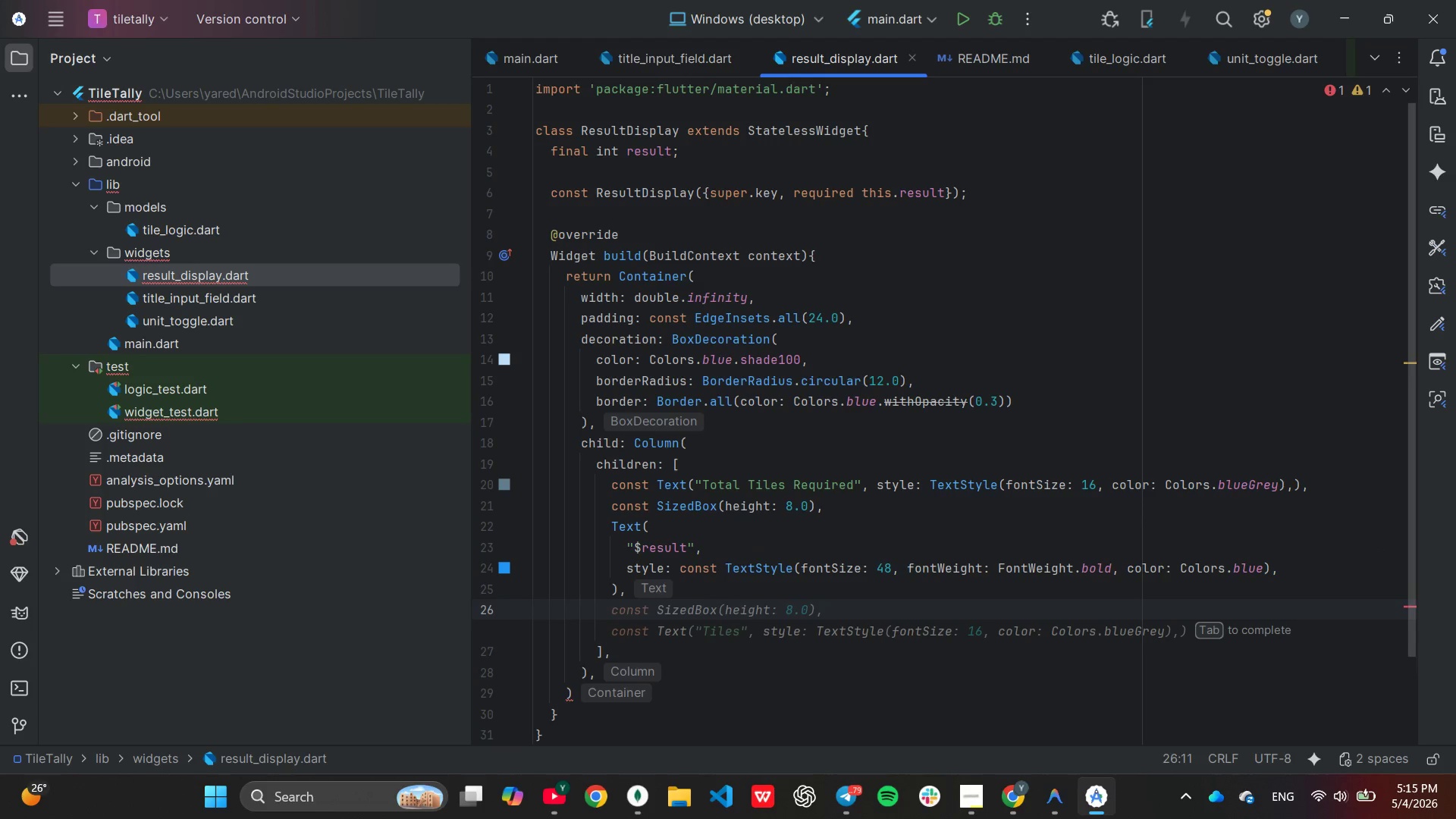 
key(Tab)
 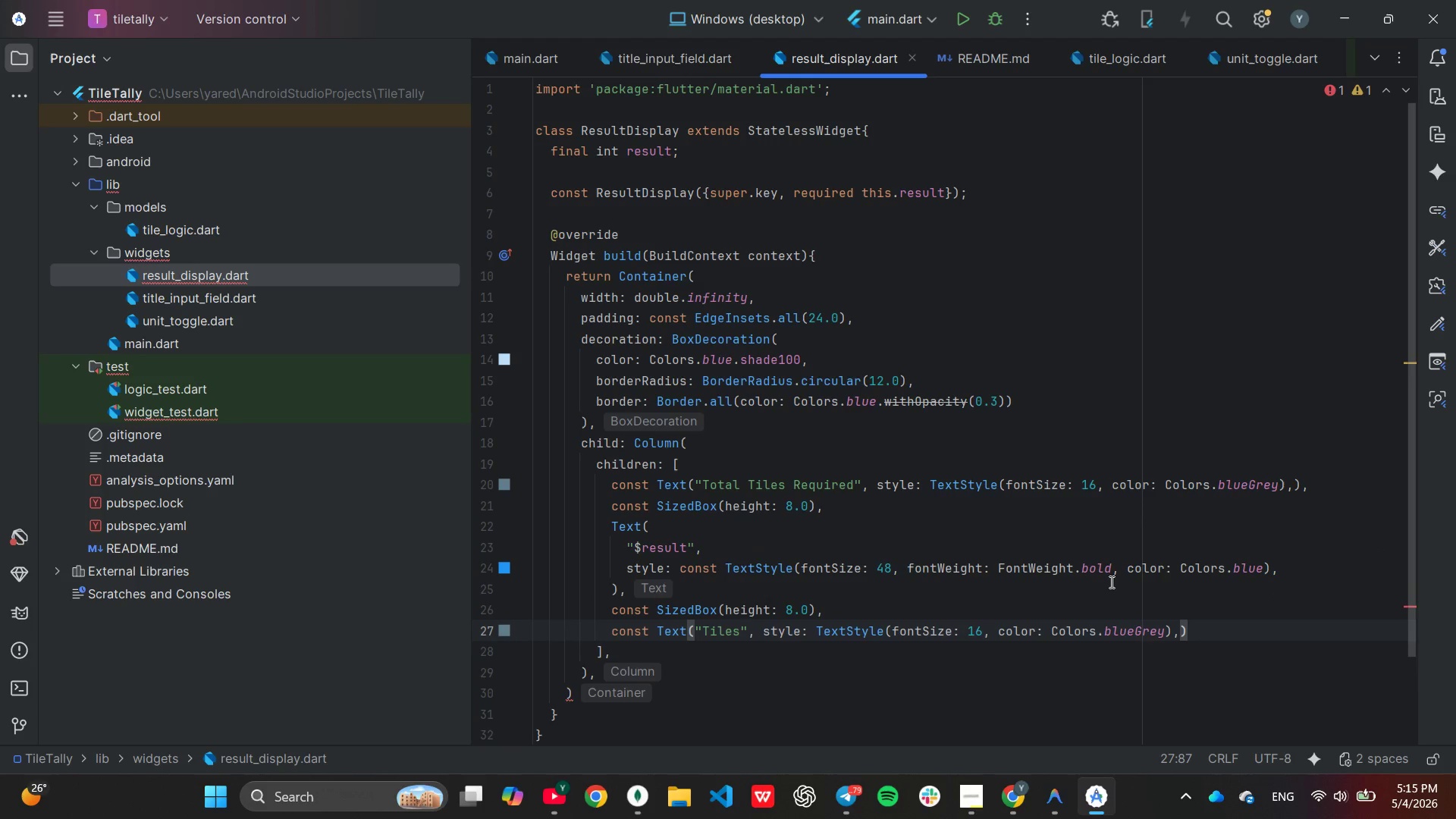 
key(ArrowLeft)
 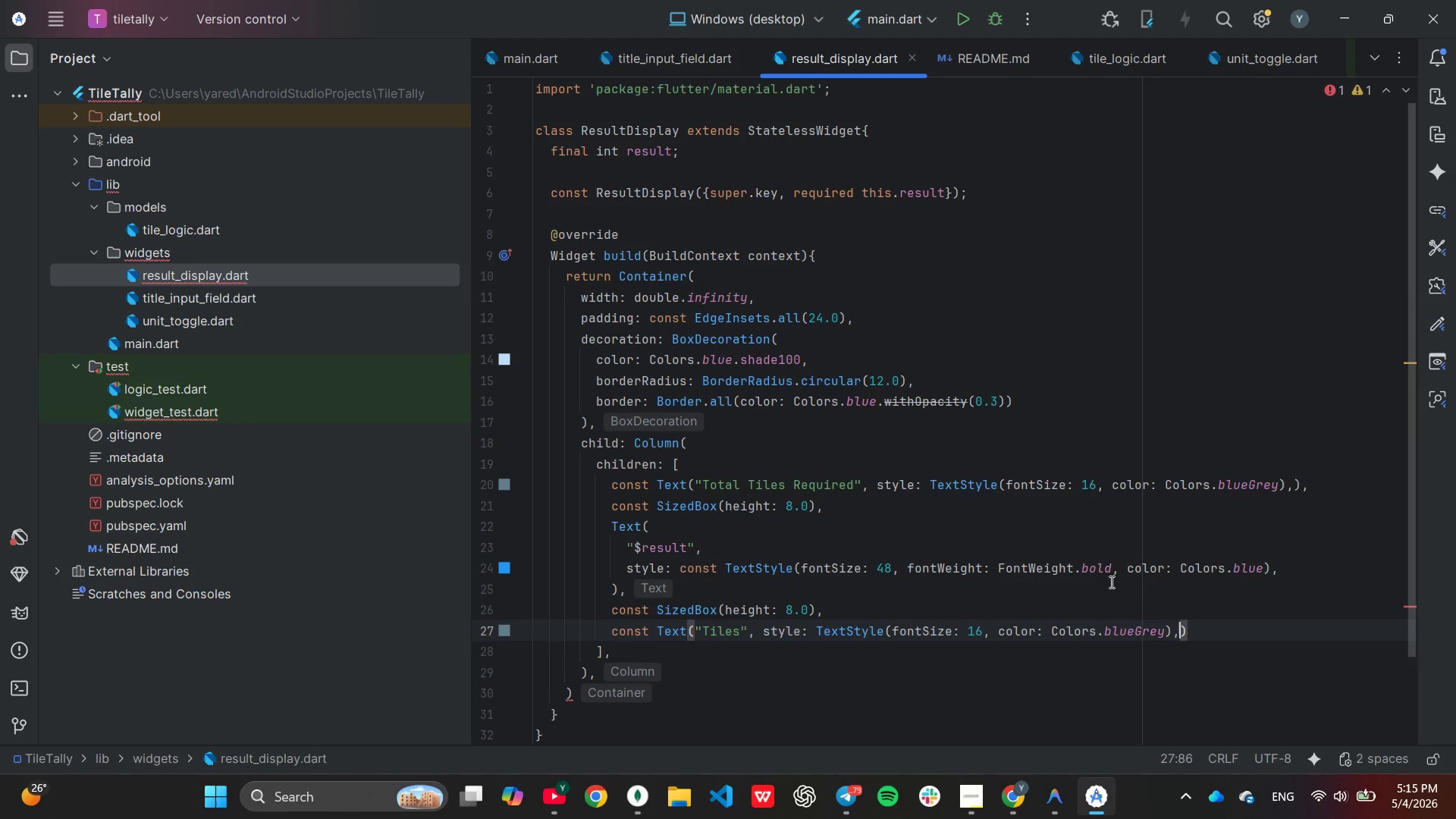 
hold_key(key=Backspace, duration=1.5)
 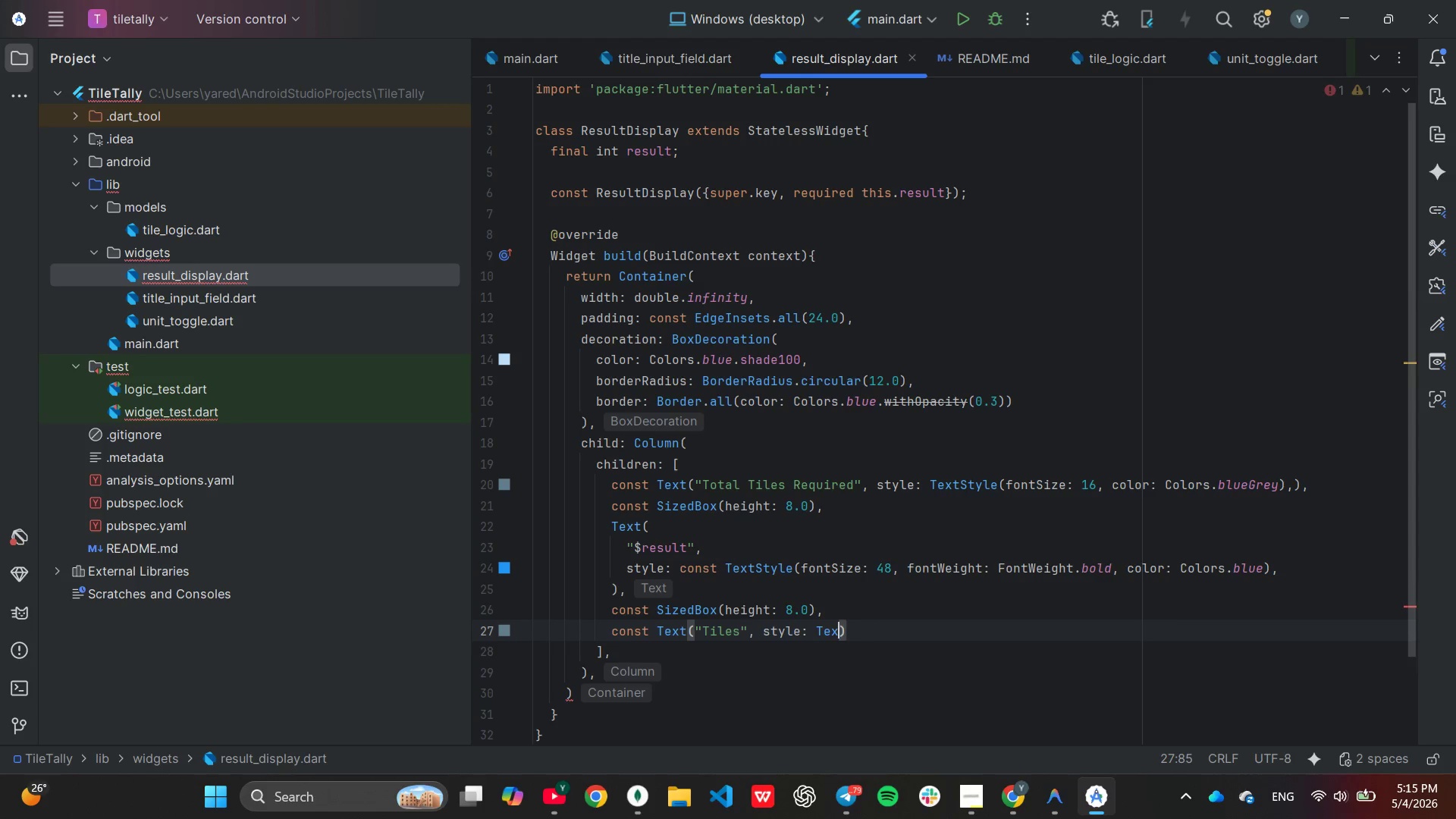 
hold_key(key=Backspace, duration=0.73)
 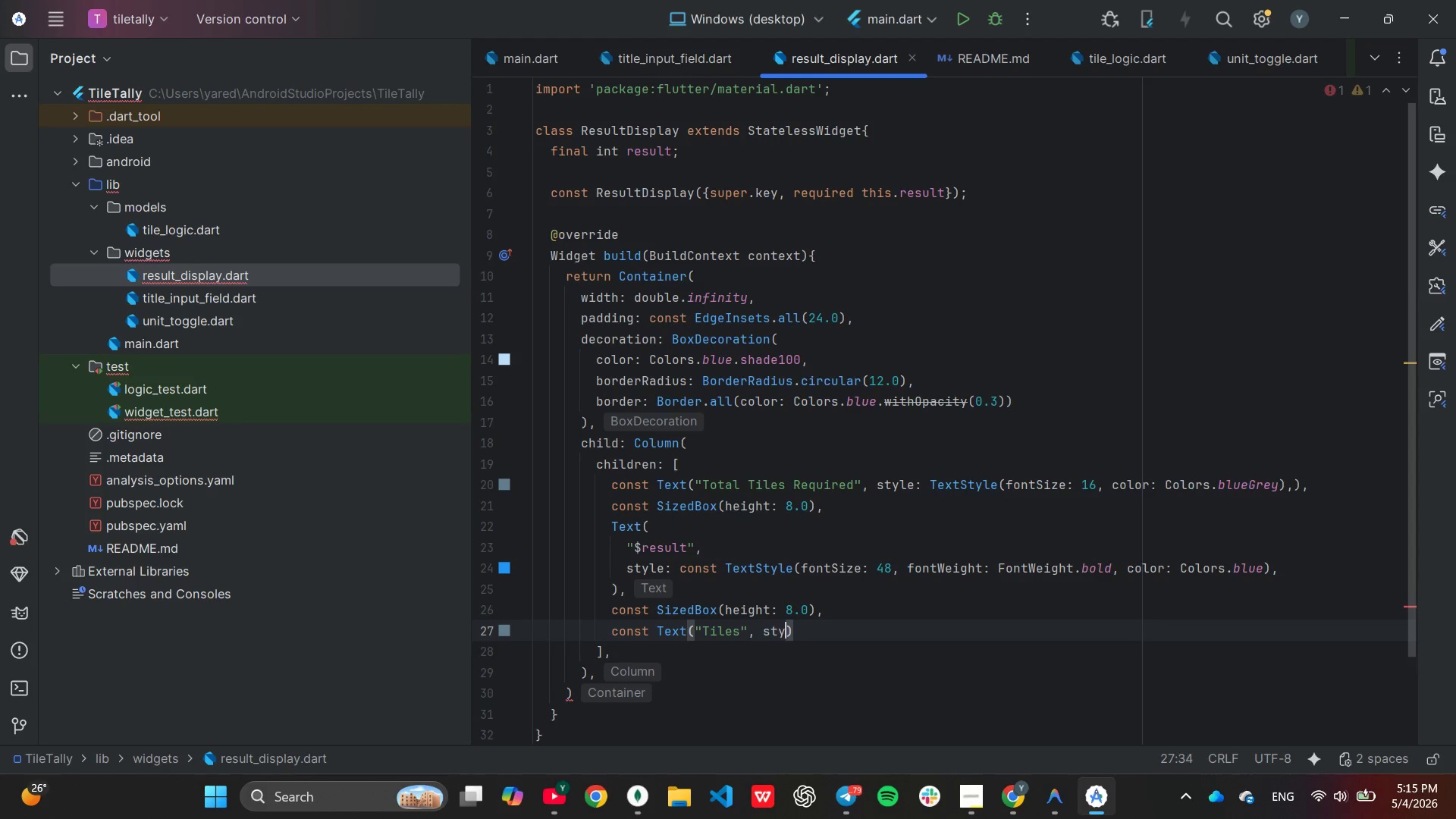 
key(Backspace)
 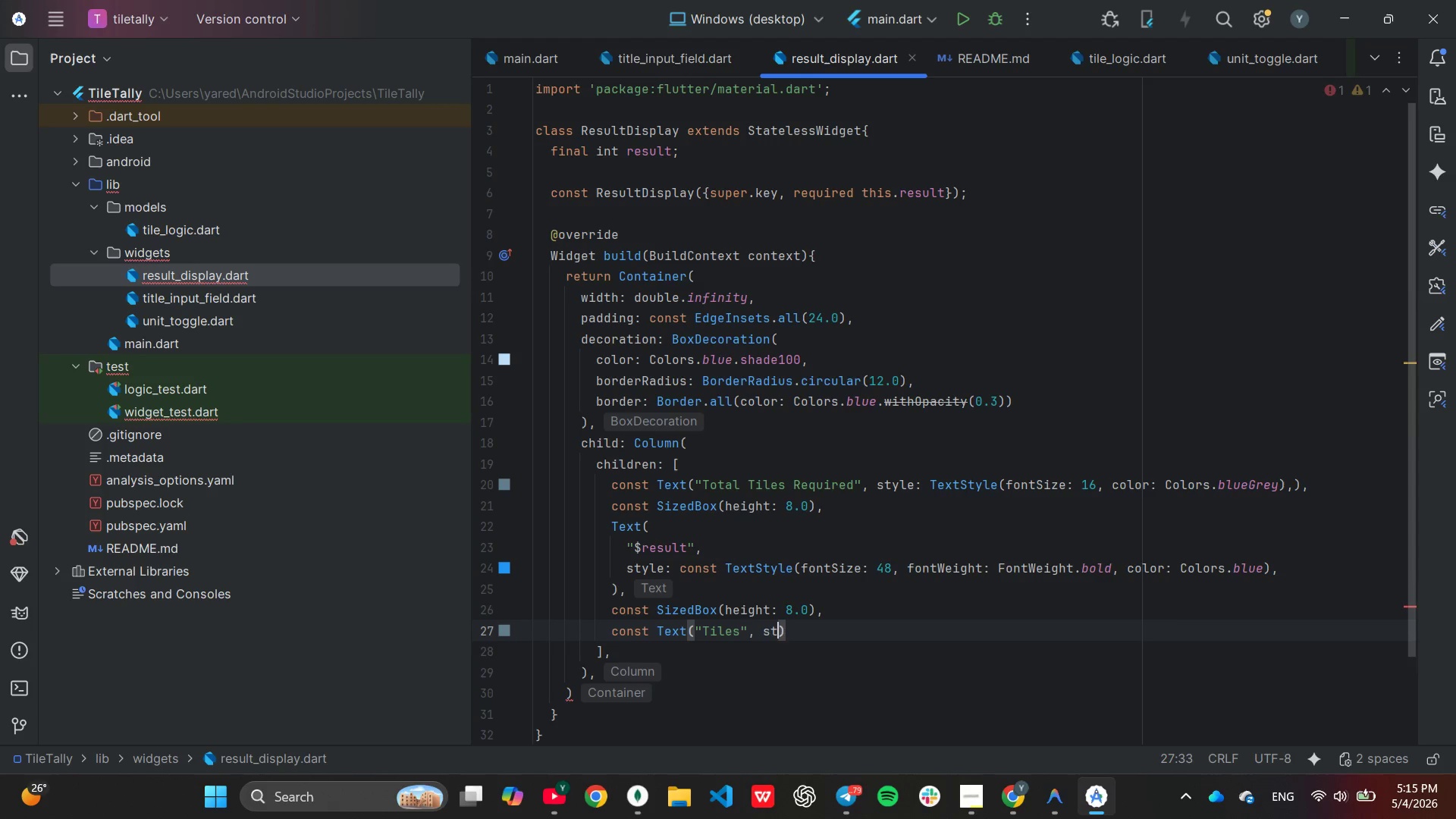 
key(Backspace)
 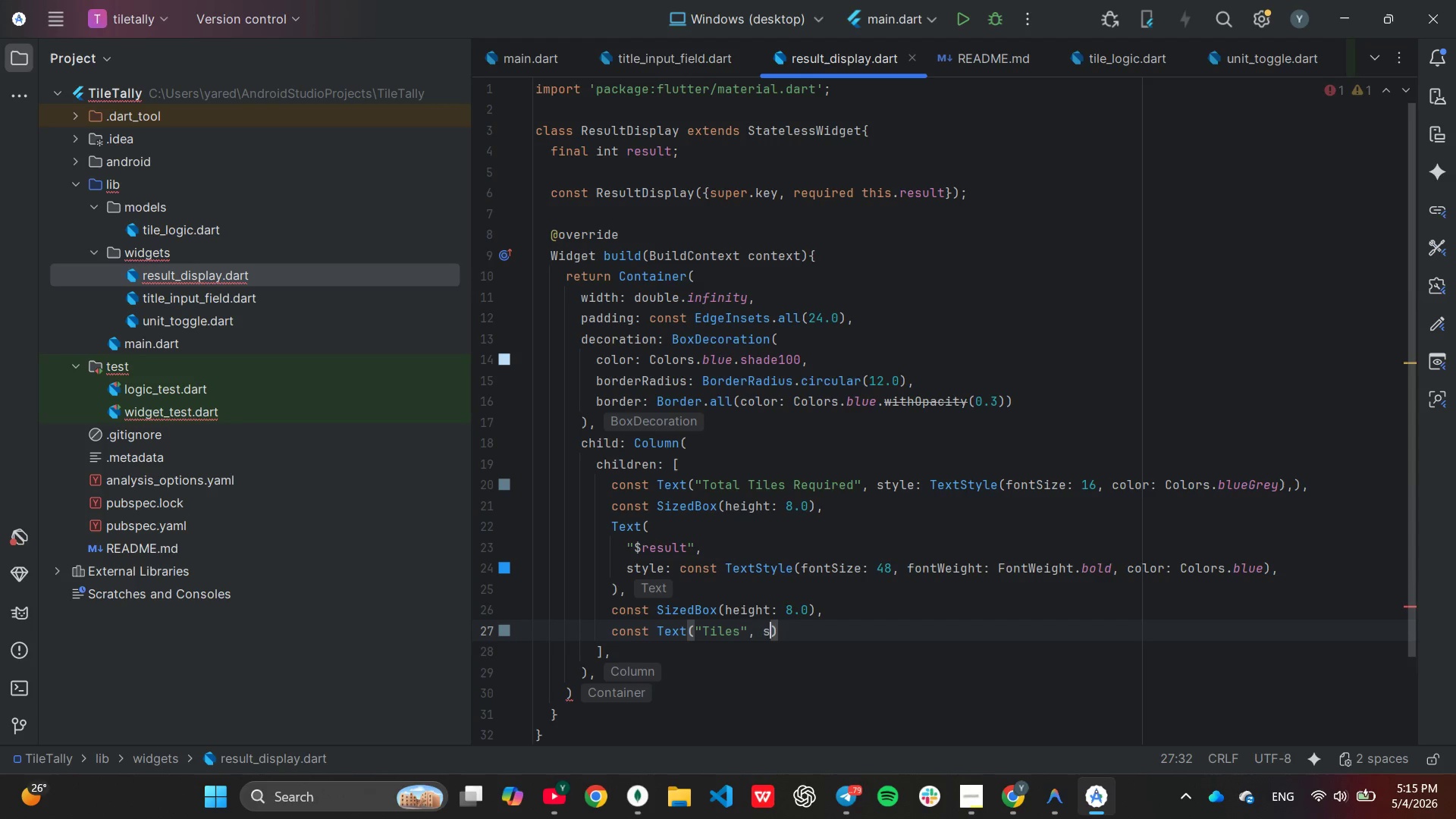 
key(Backspace)
 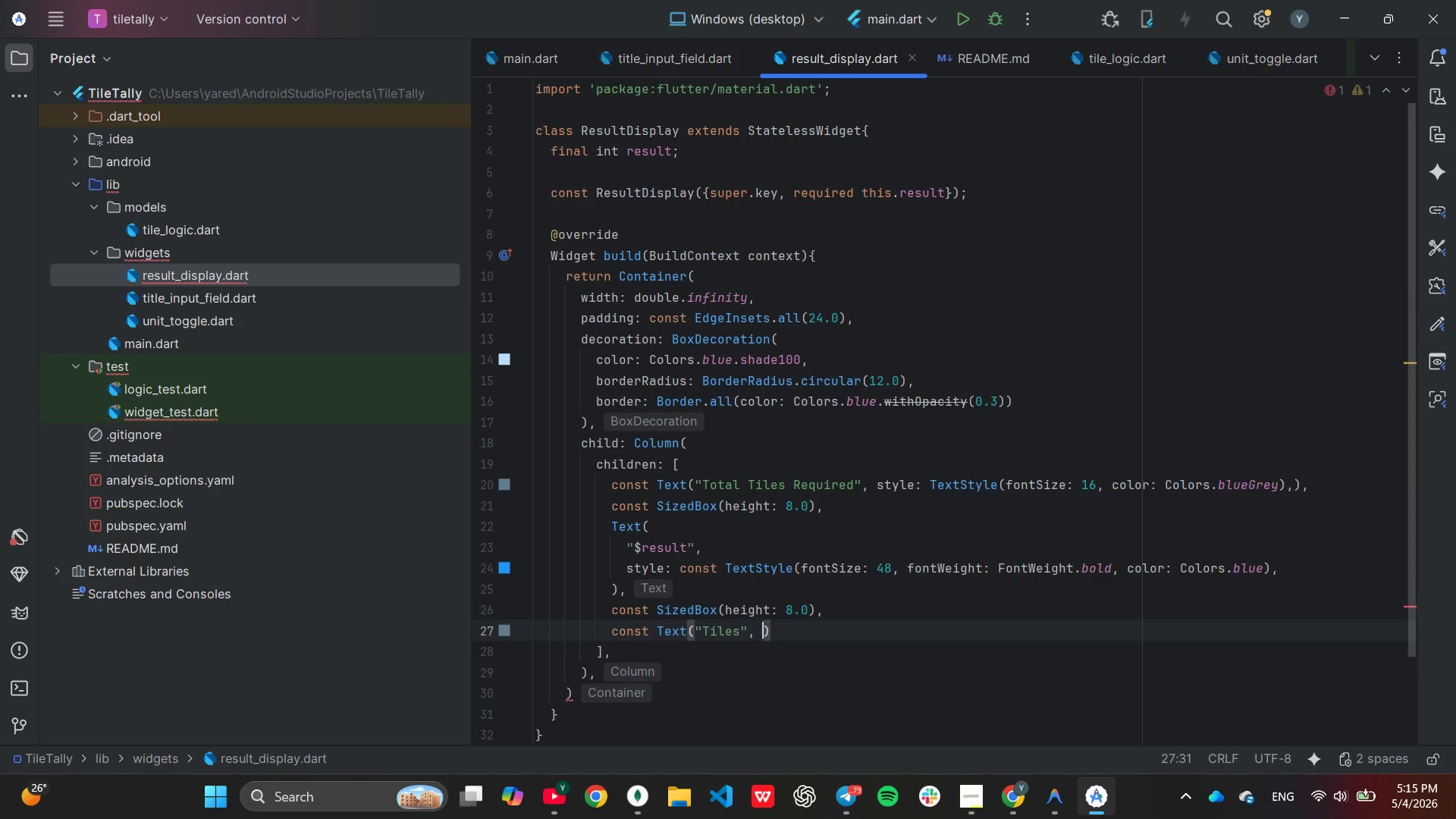 
key(Backspace)
 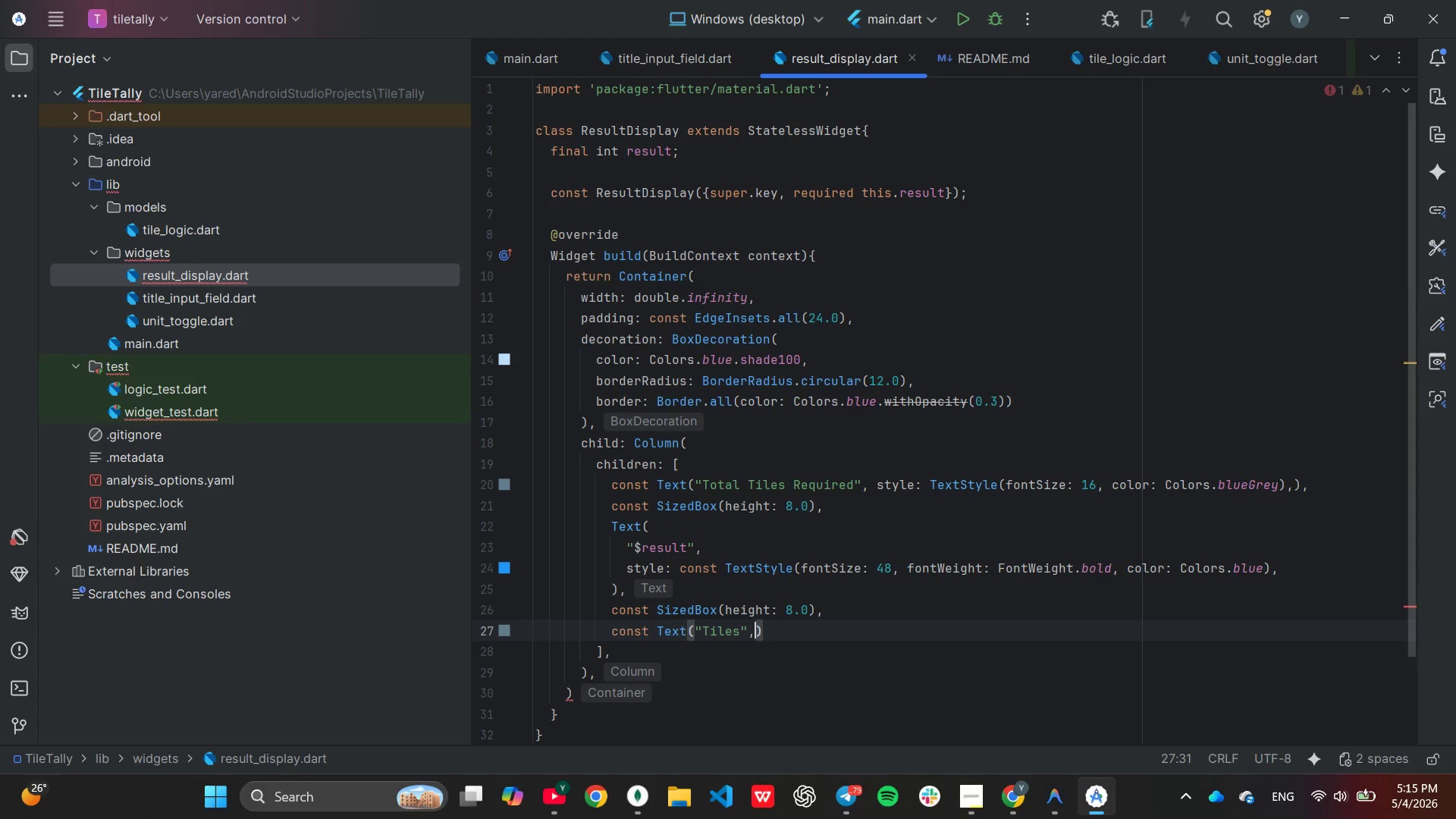 
key(Backspace)
 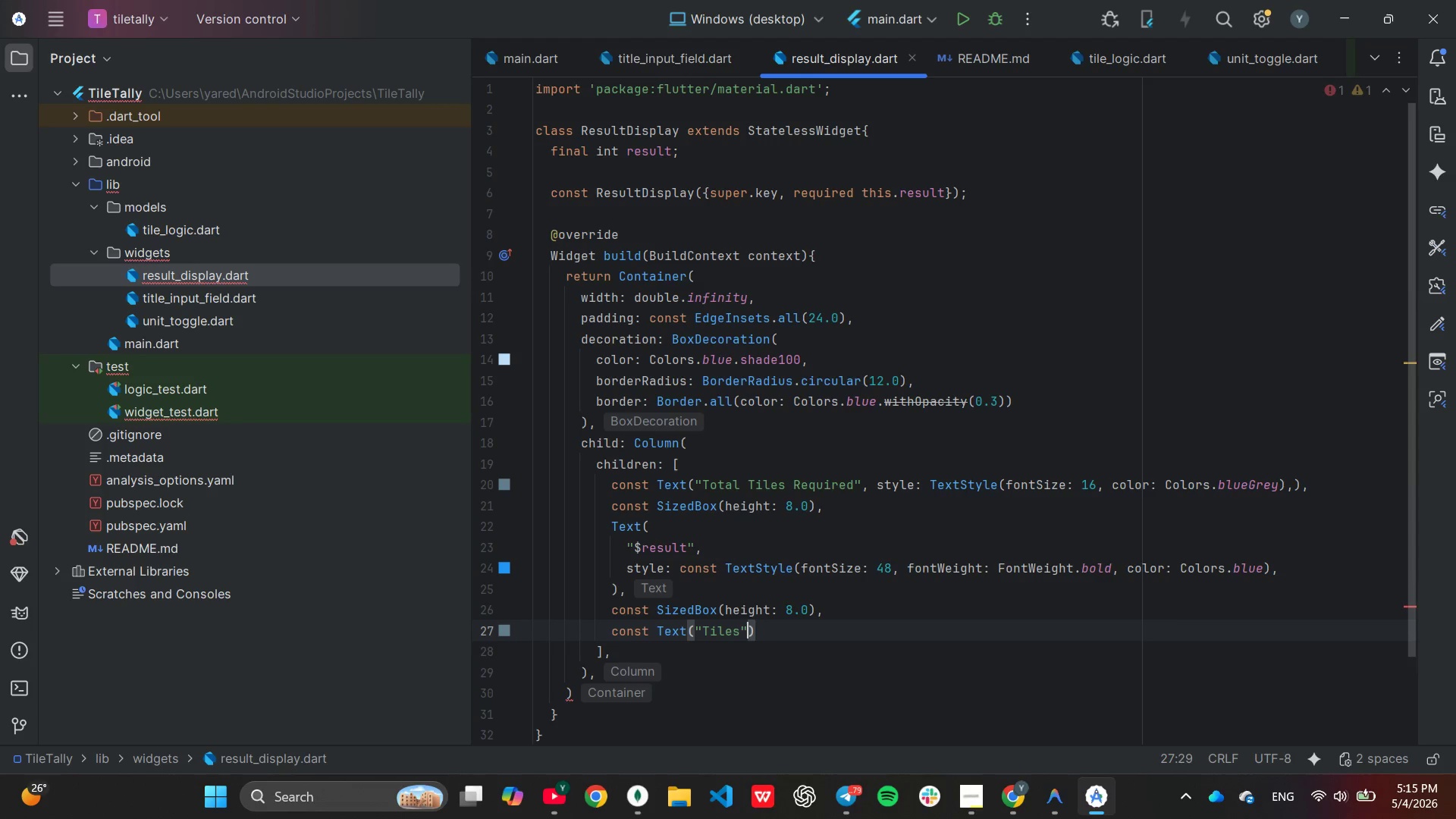 
key(Backspace)
 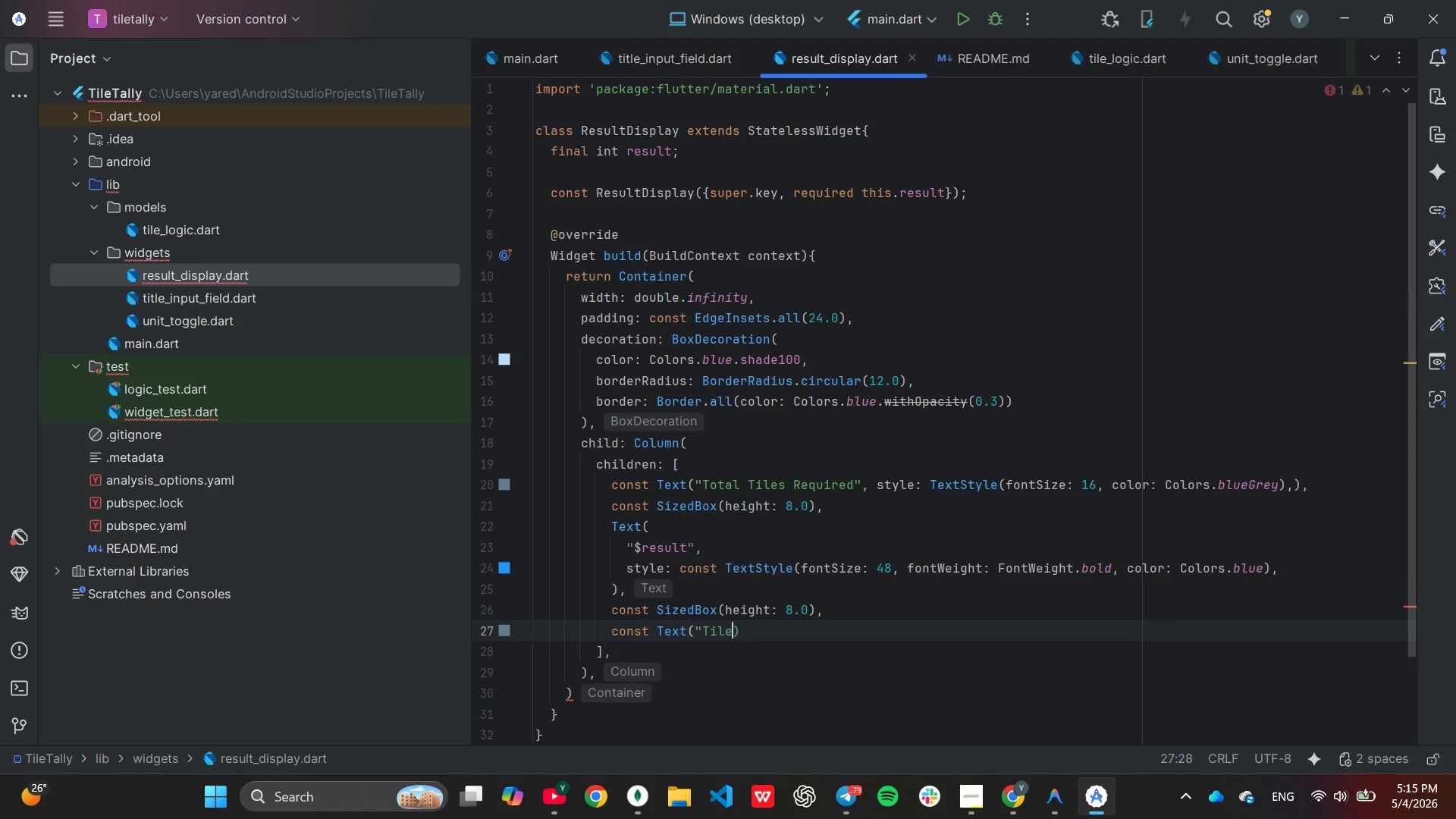 
key(Backspace)
 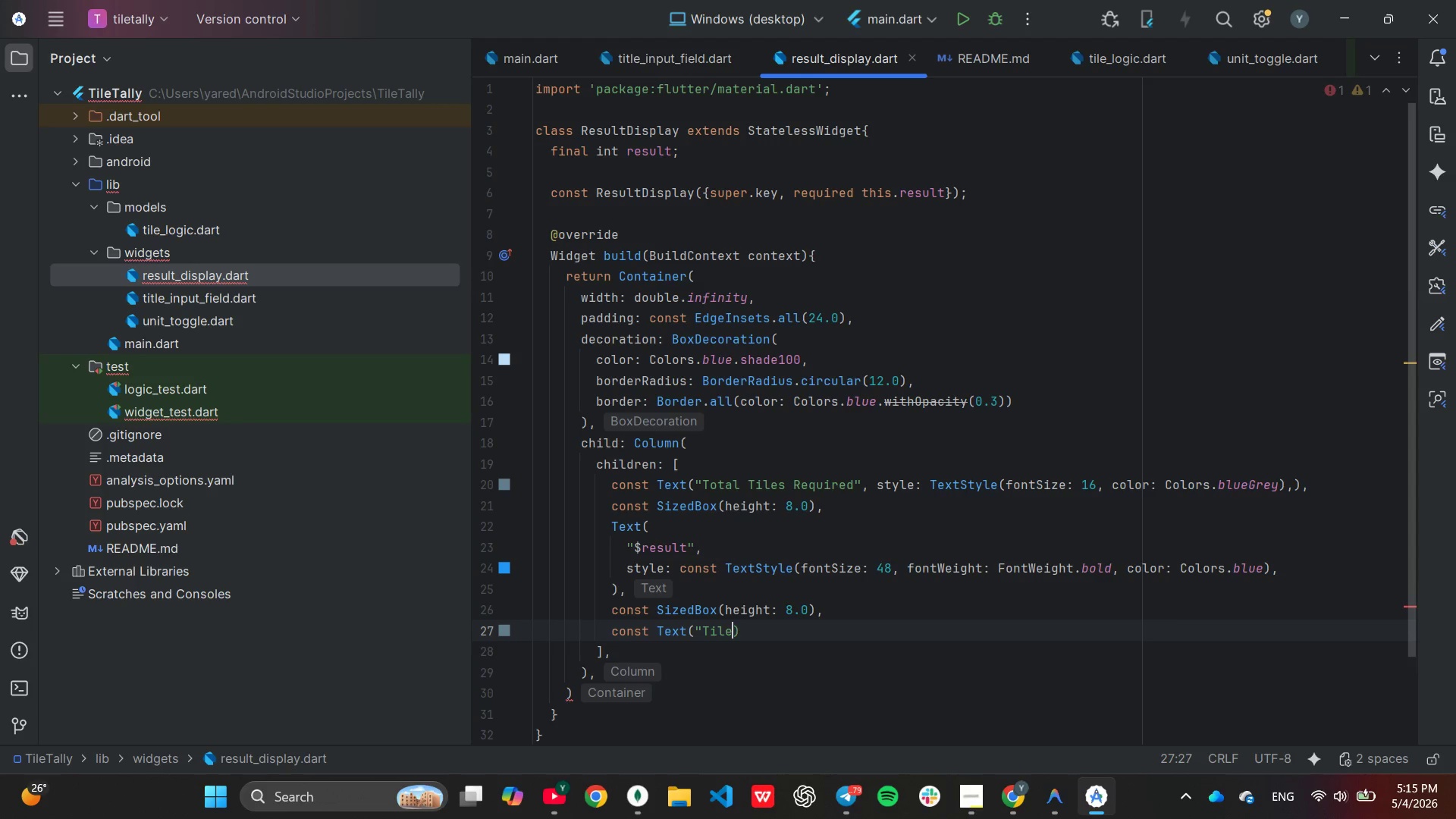 
key(Backspace)
 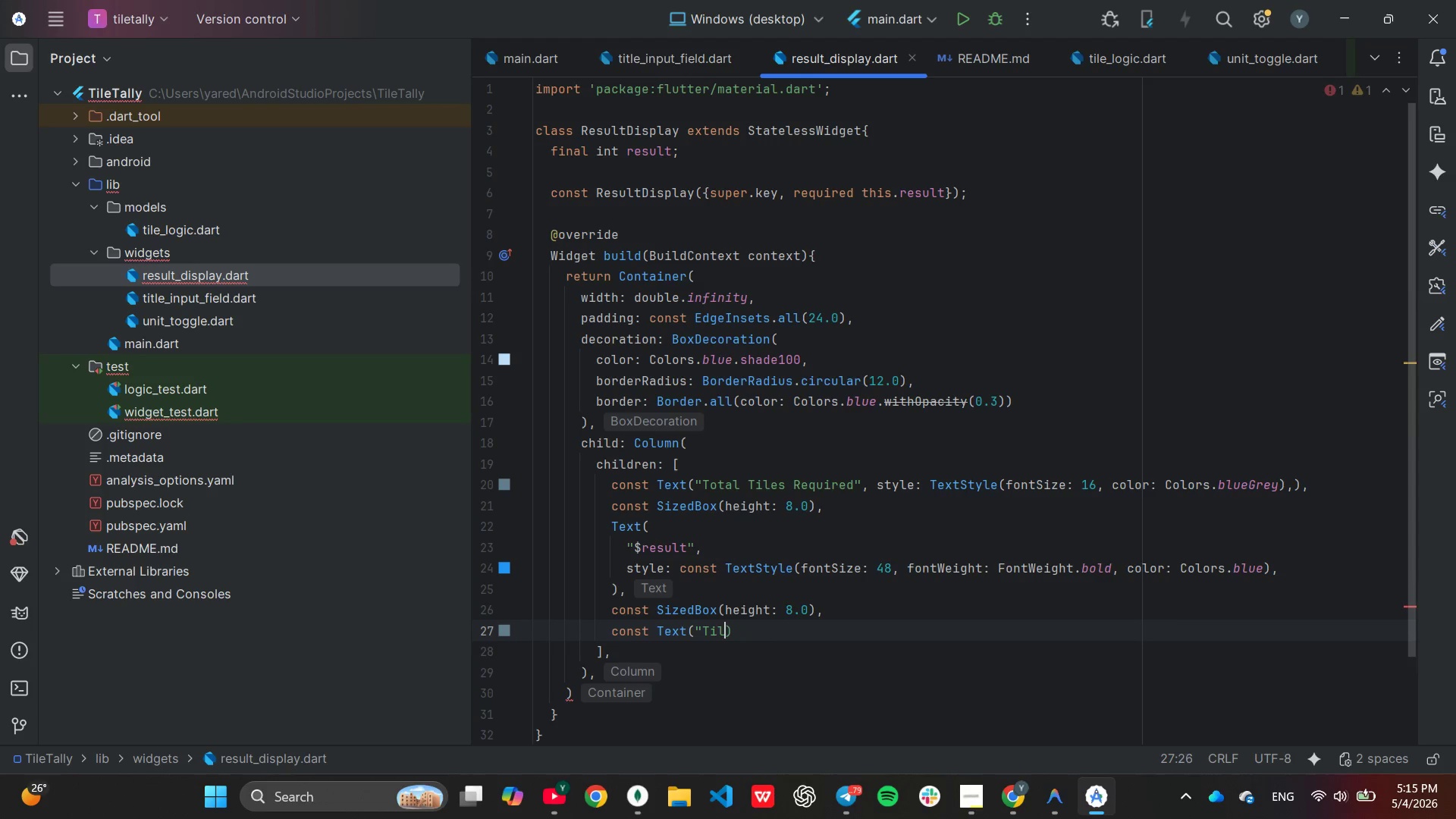 
key(Backspace)
 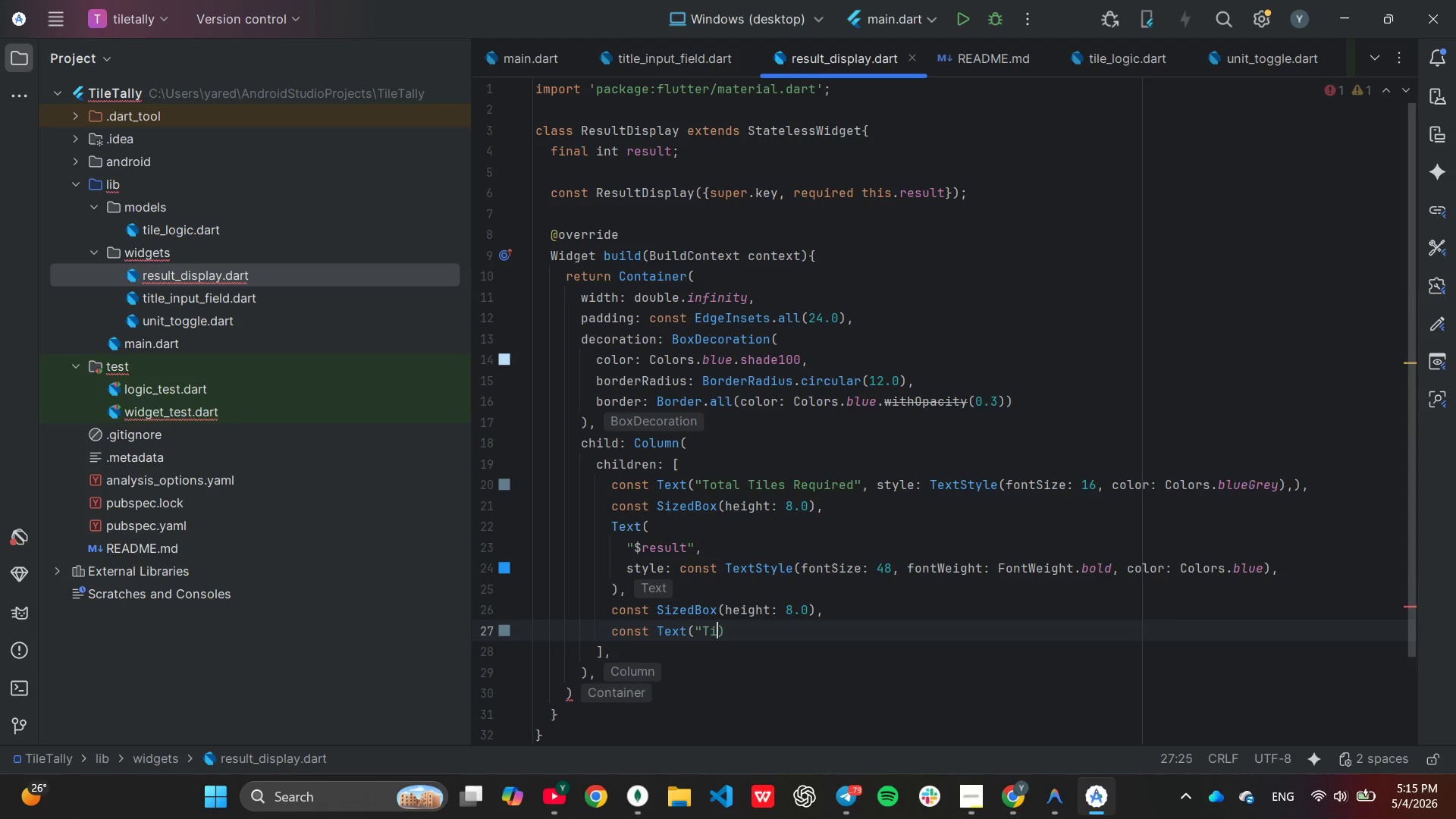 
key(Backspace)
 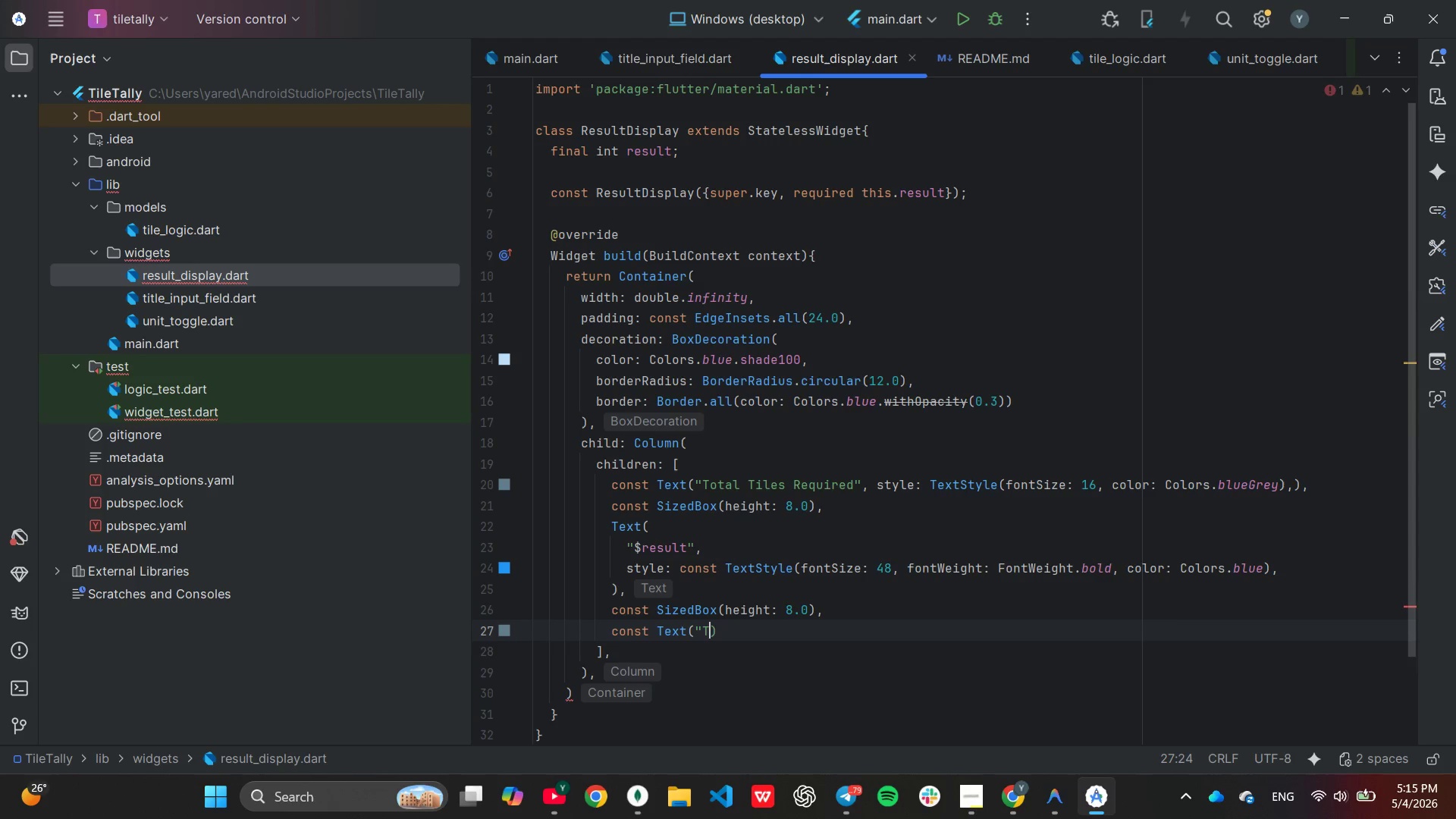 
key(Backspace)
 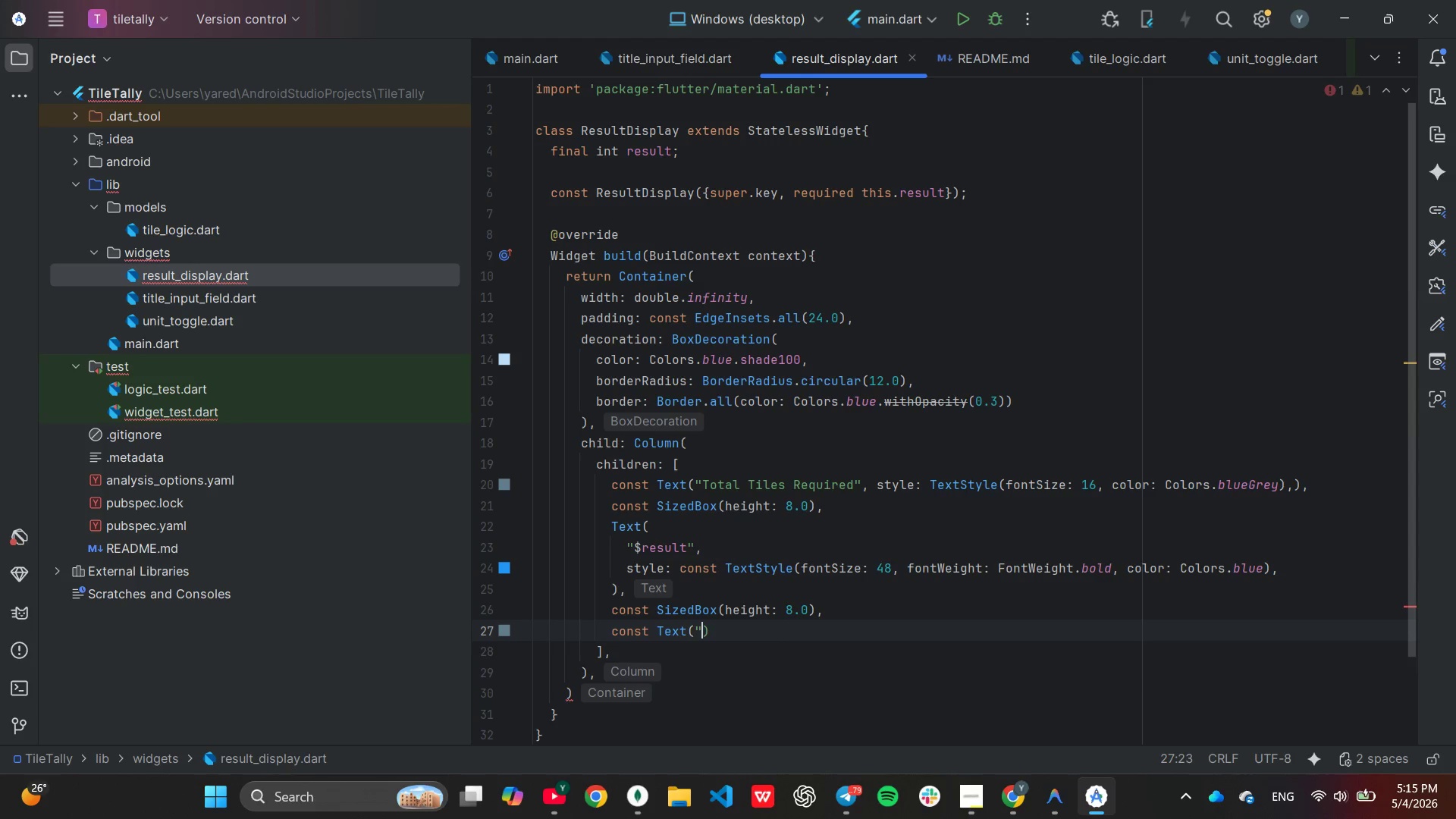 
key(Backspace)
 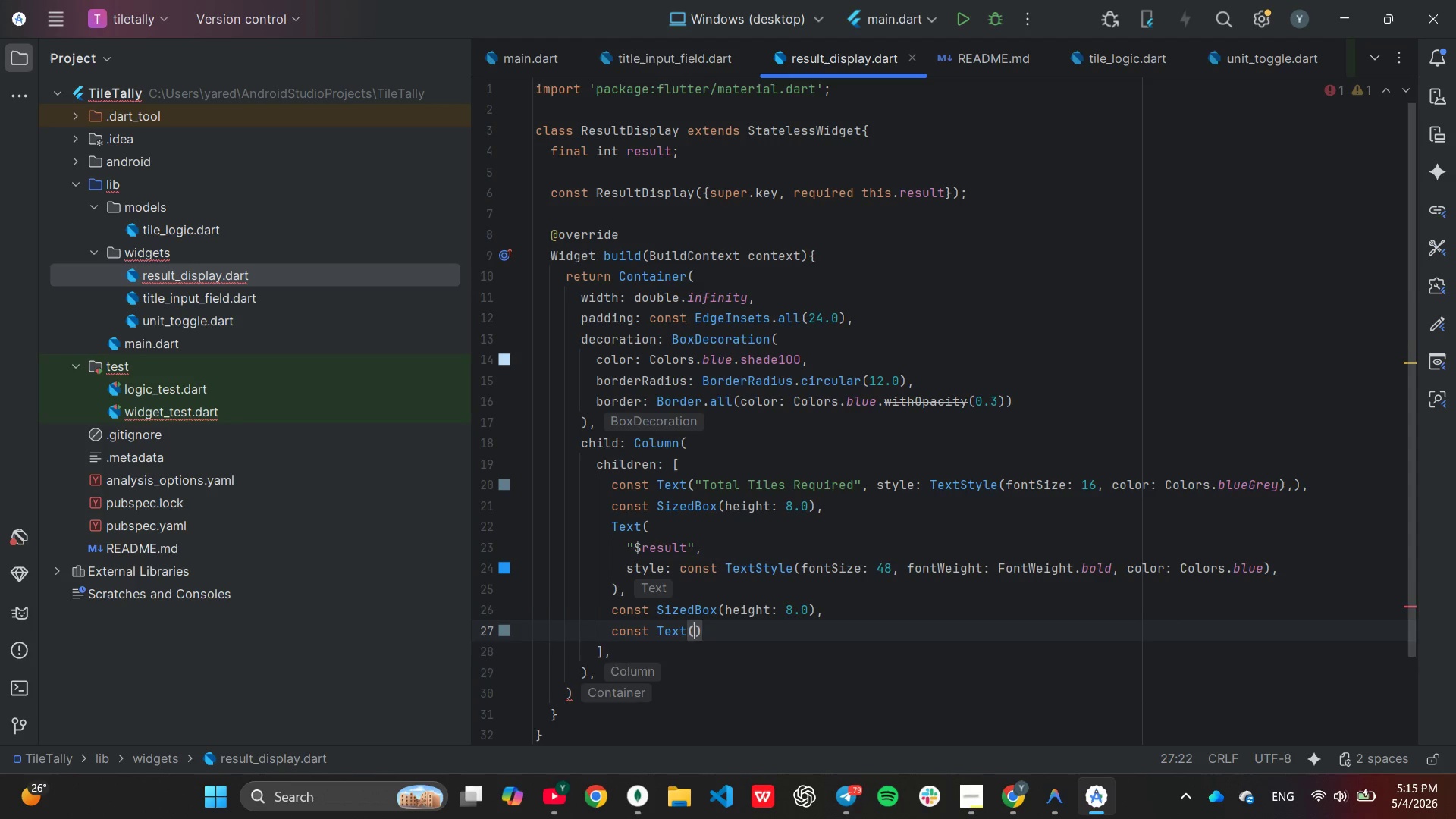 
key(Enter)
 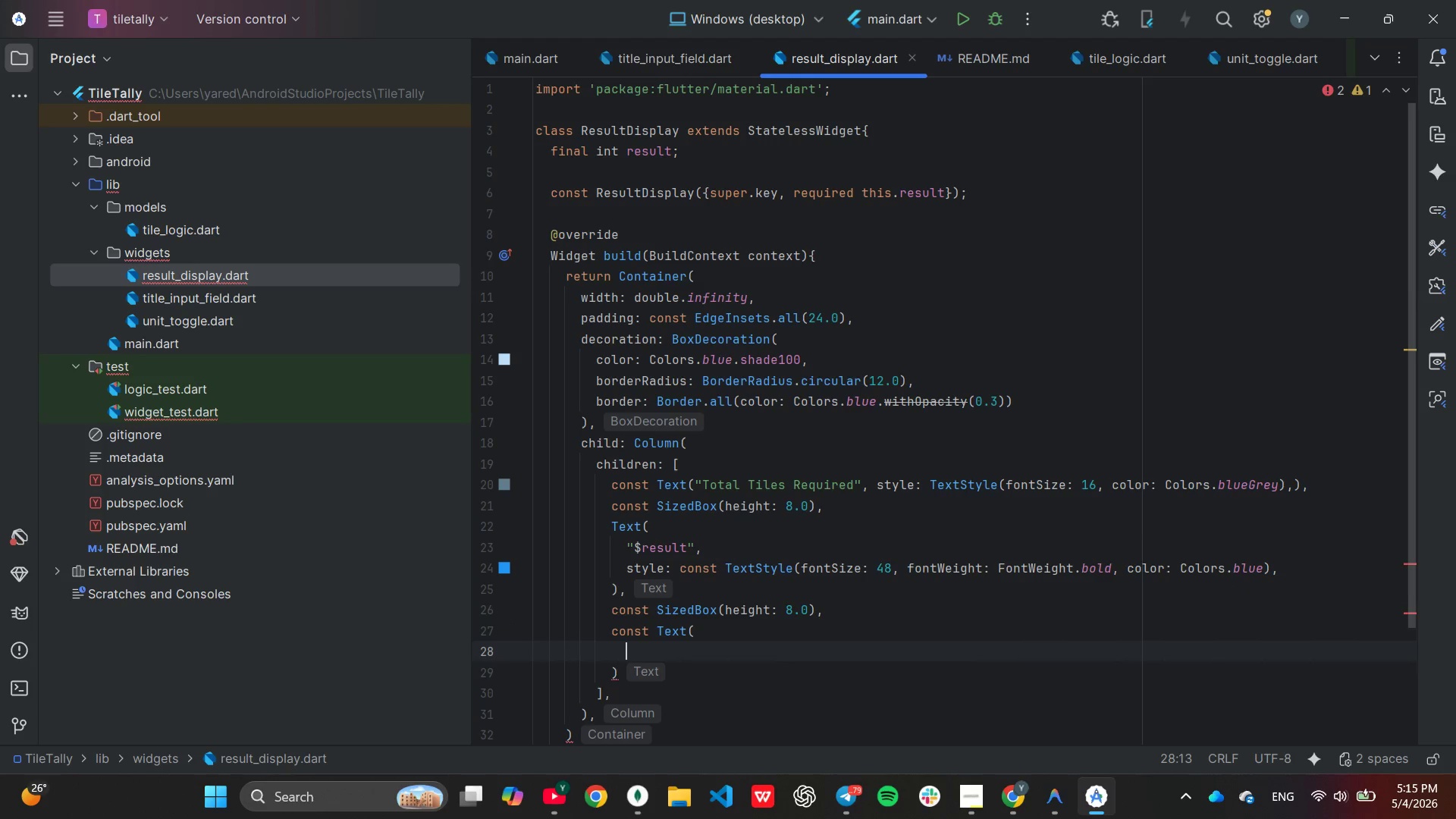 
type("Includes 1-%)
key(Backspace)
key(Backspace)
type(0% Waste Factor\nRounded up to )
key(Tab)
 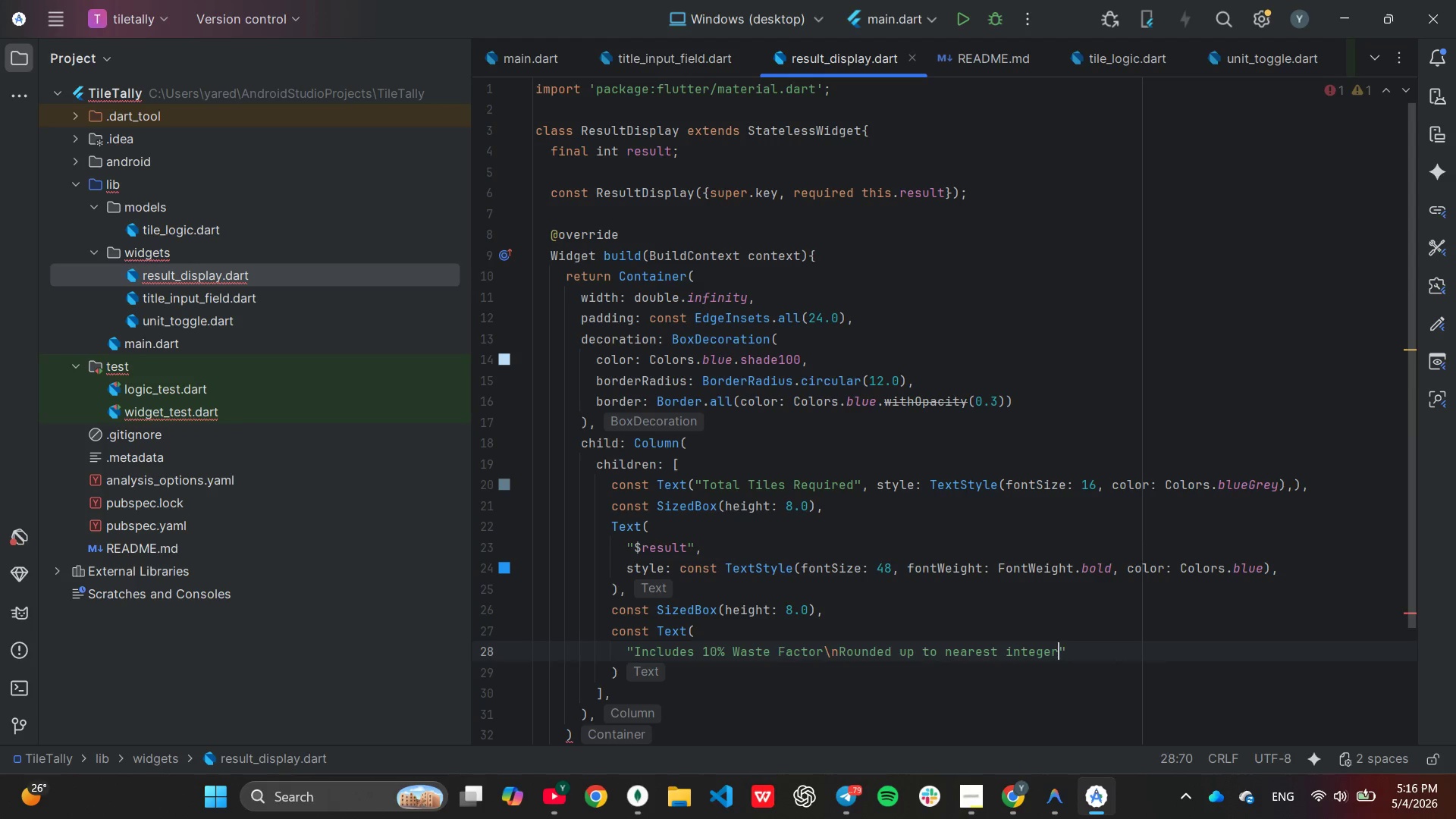 
hold_key(key=Backspace, duration=0.66)
 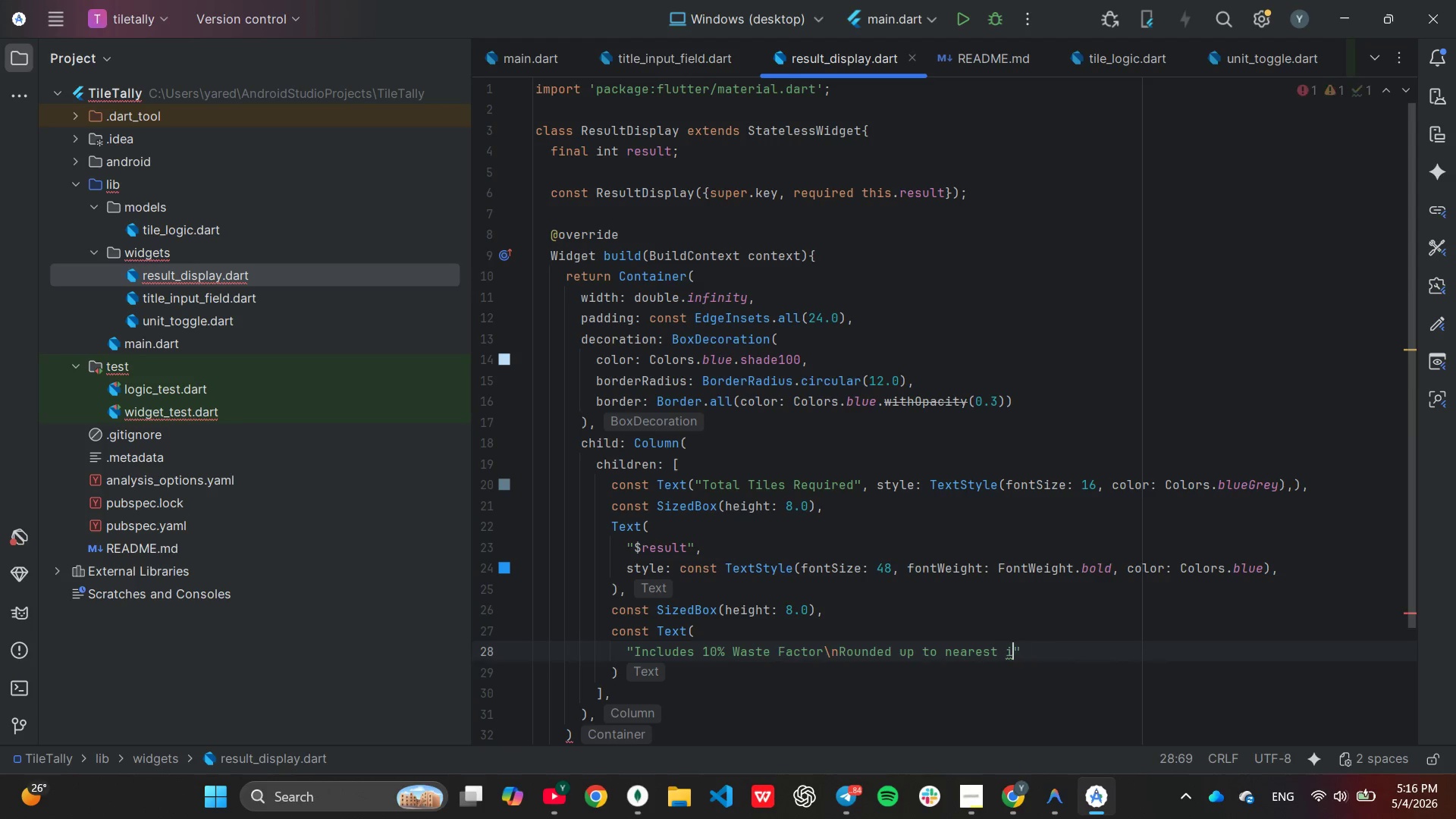 
key(Backspace)
key(Backspace)
type( whool)
key(Backspace)
key(Backspace)
type(le boc)
key(Backspace)
type(x)
 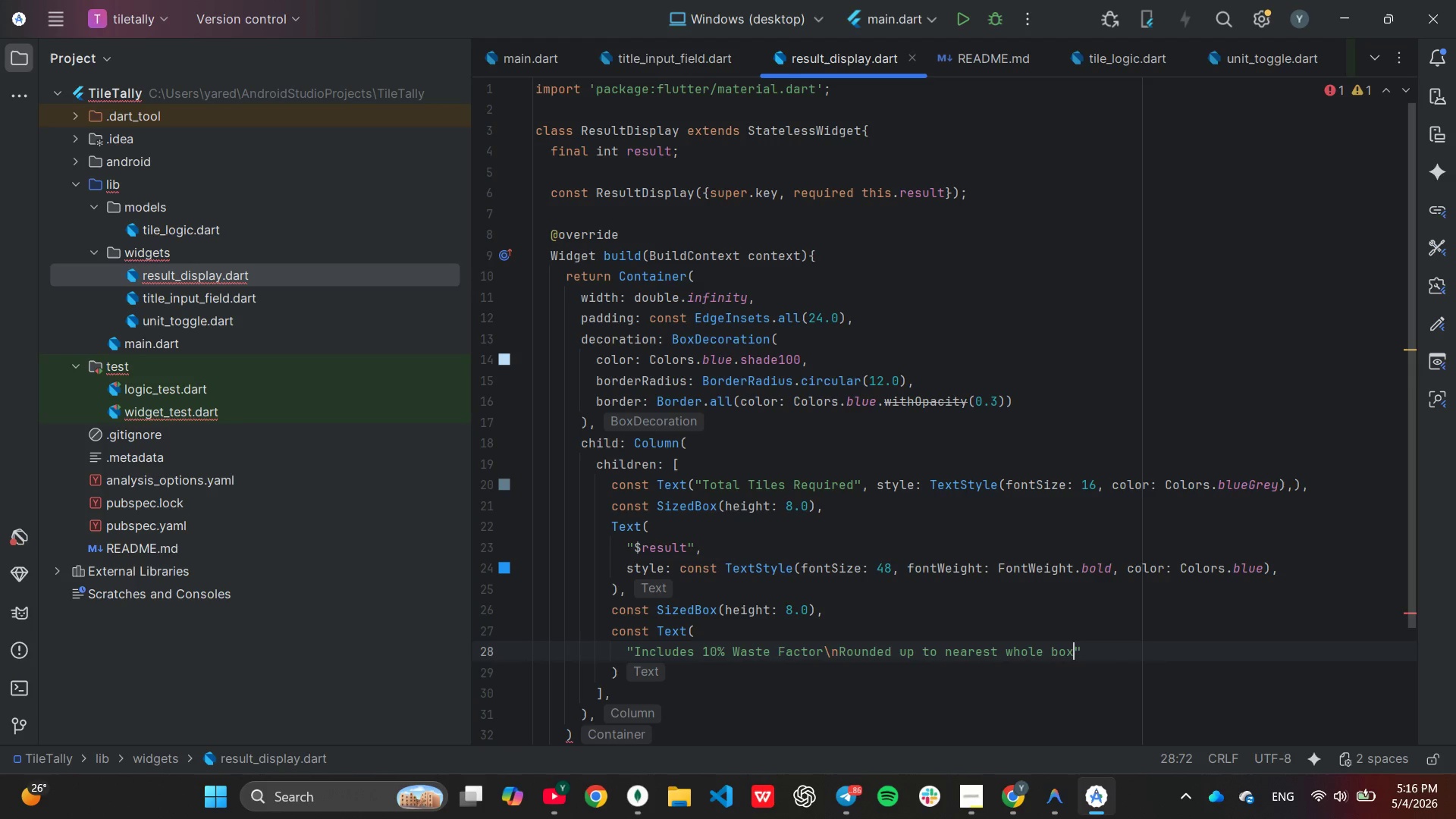 
key(ArrowRight)
 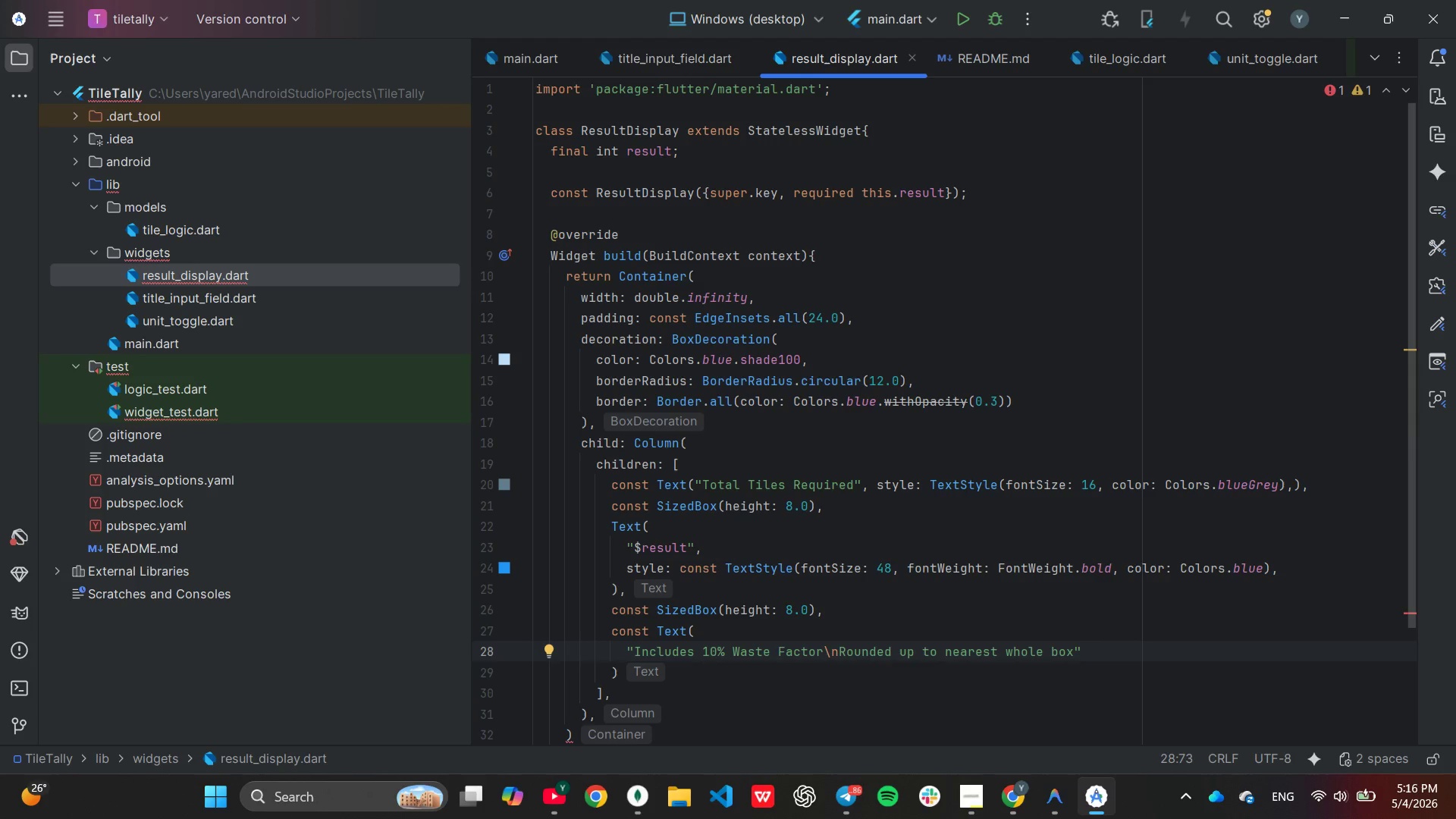 
key(Comma)
 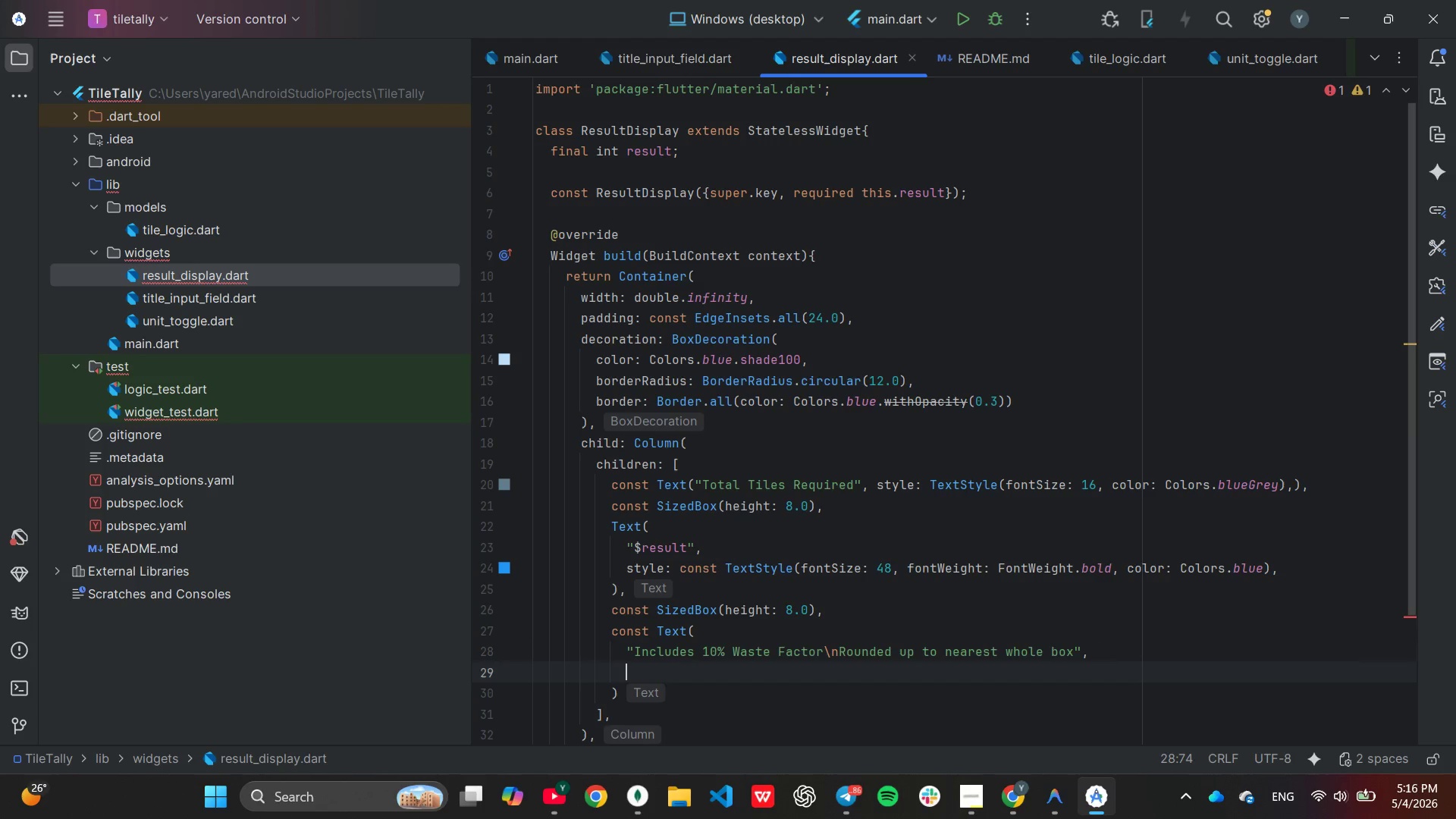 
key(Enter)
 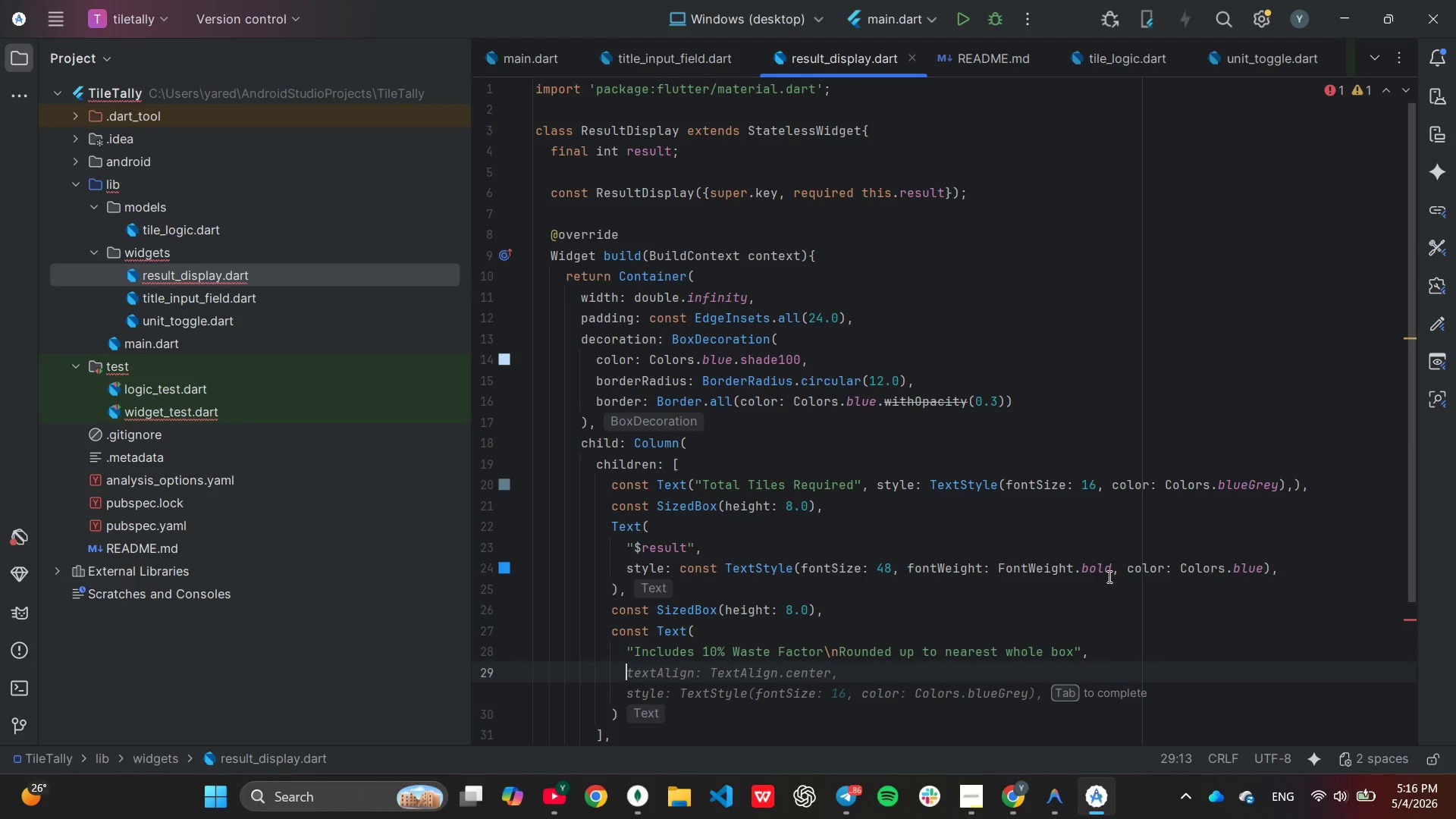 
key(Tab)
 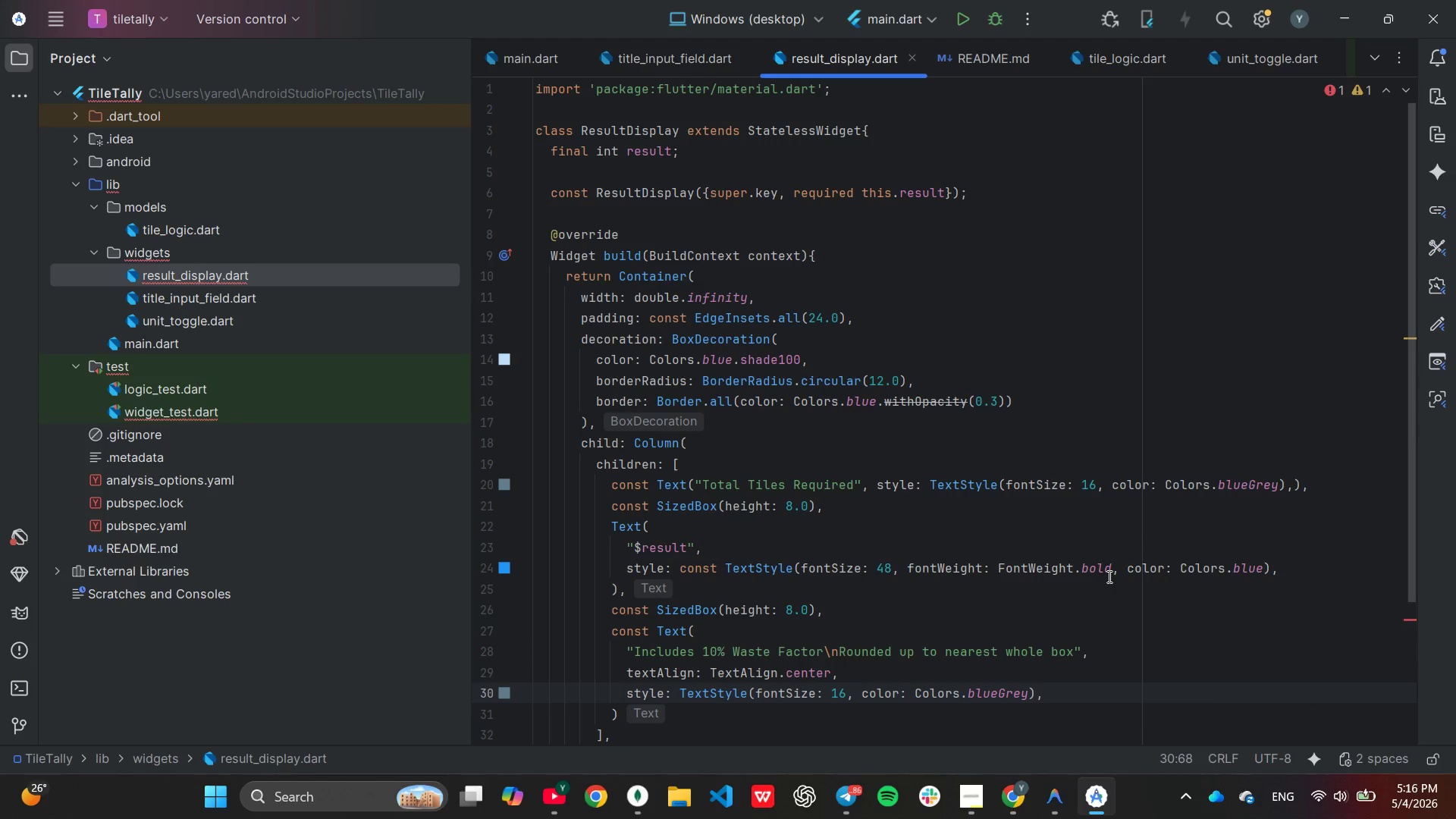 
wait(5.16)
 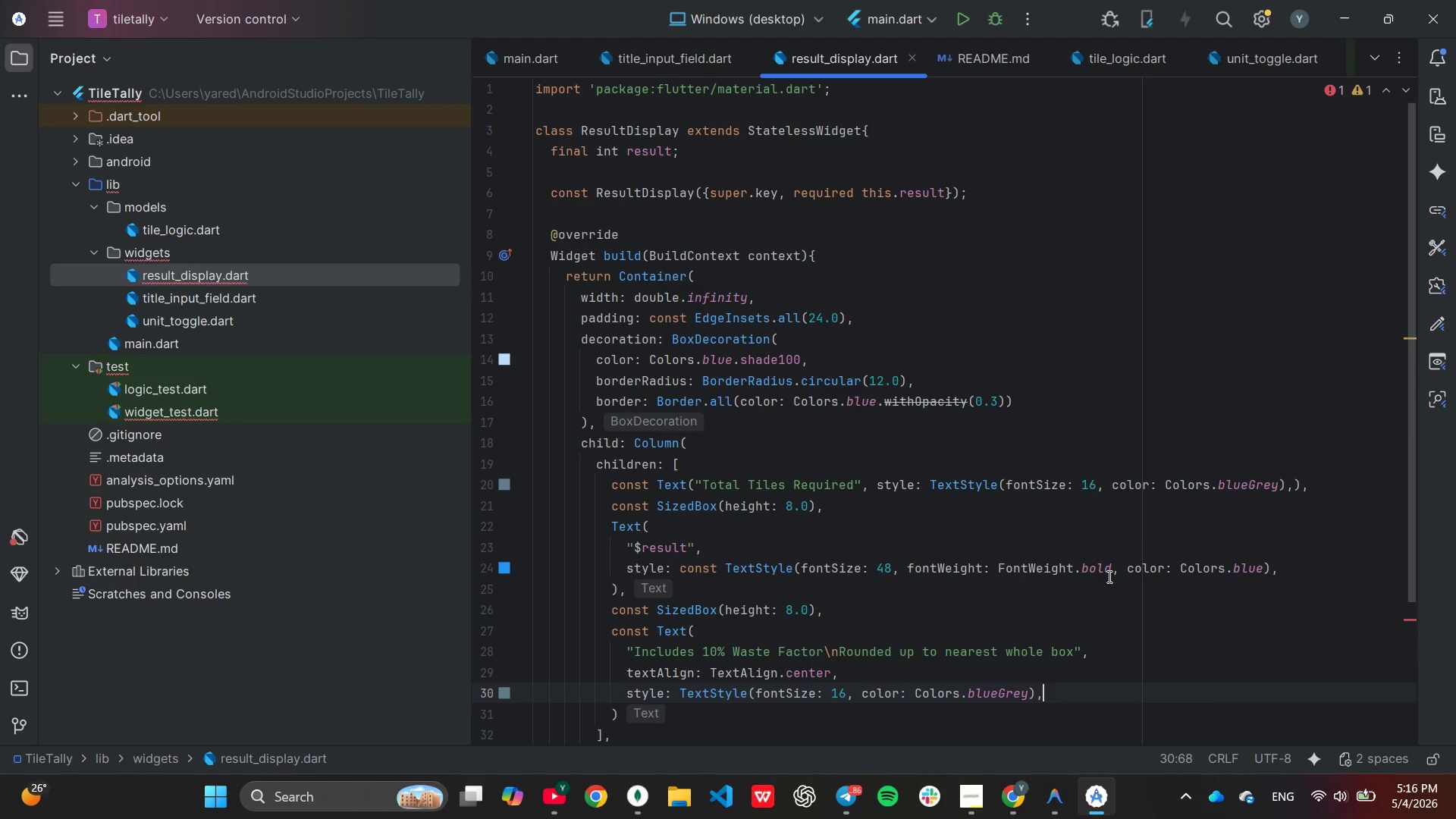 
key(ArrowLeft)
 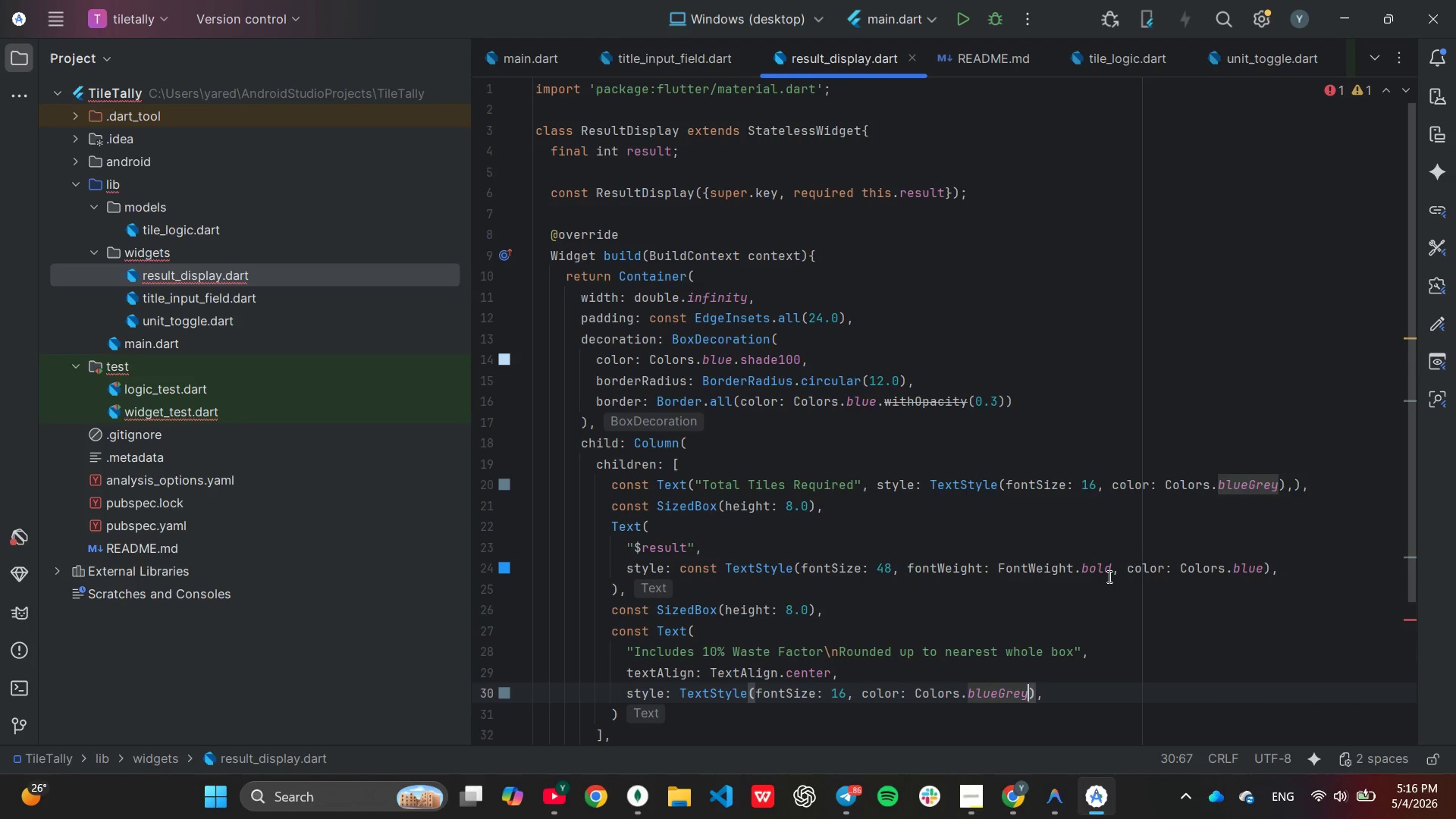 
key(ArrowLeft)
 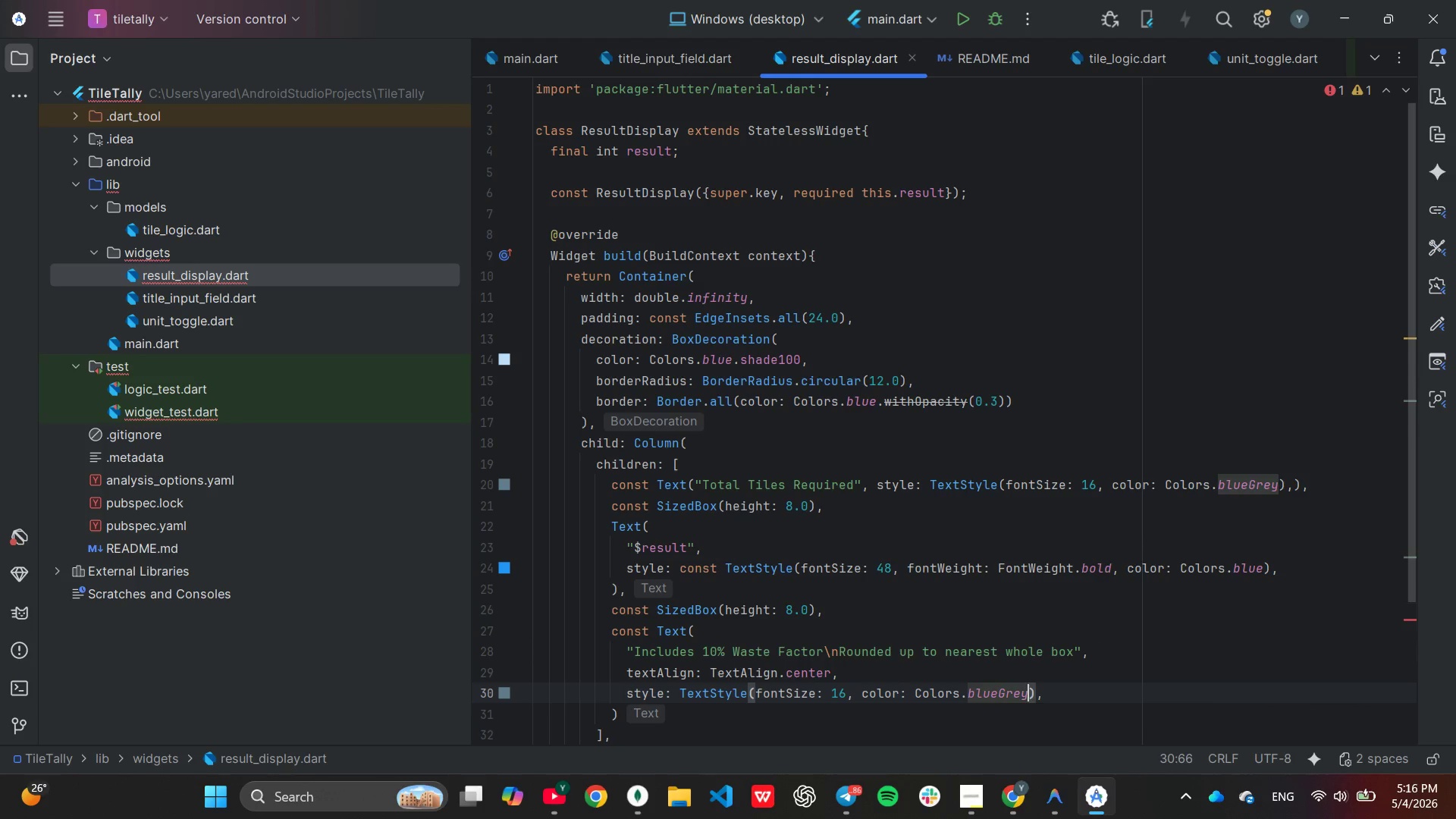 
hold_key(key=Backspace, duration=0.66)
 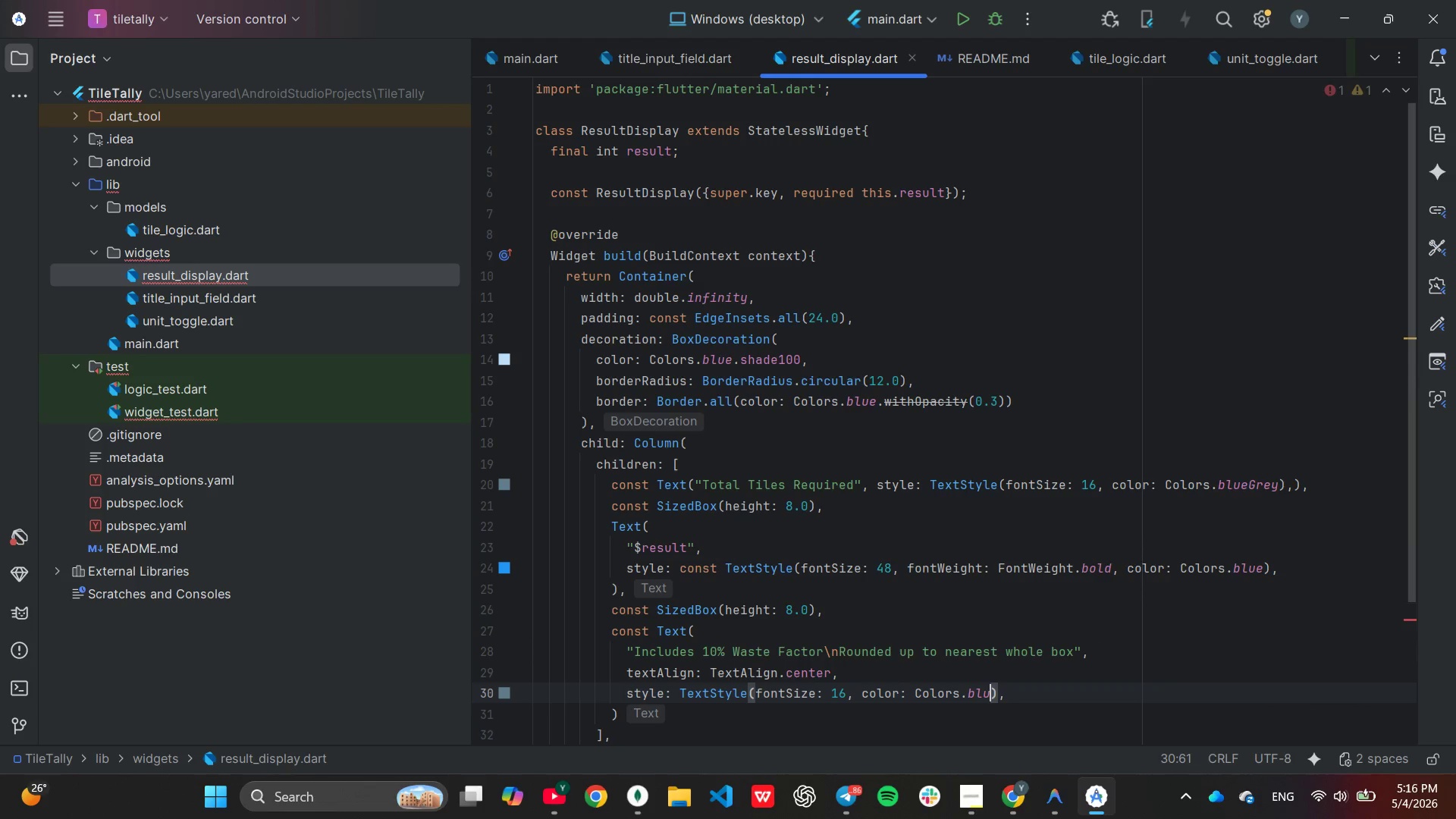 
key(Backspace)
 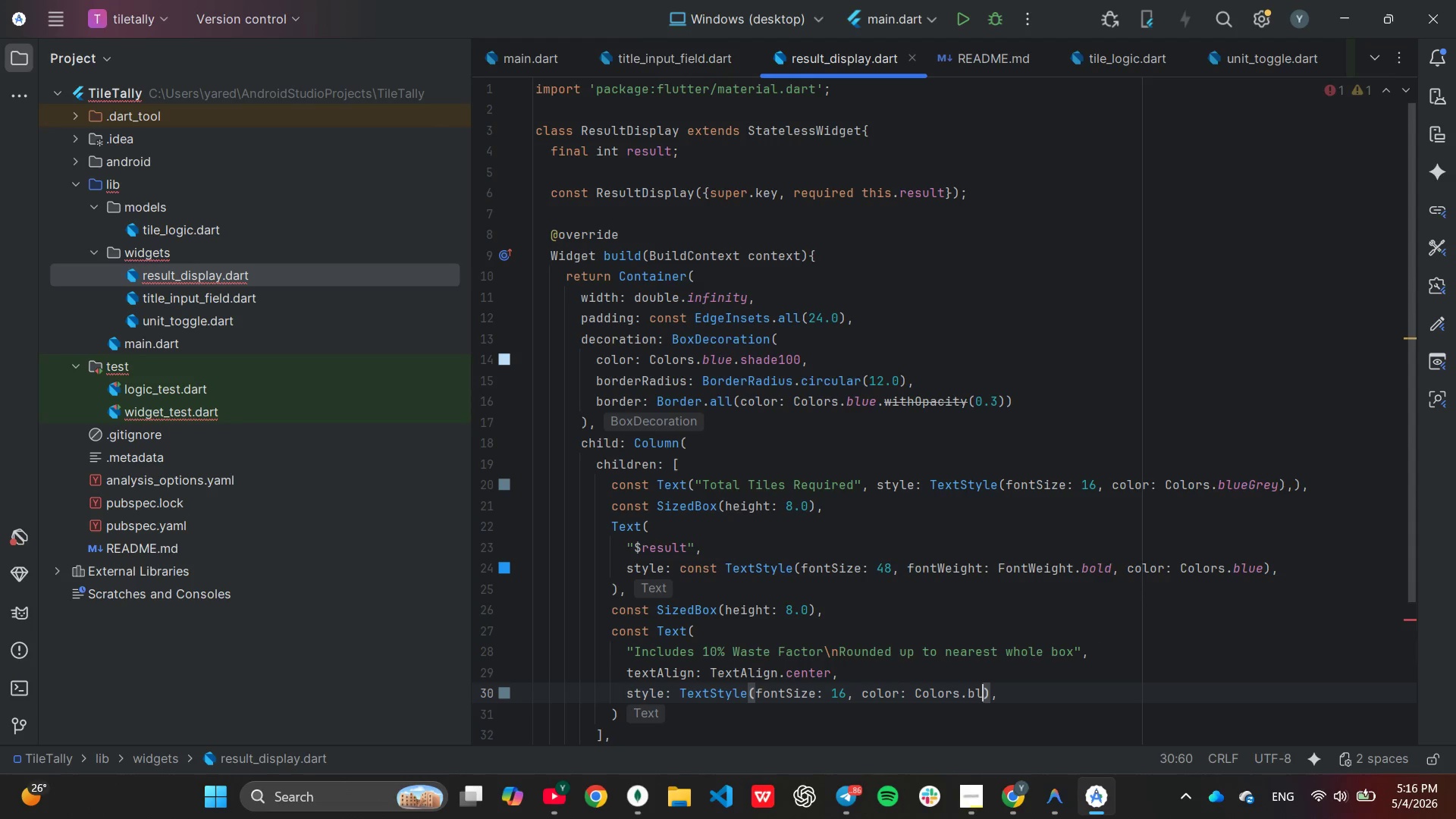 
key(A)
 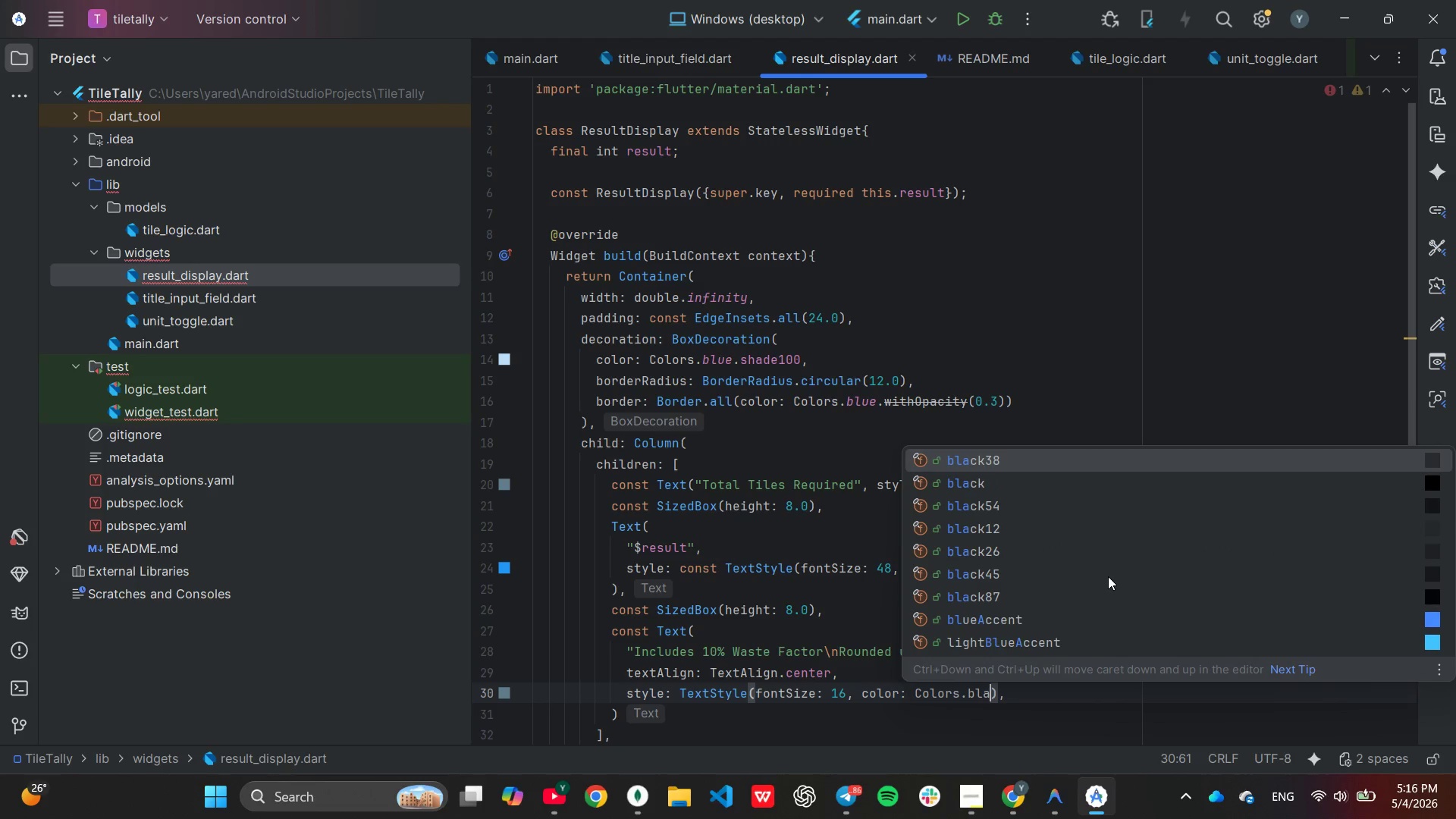 
key(ArrowDown)
 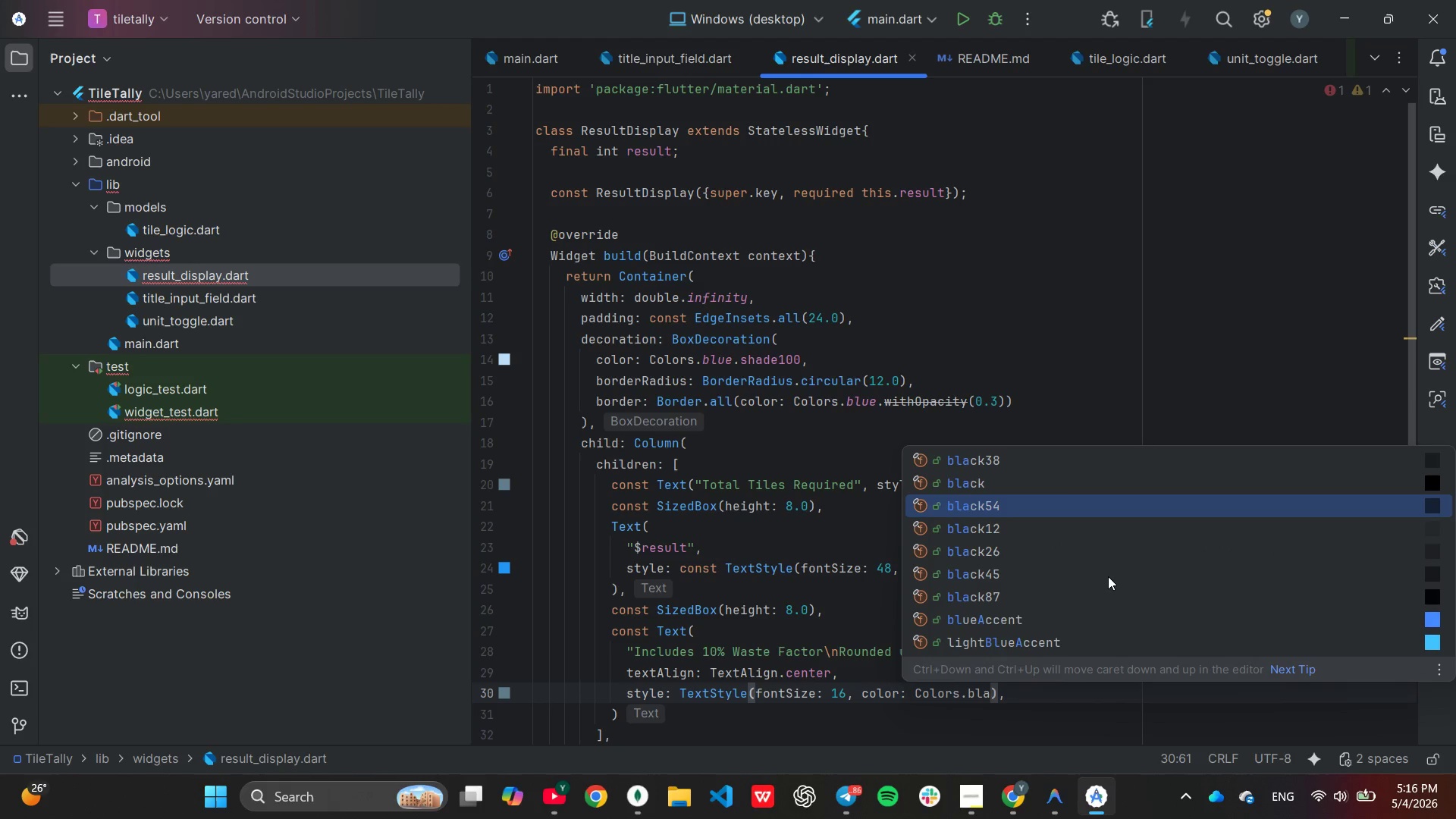 
key(ArrowDown)
 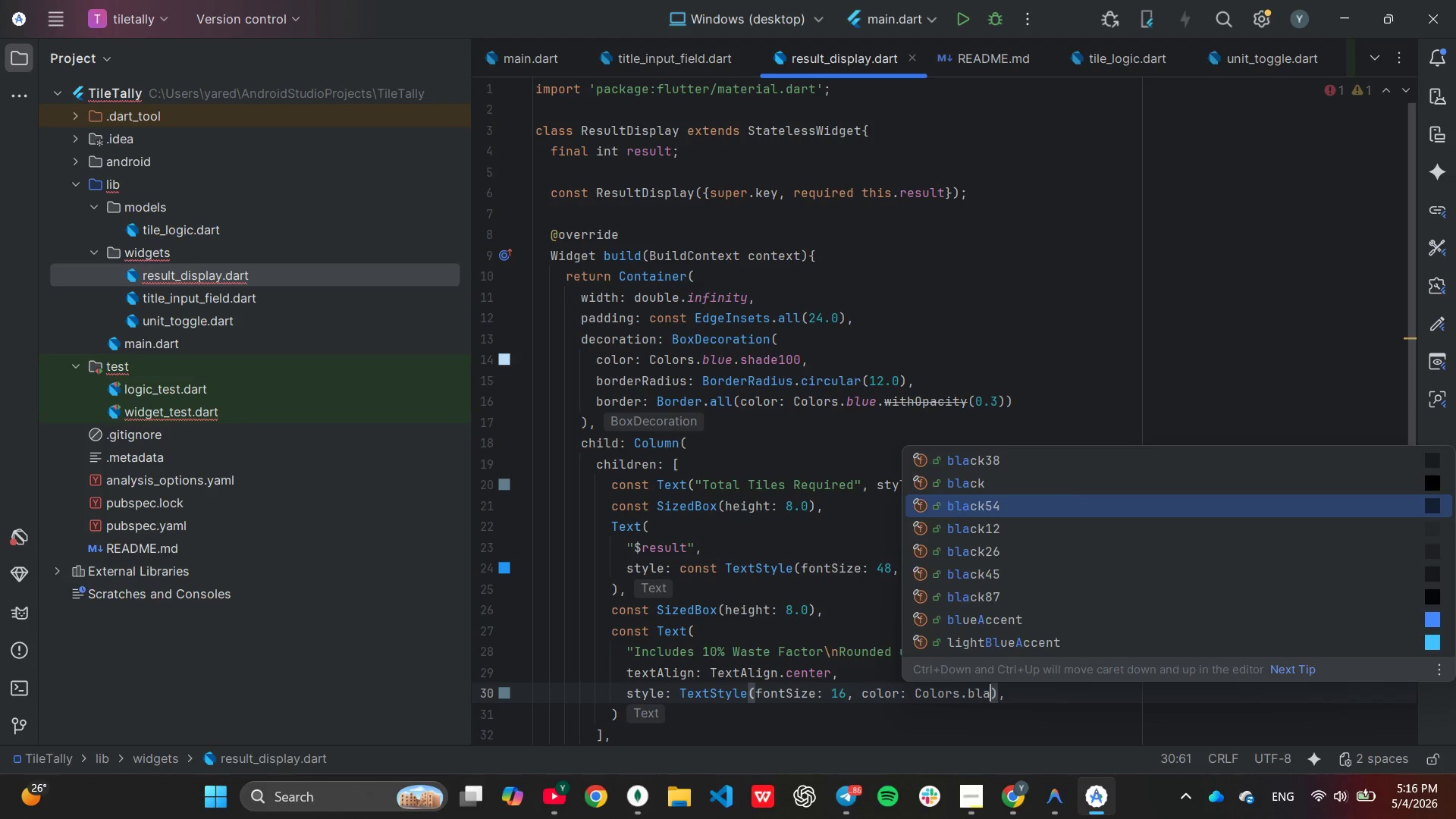 
key(Enter)
 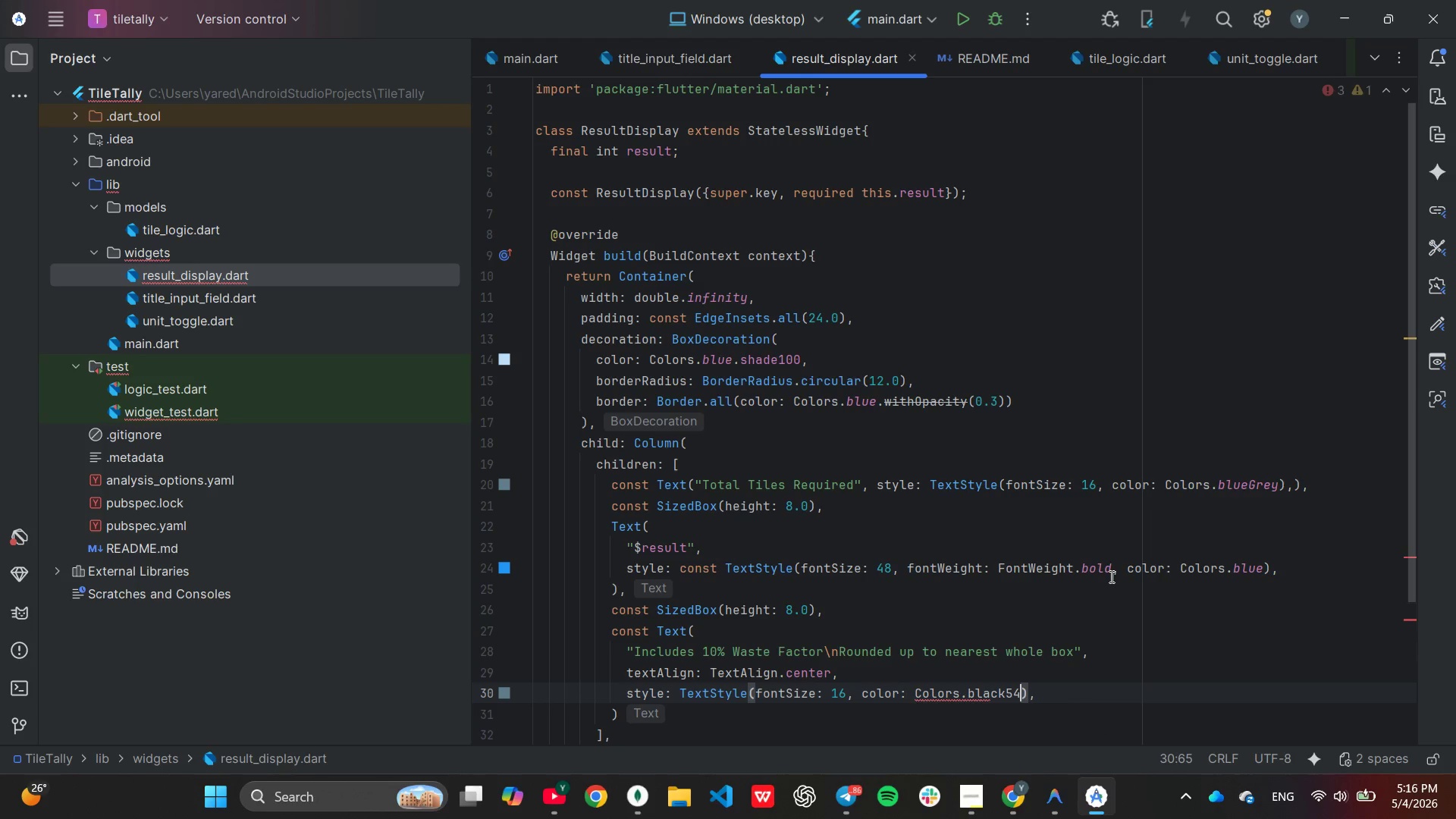 
key(ArrowRight)
 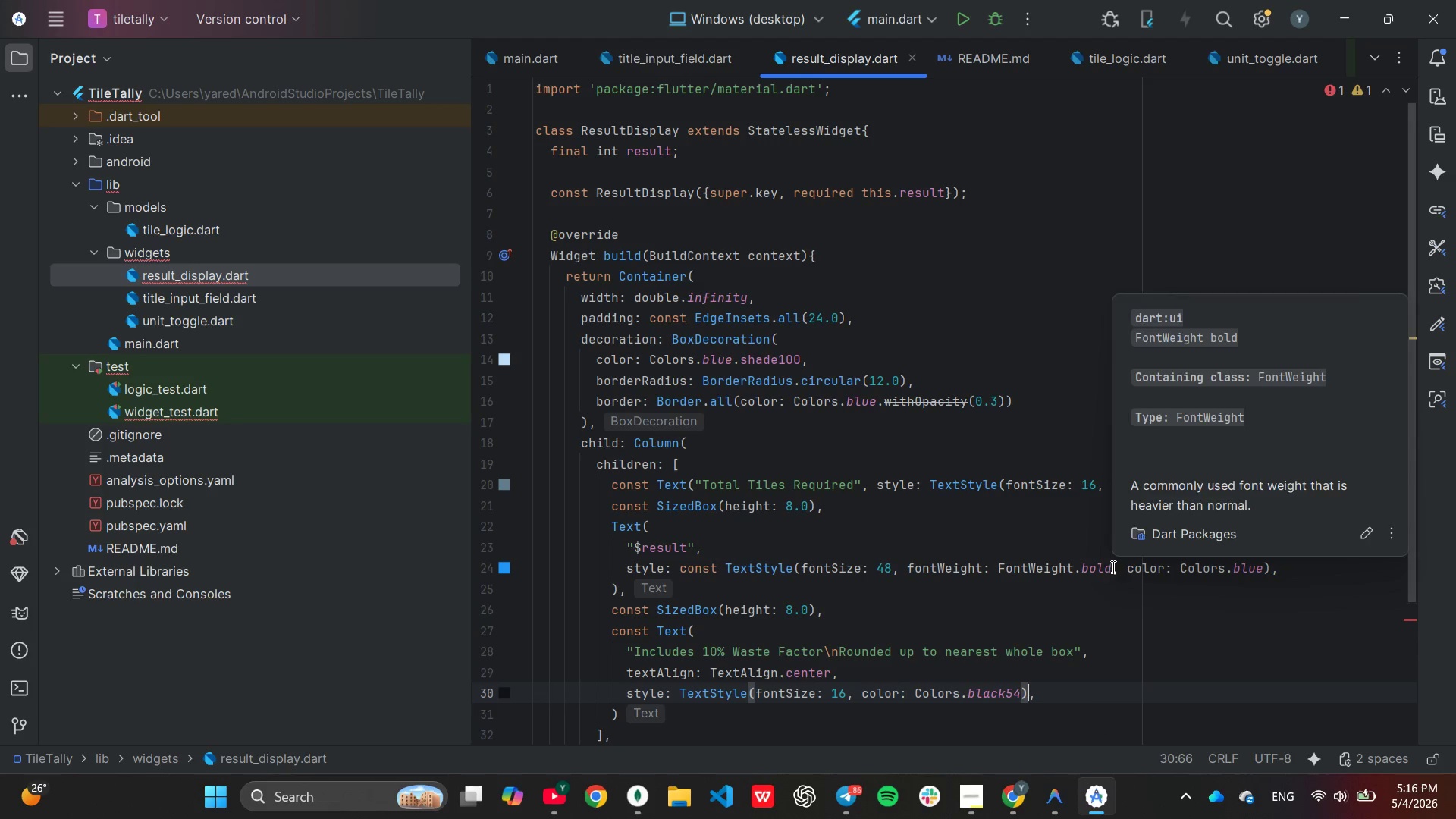 
scroll: coordinate [802, 545], scroll_direction: down, amount: 2.0
 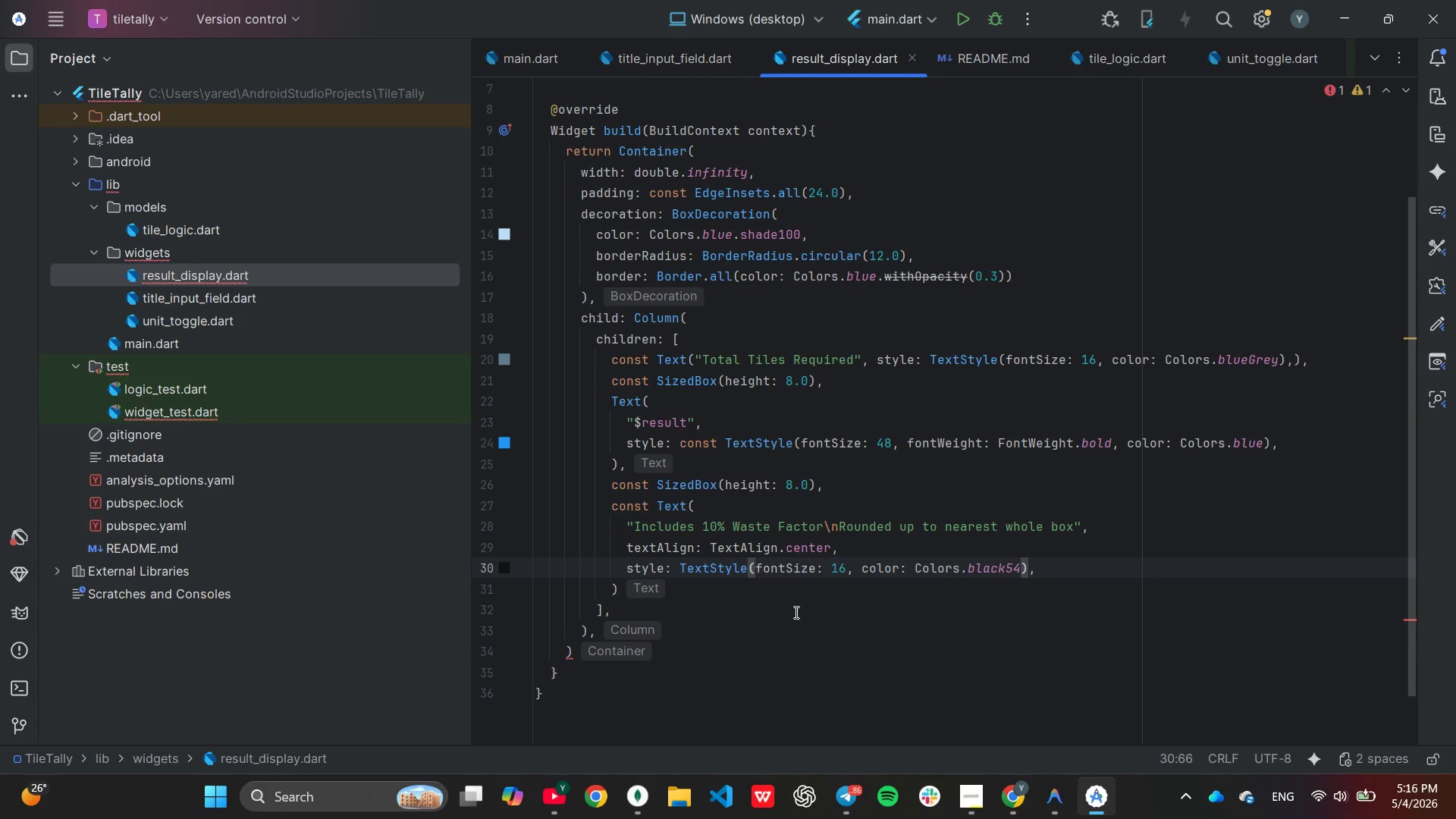 
left_click([791, 617])
 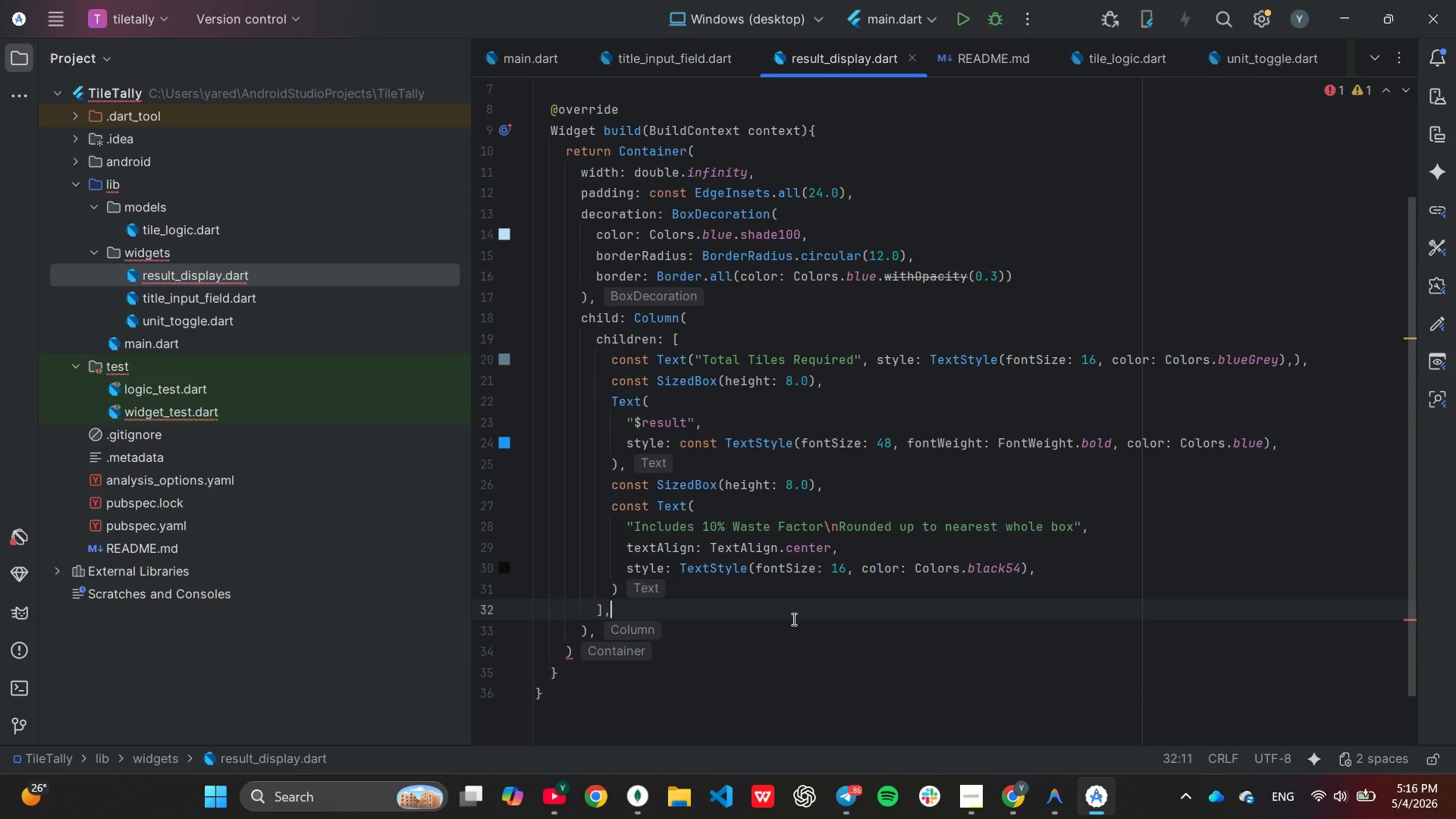 
key(ArrowDown)
 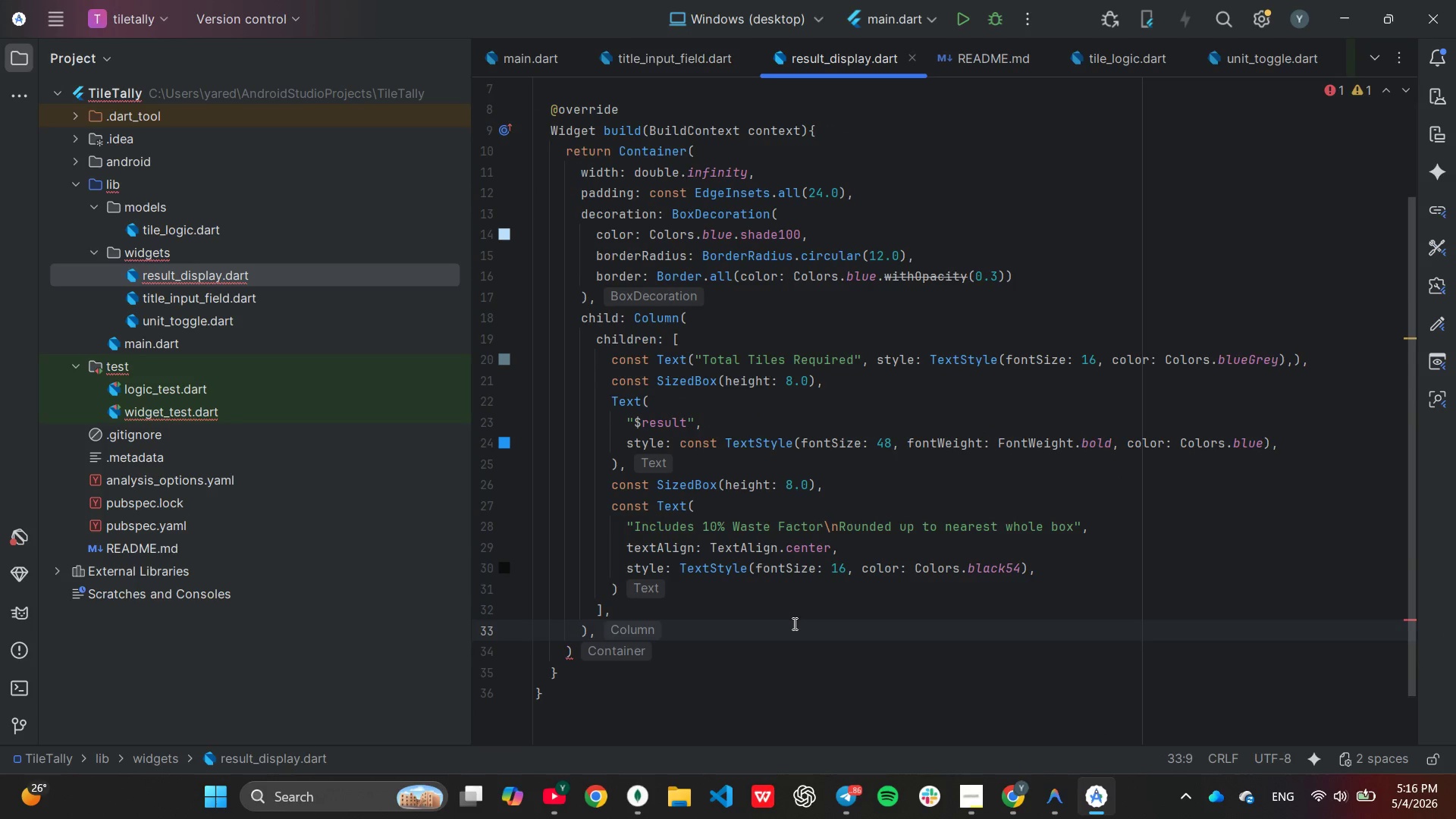 
key(ArrowDown)
 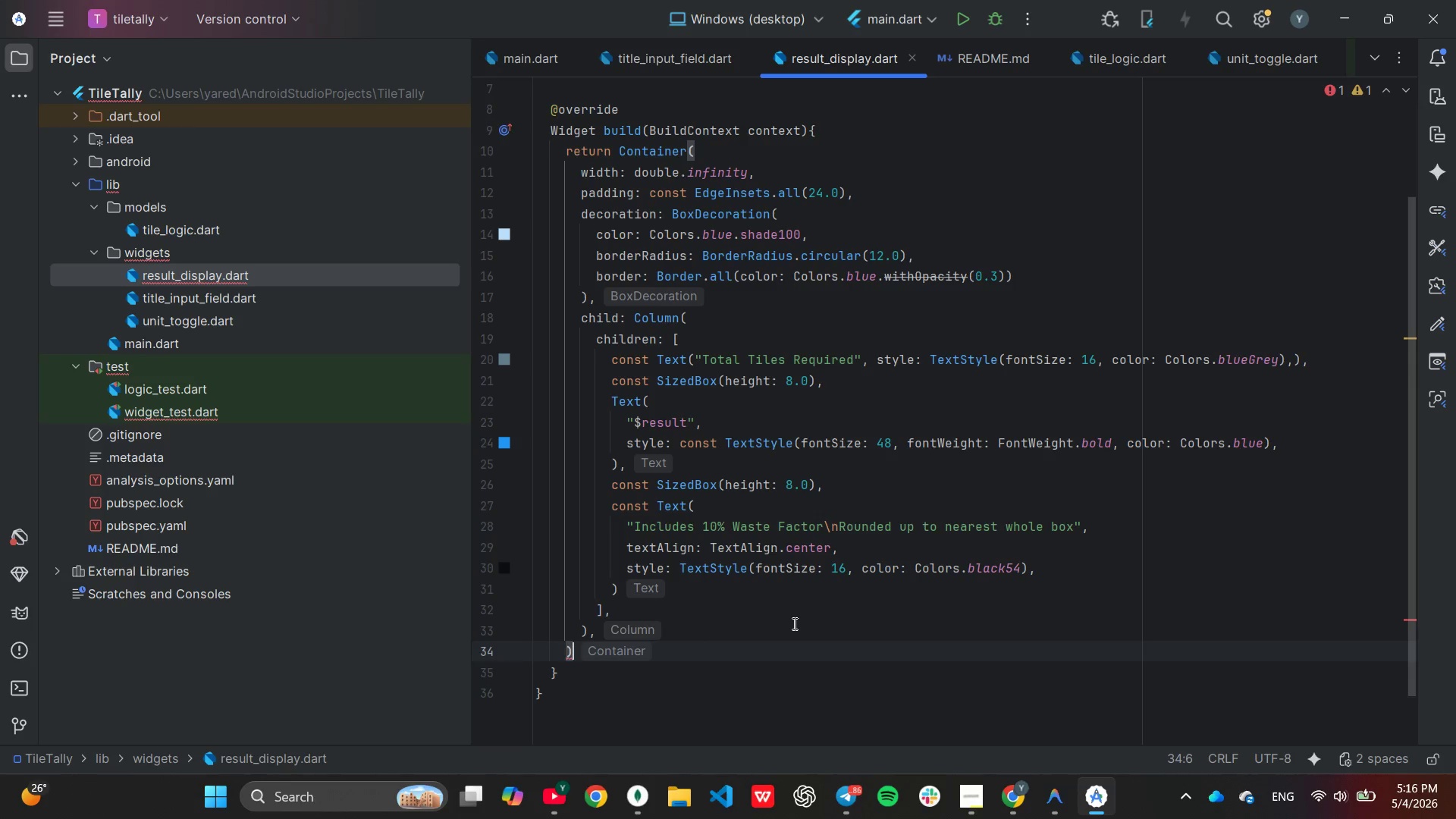 
key(Semicolon)
 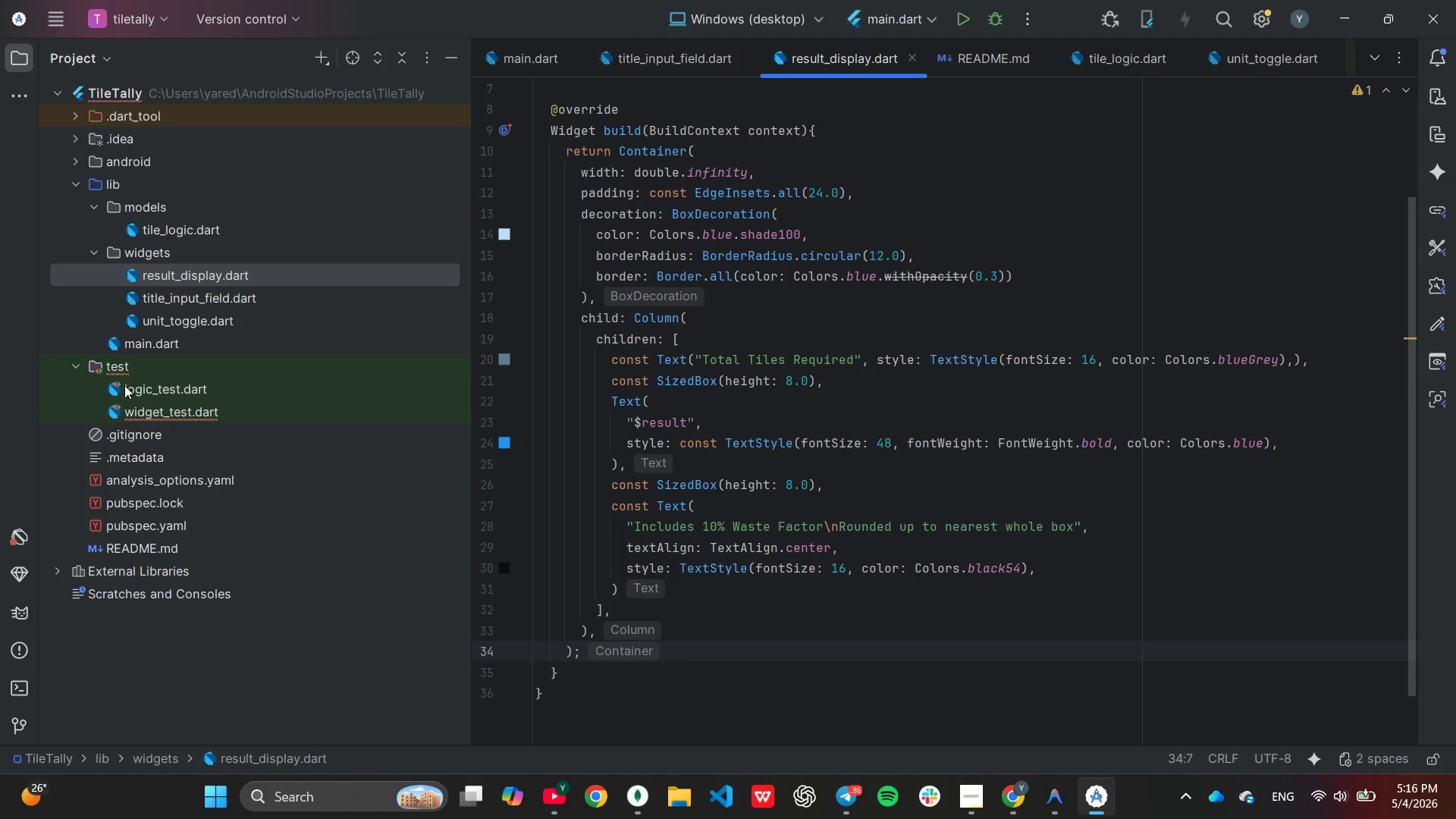 
double_click([130, 344])
 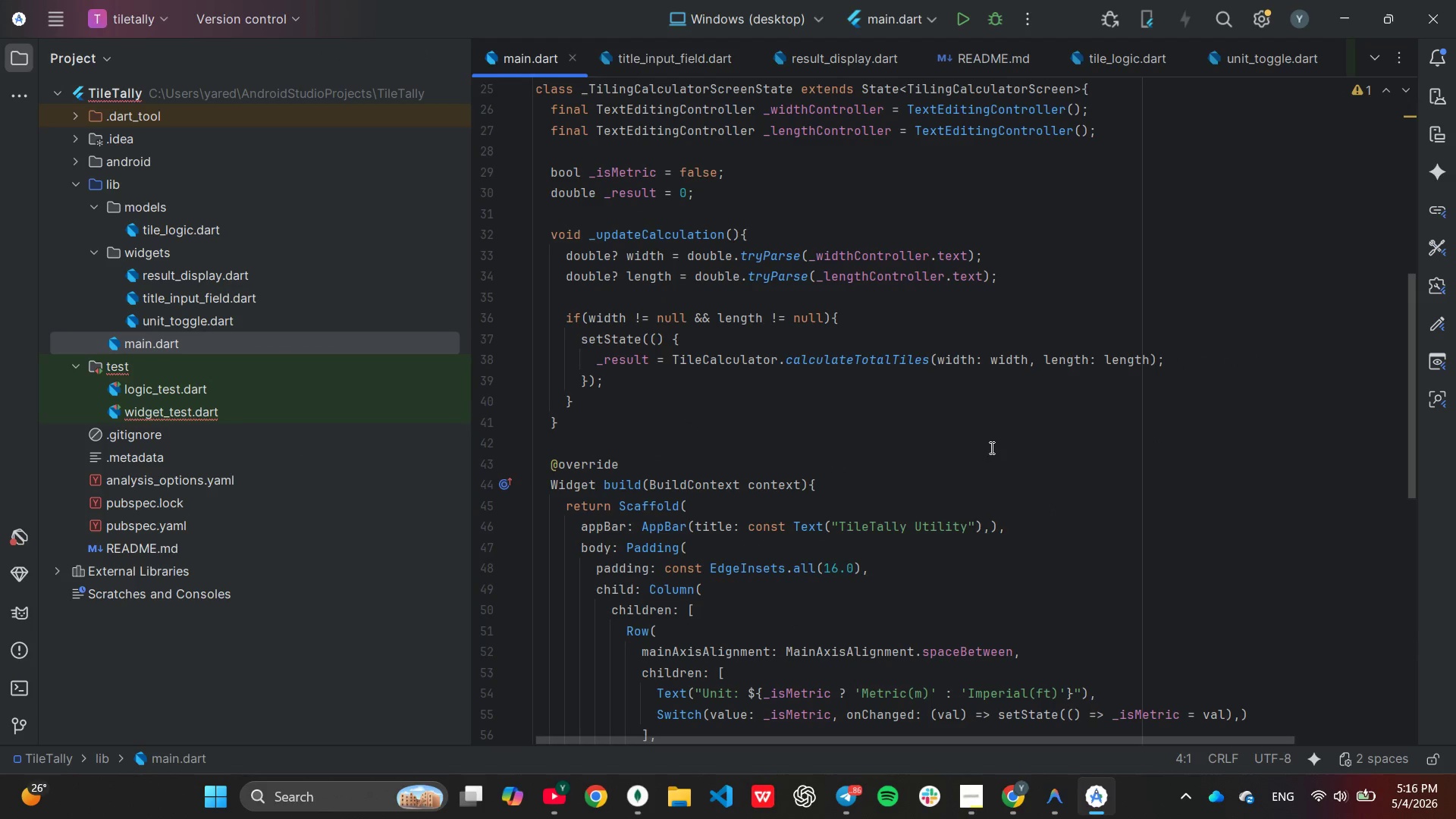 
wait(5.39)
 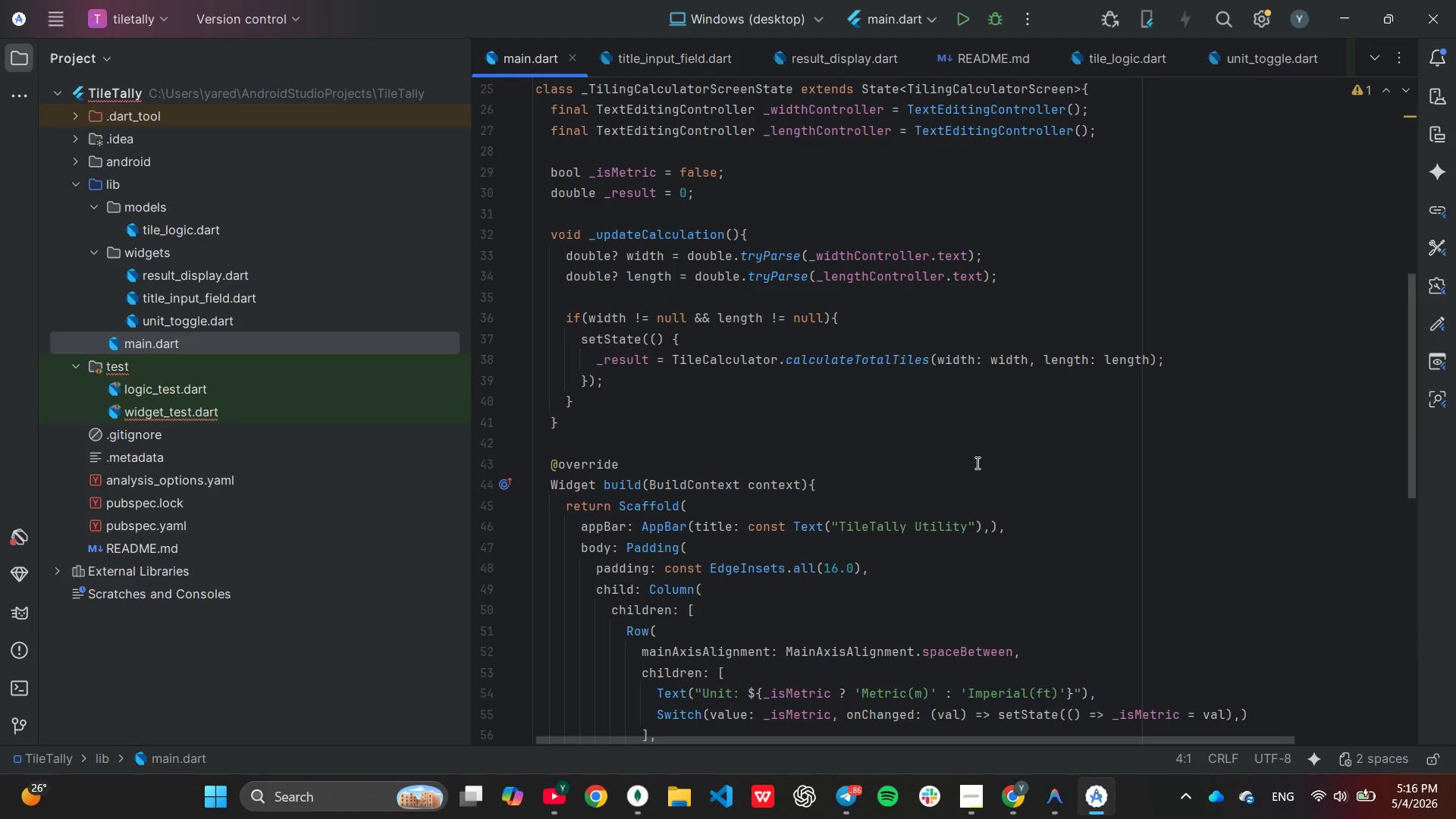 
scroll: coordinate [892, 313], scroll_direction: up, amount: 19.0
 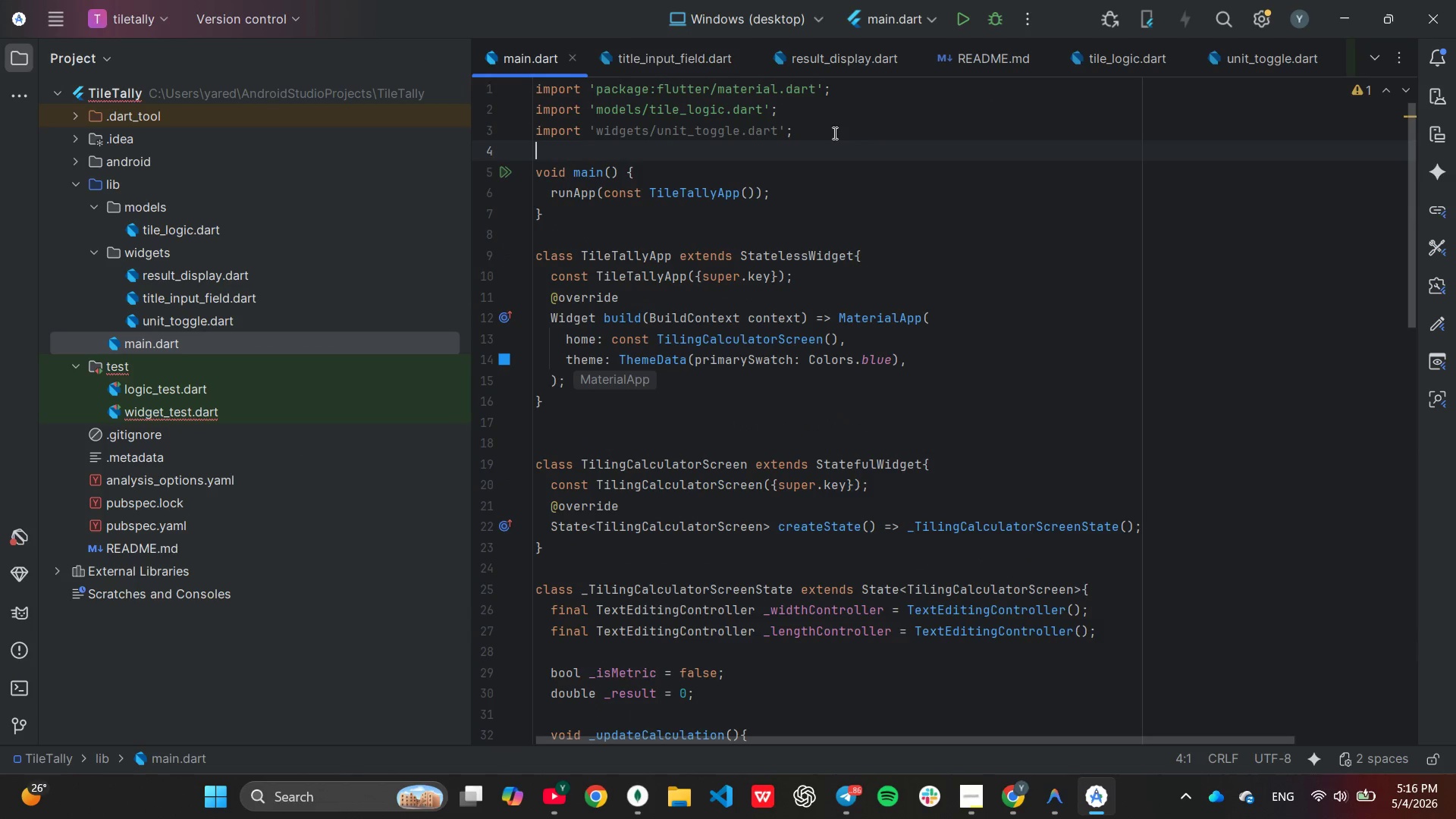 
left_click([833, 133])
 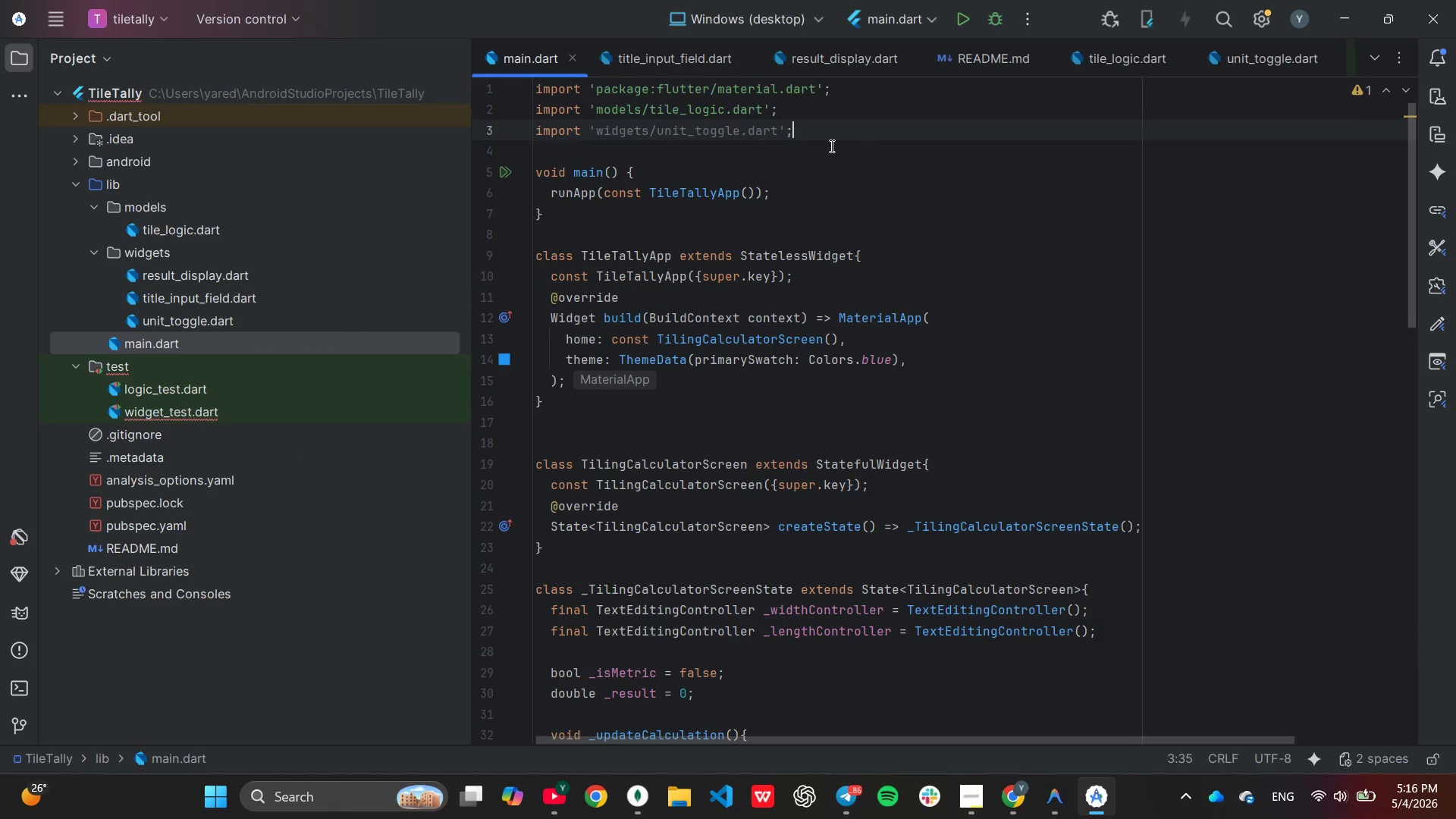 
left_click([830, 146])
 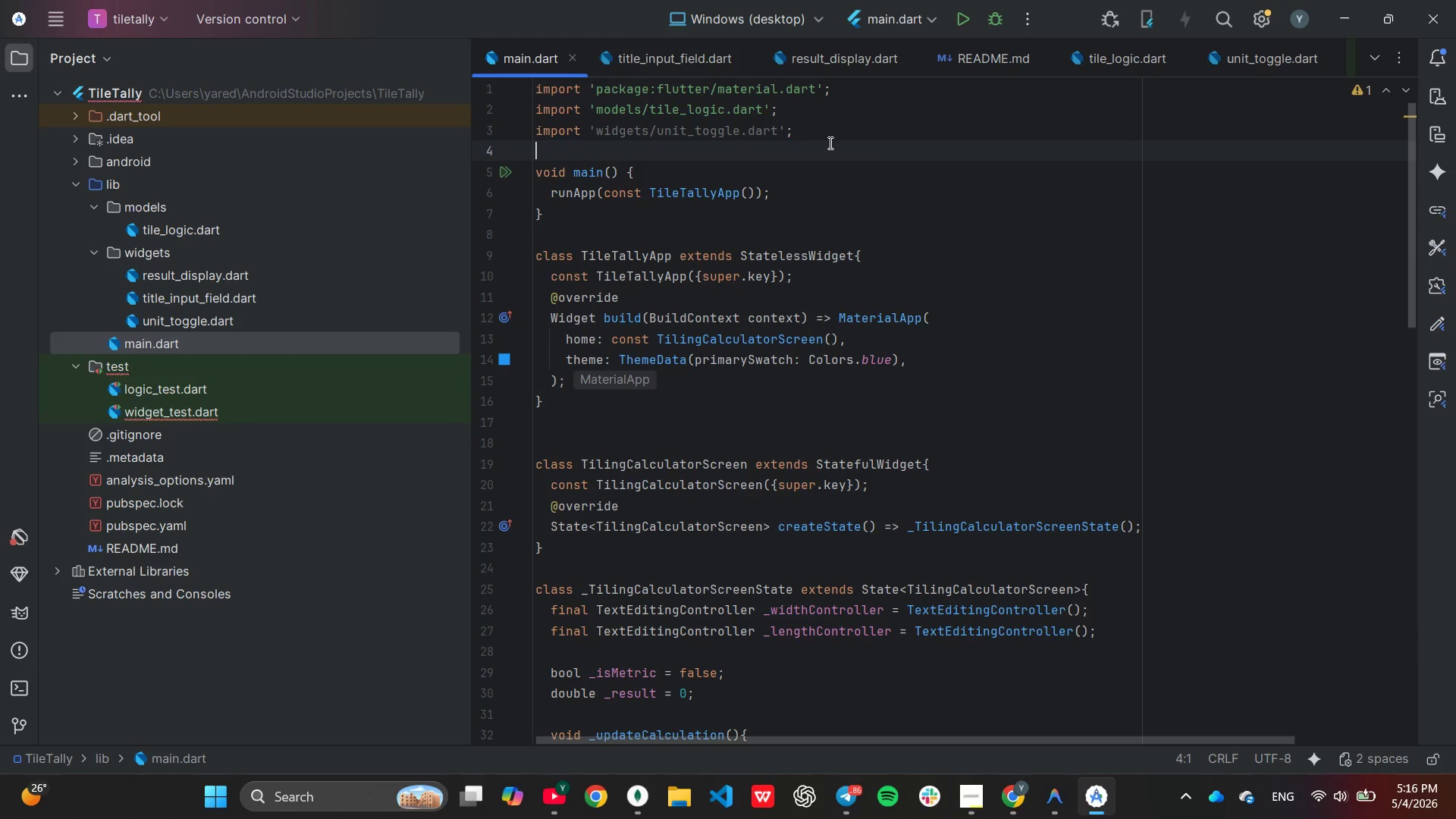 
type(im)
 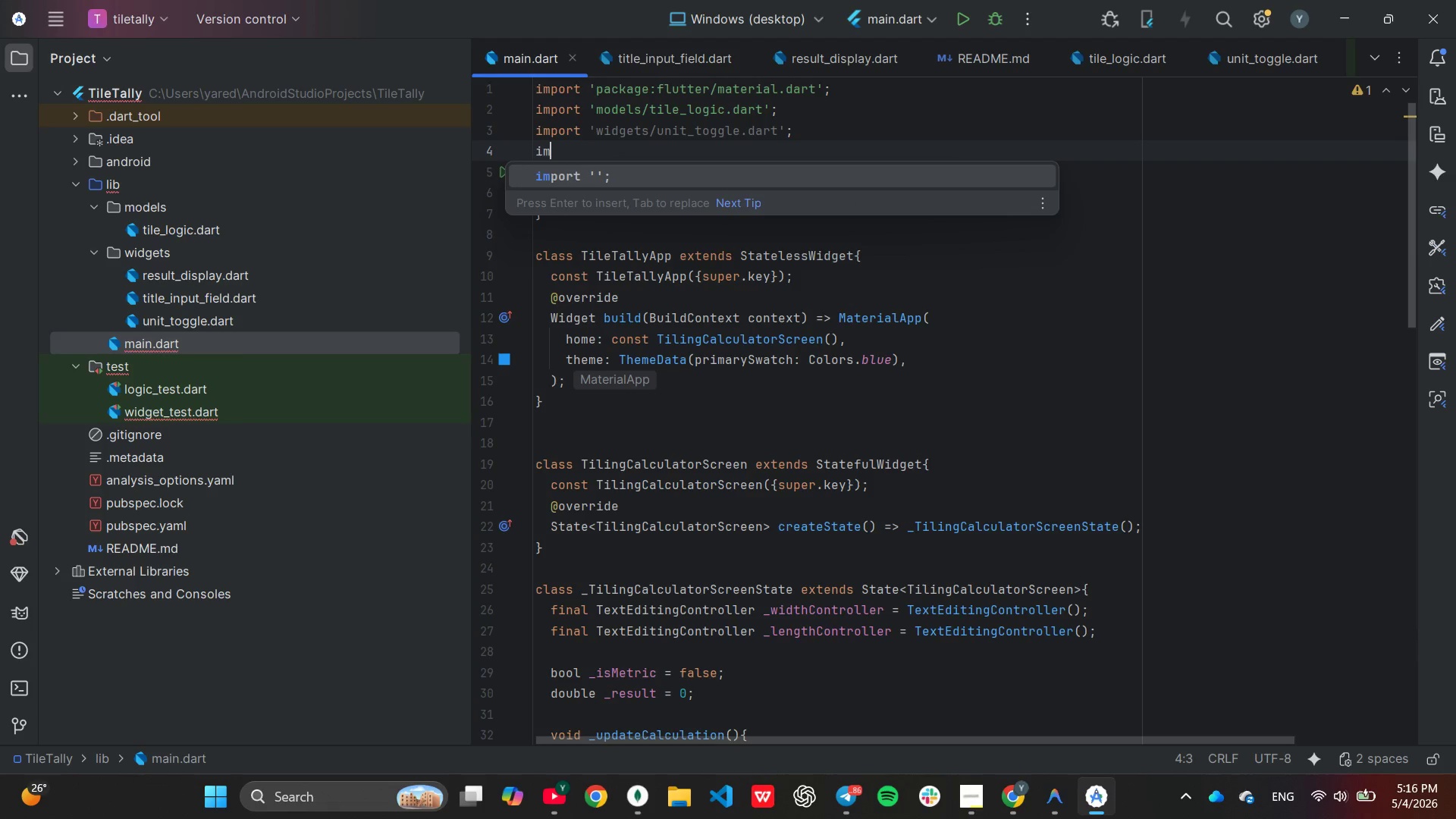 
key(Enter)
 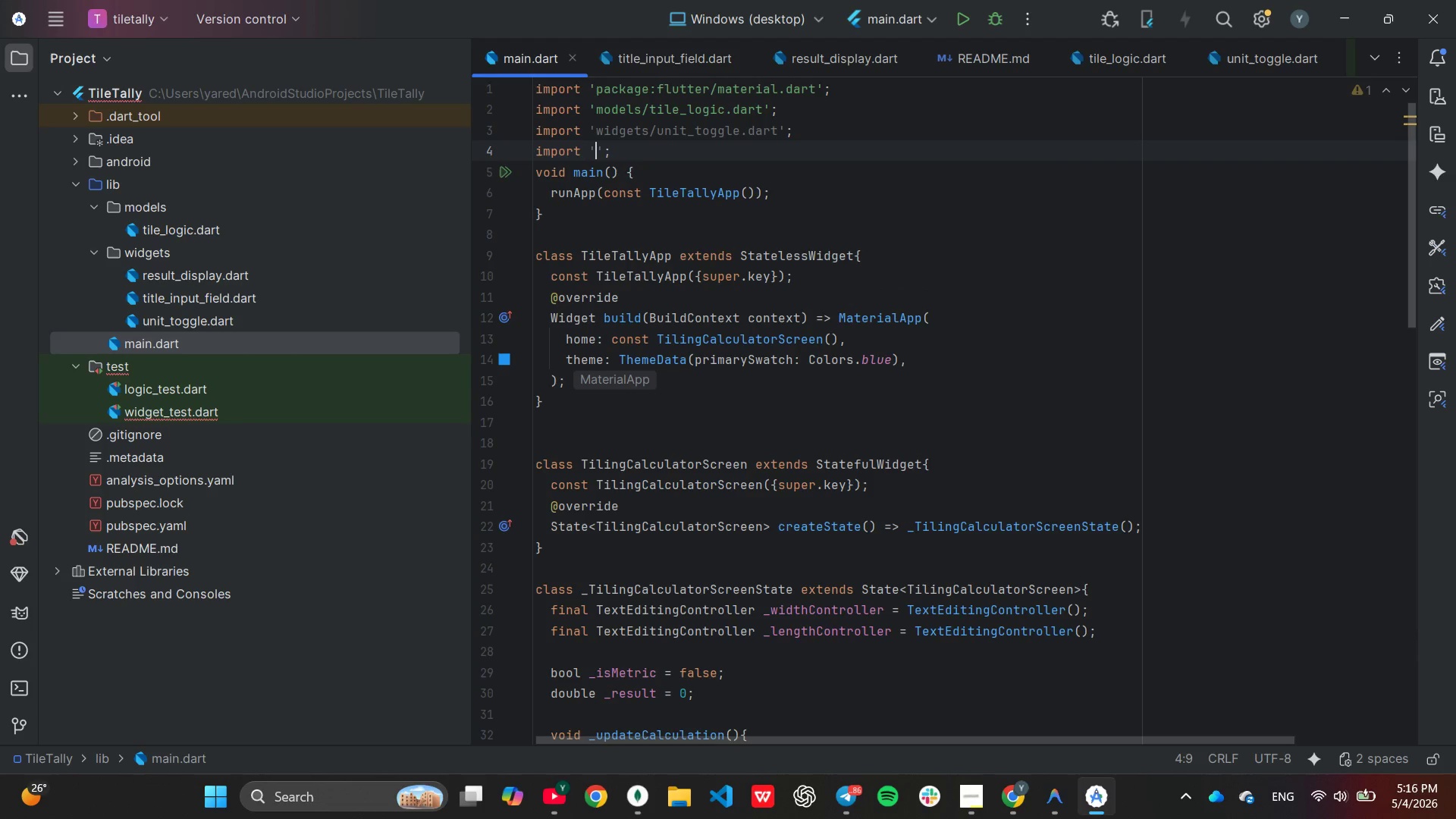 
key(W)
 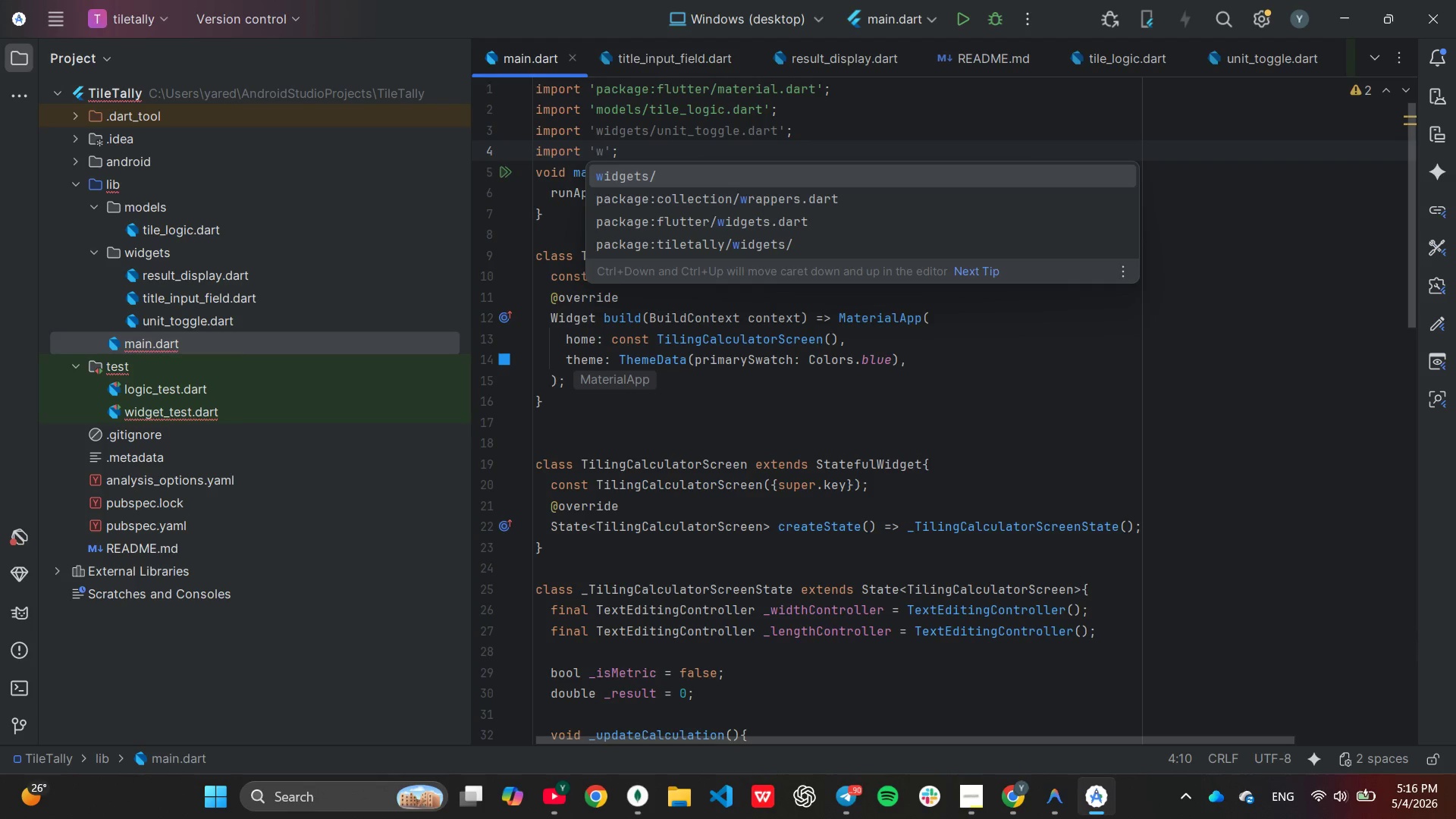 
key(Enter)
 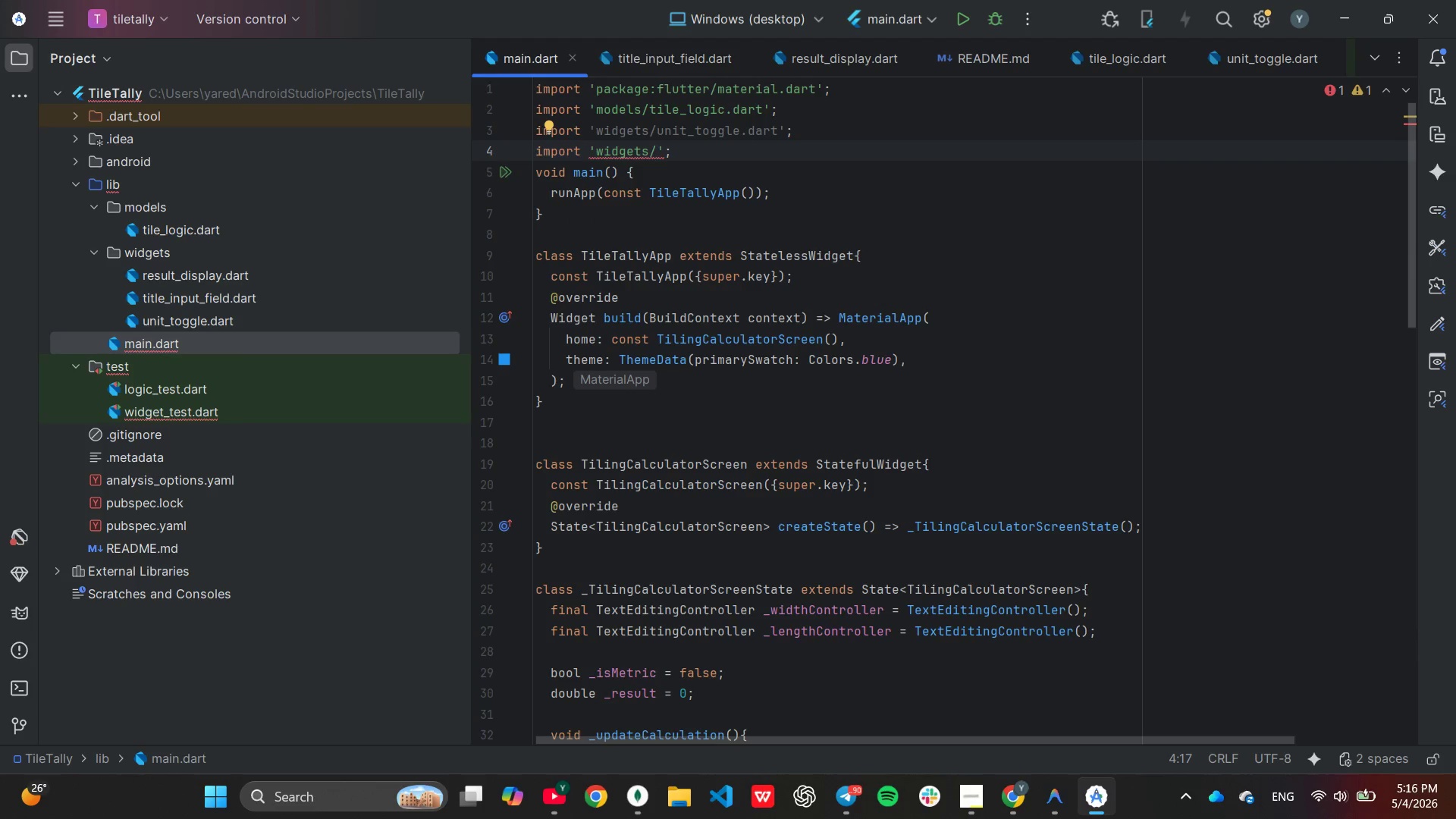 
type(re)
 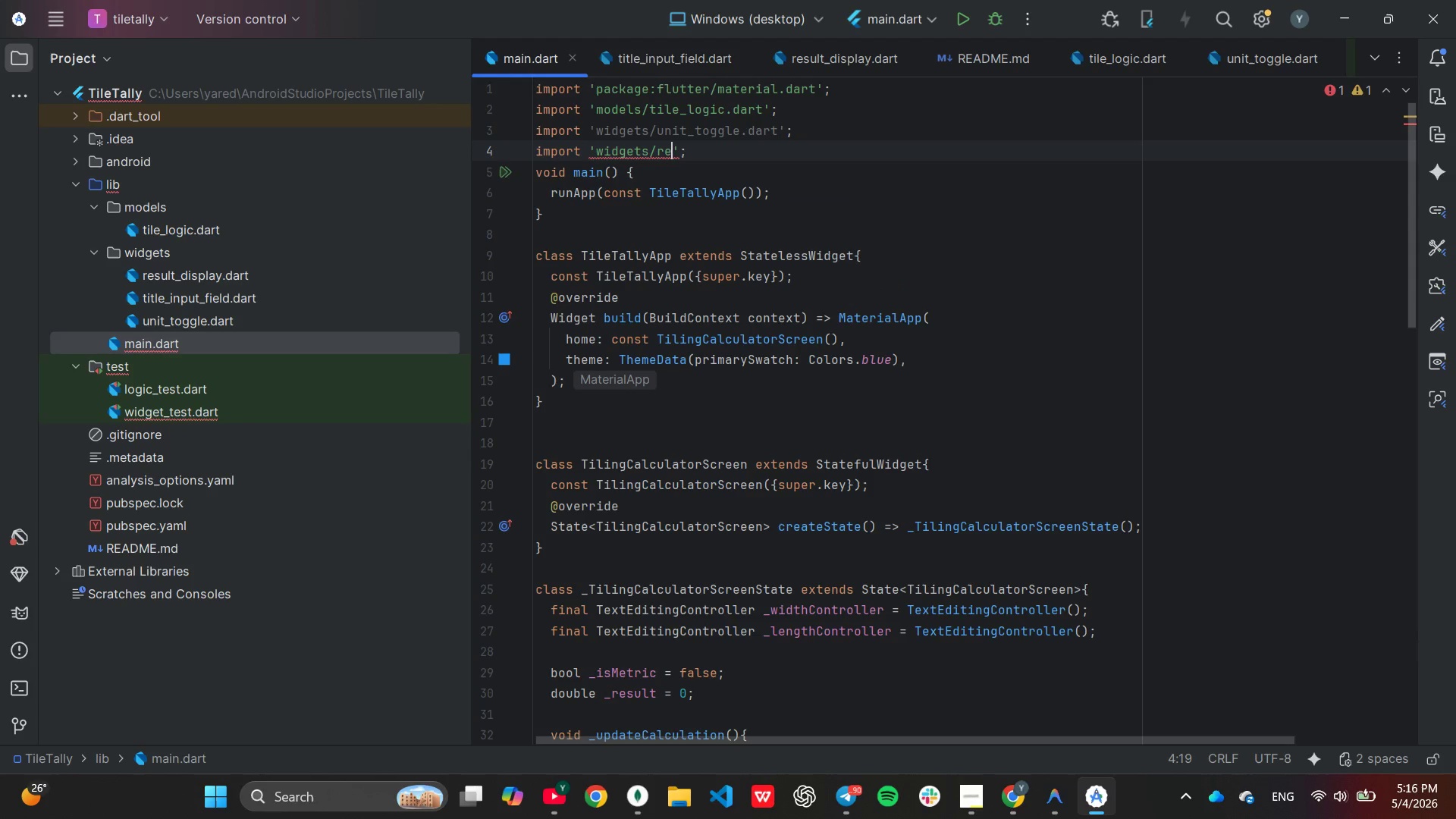 
key(Enter)
 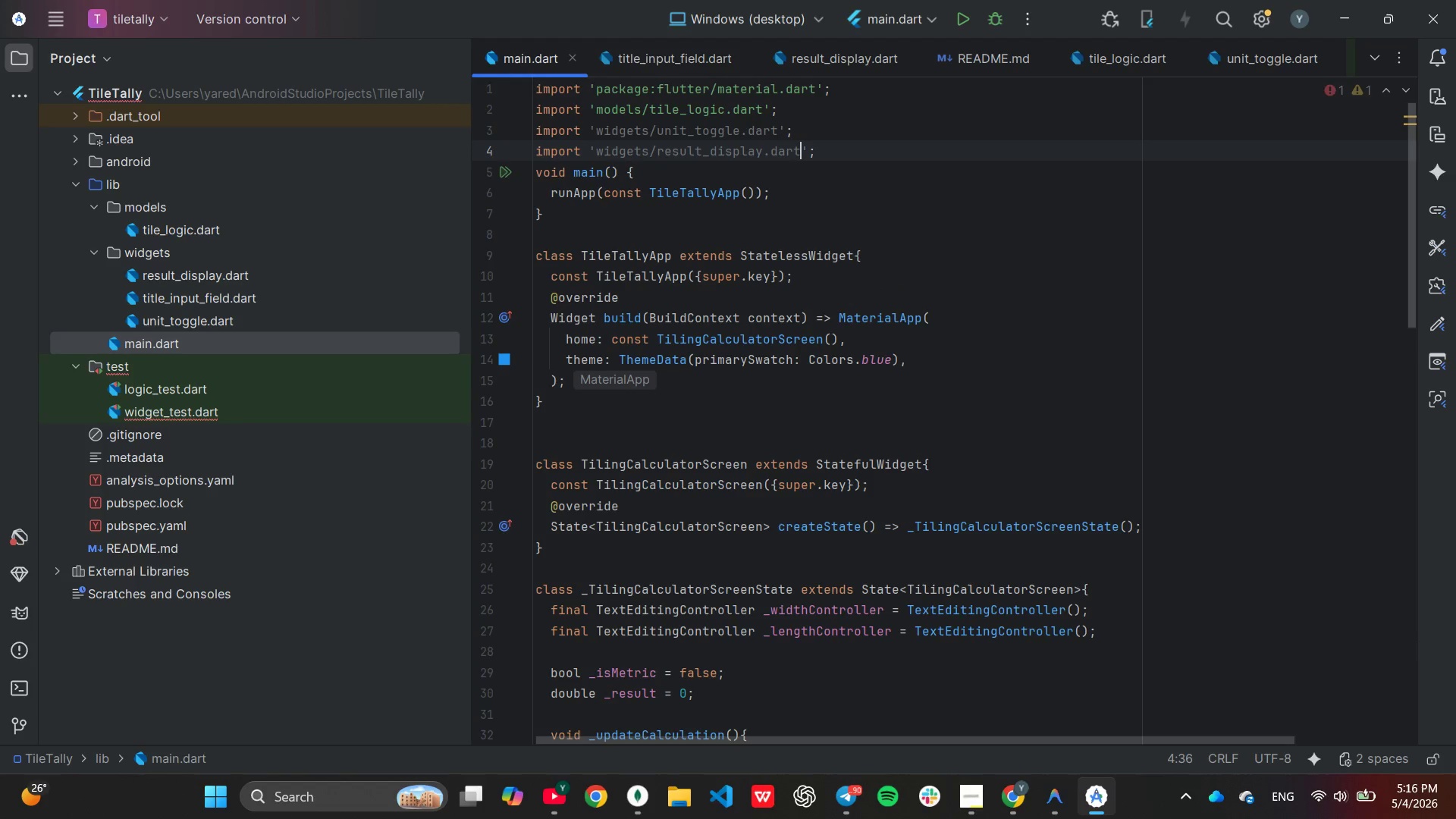 
key(ArrowRight)
 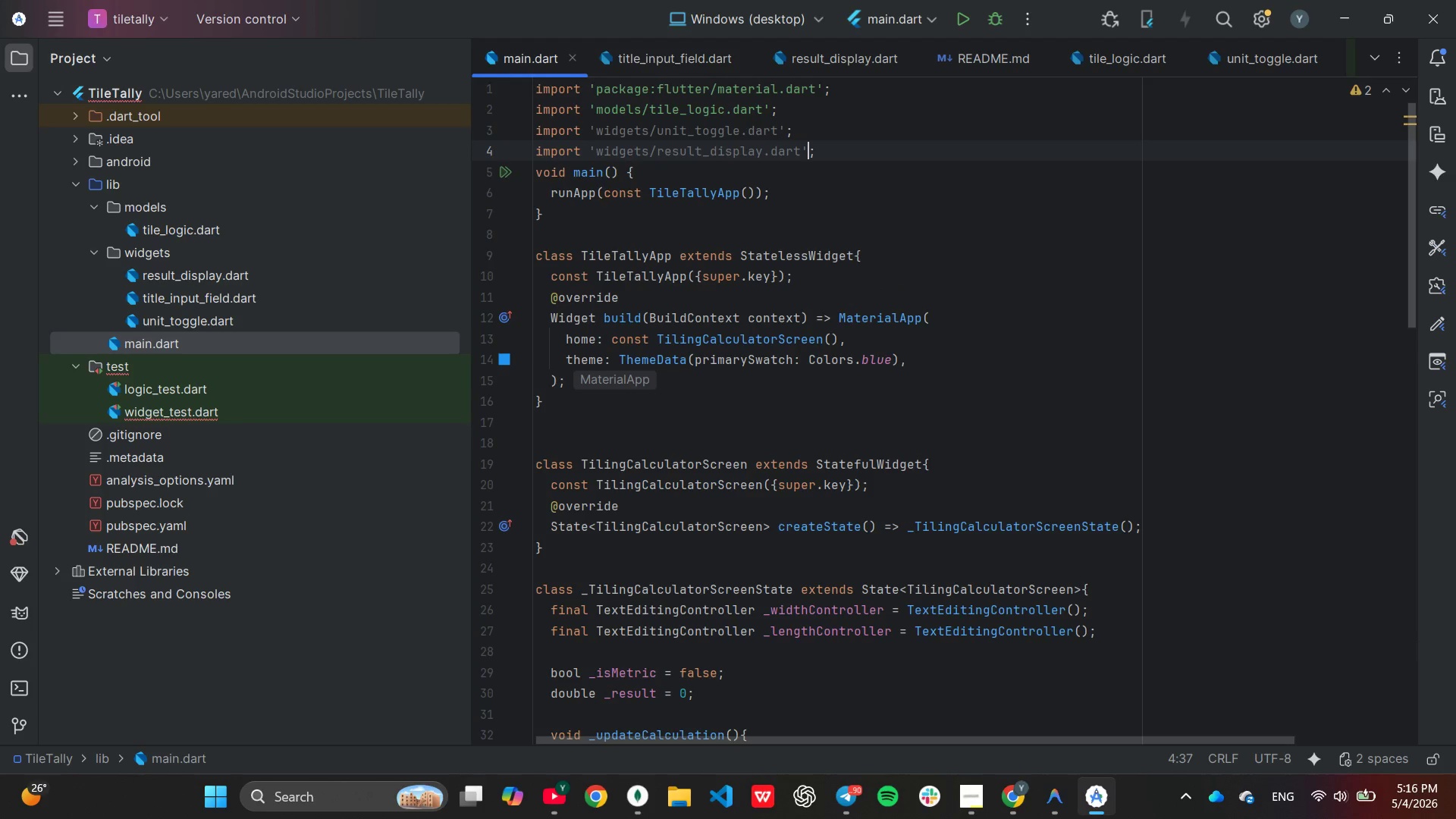 
key(ArrowRight)
 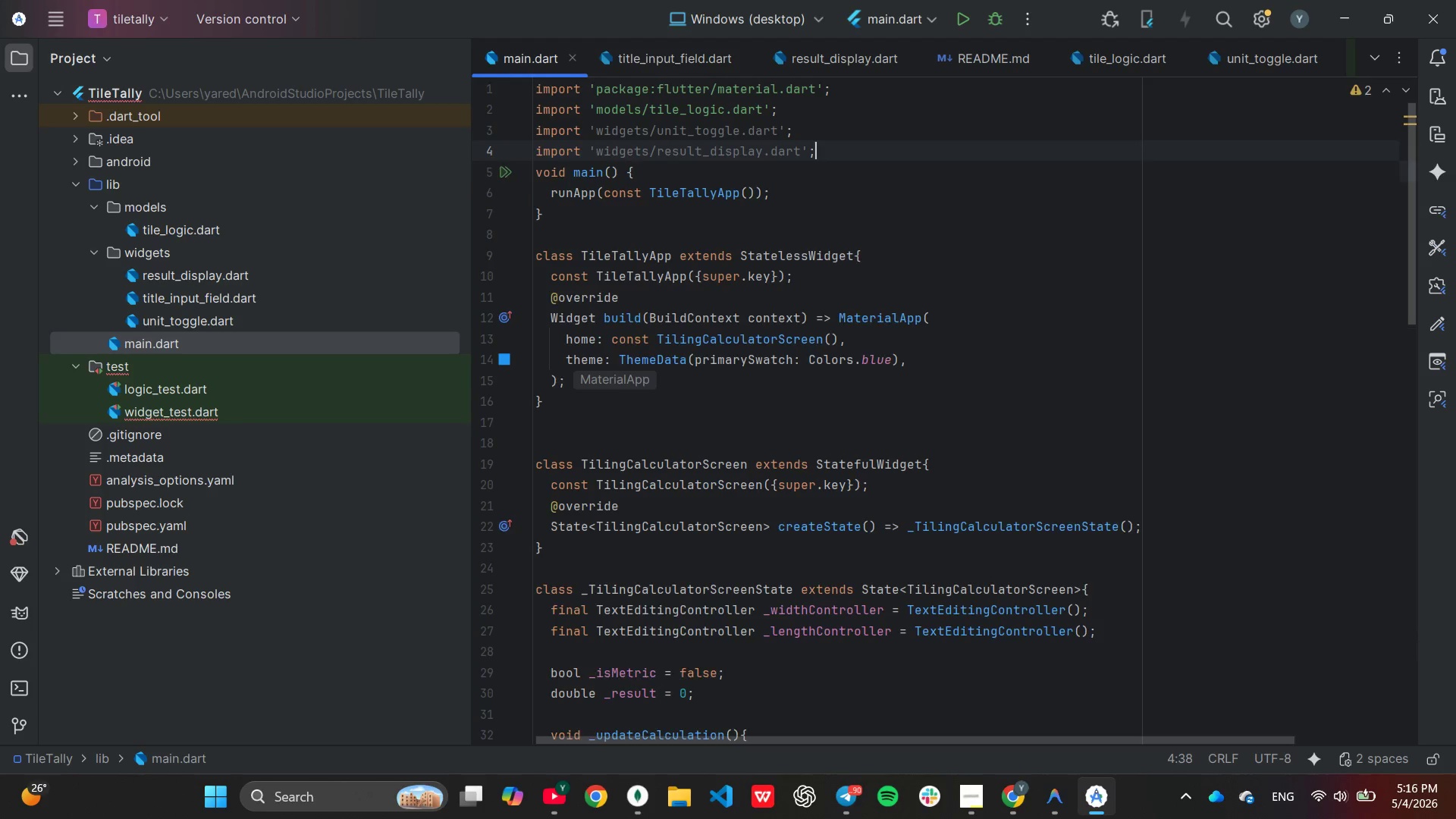 
key(Enter)
 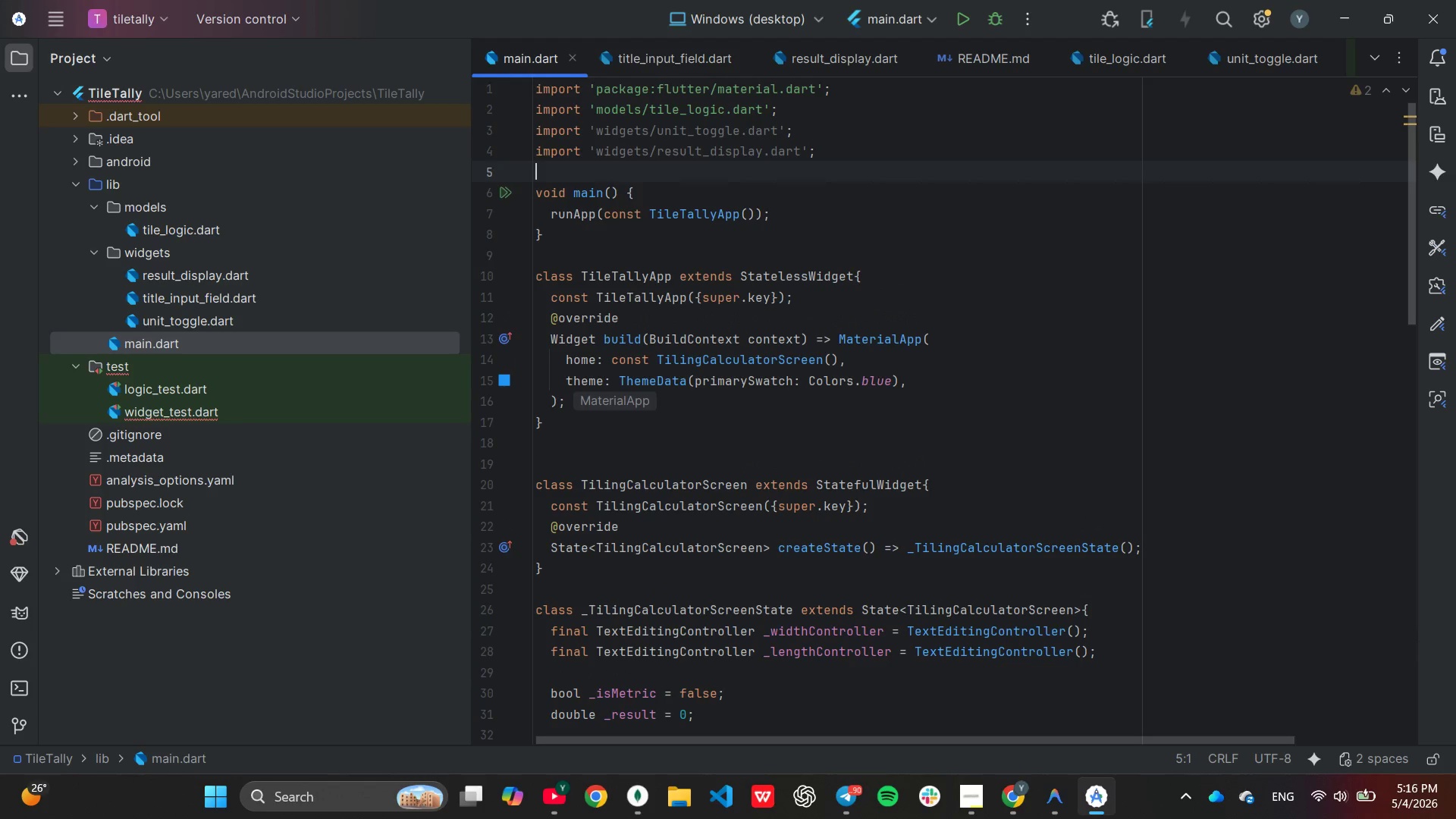 
type(im)
 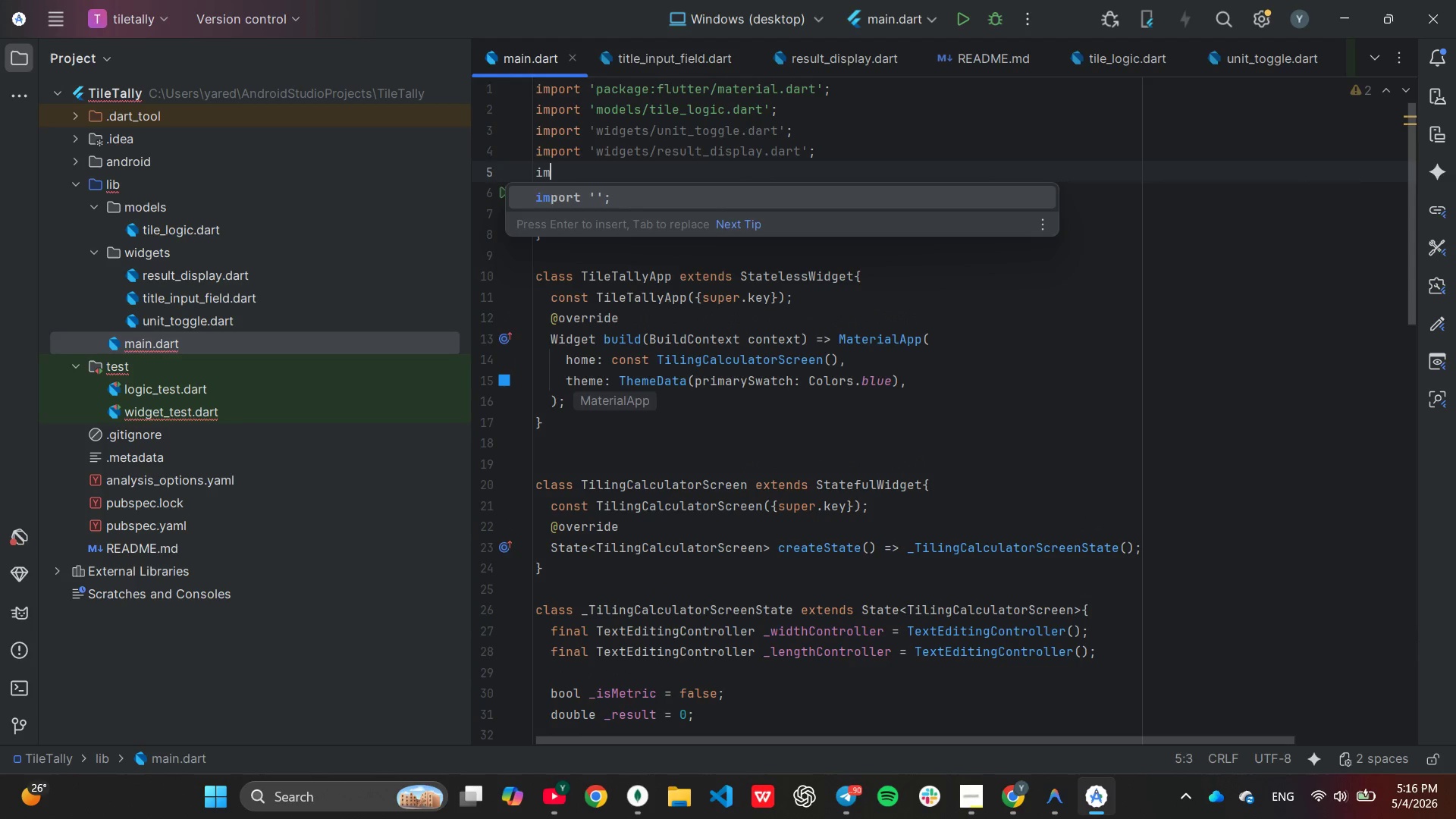 
key(Enter)
 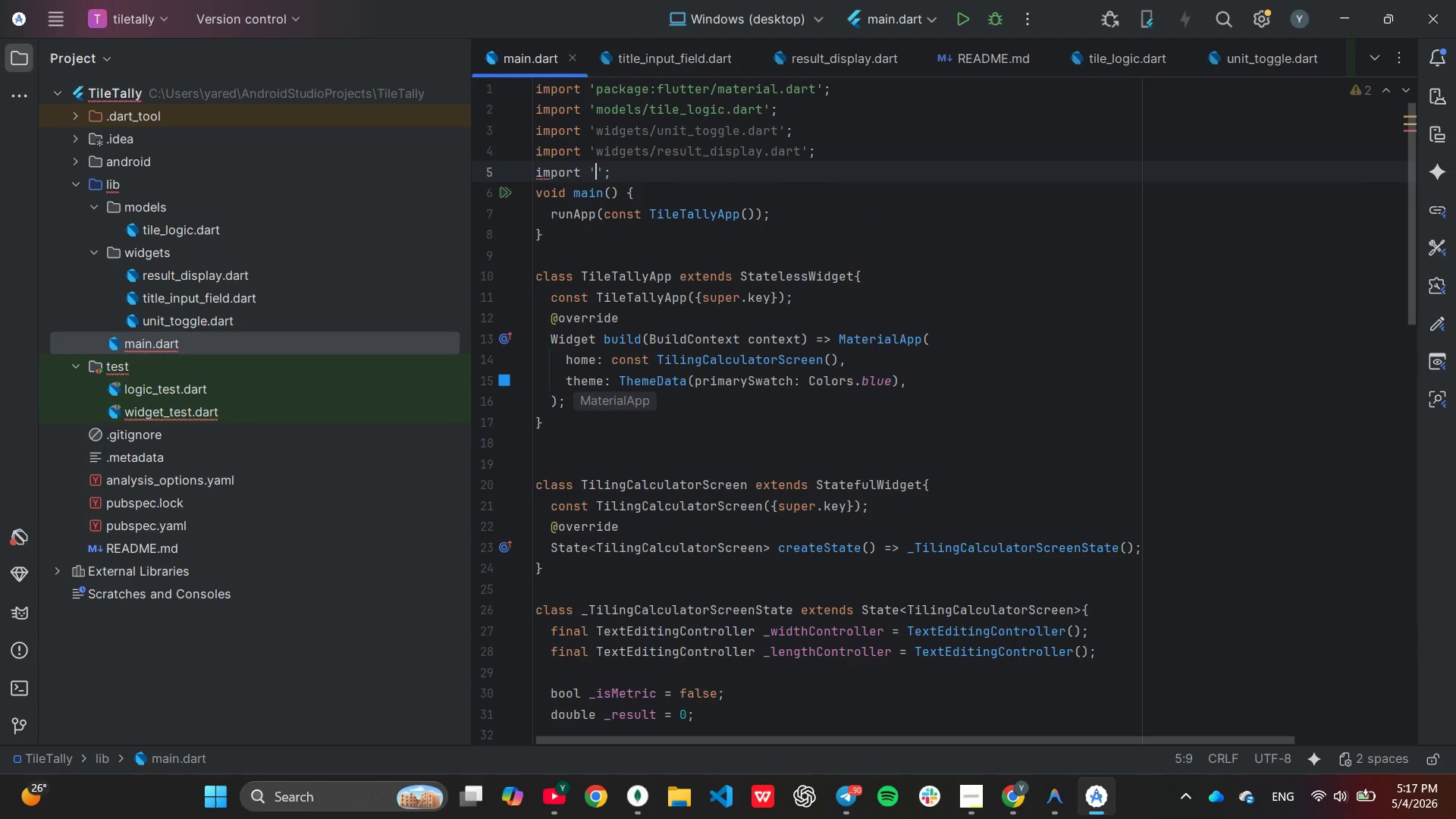 
key(W)
 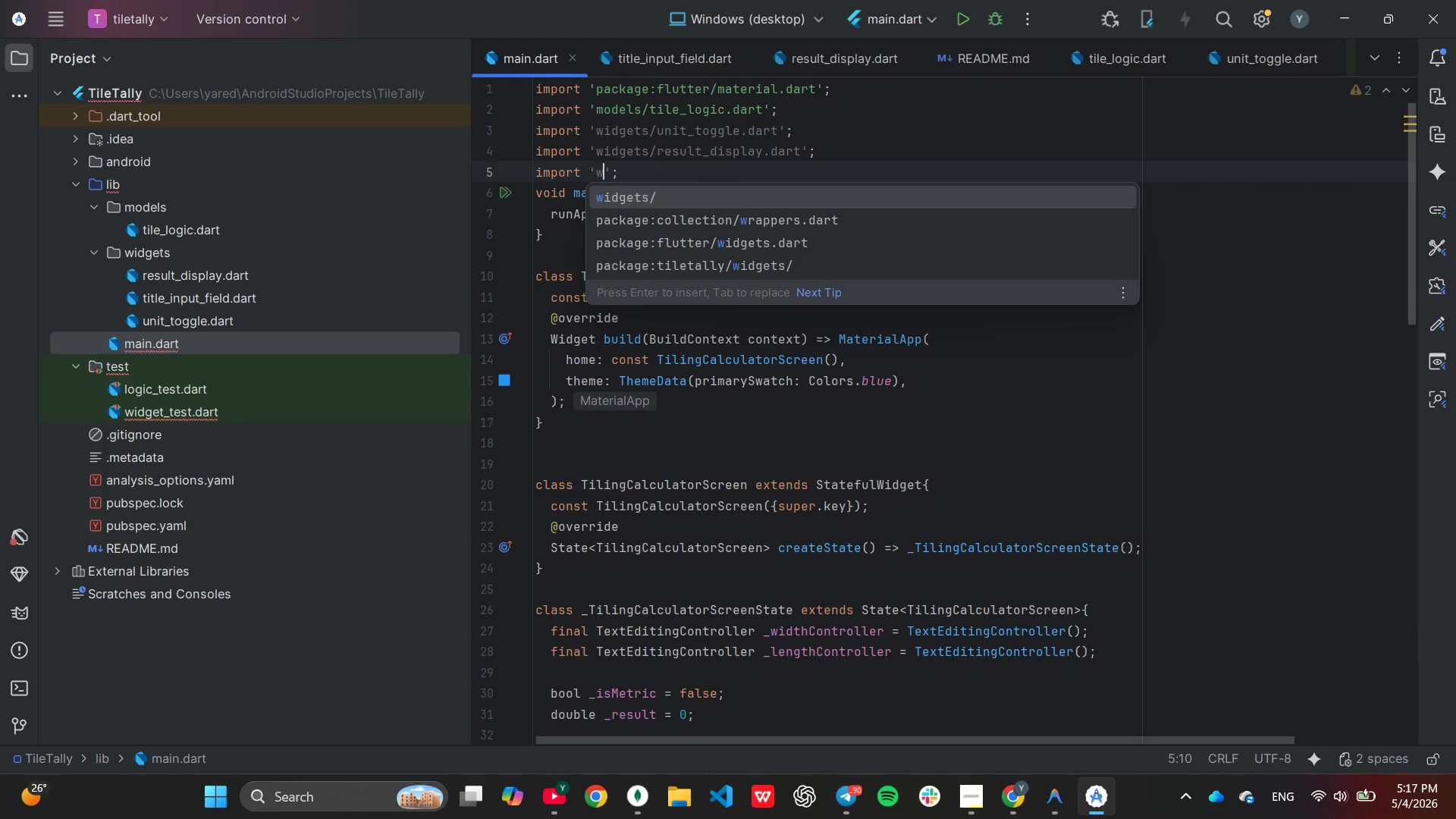 
key(Enter)
 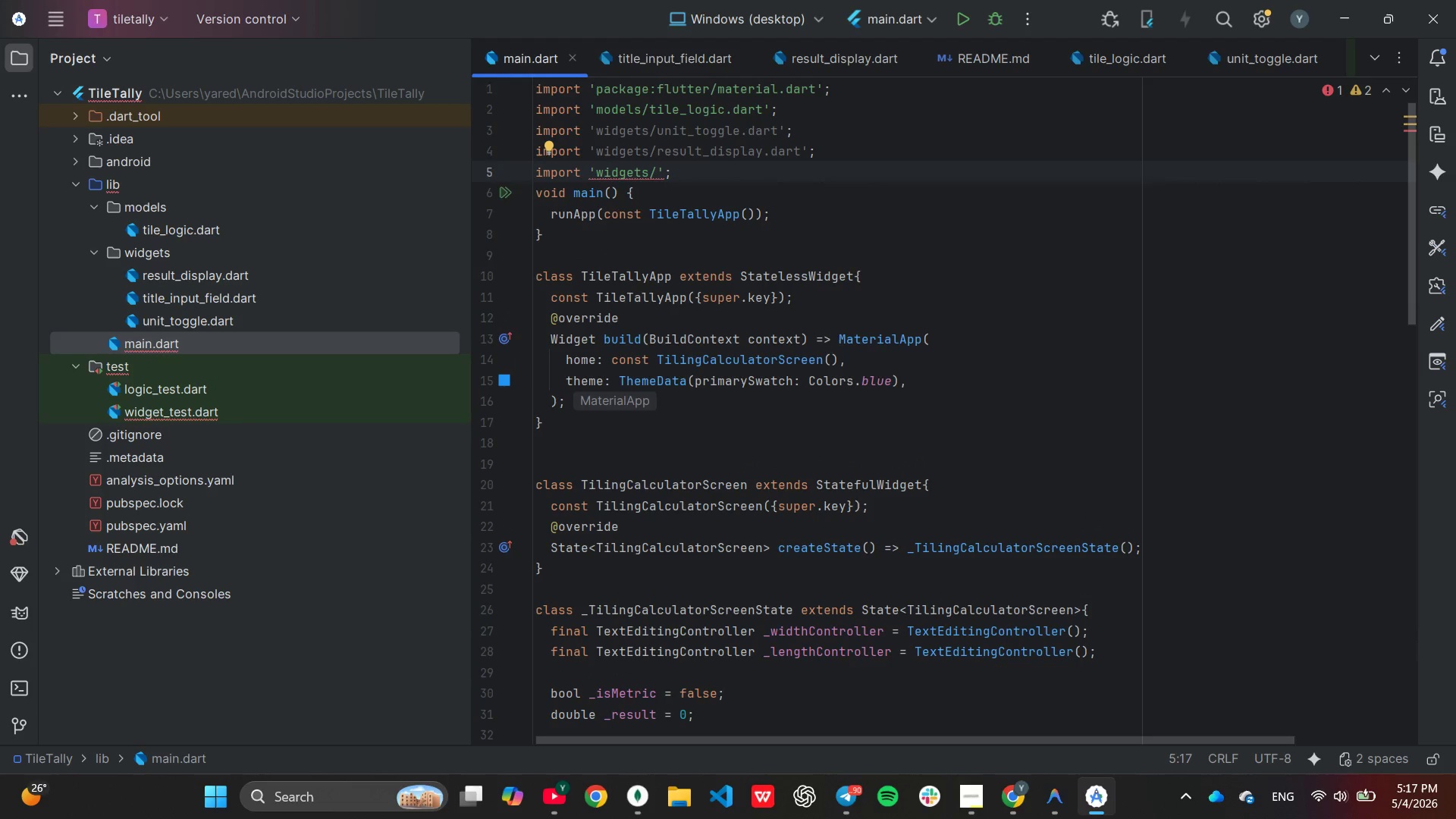 
key(T)
 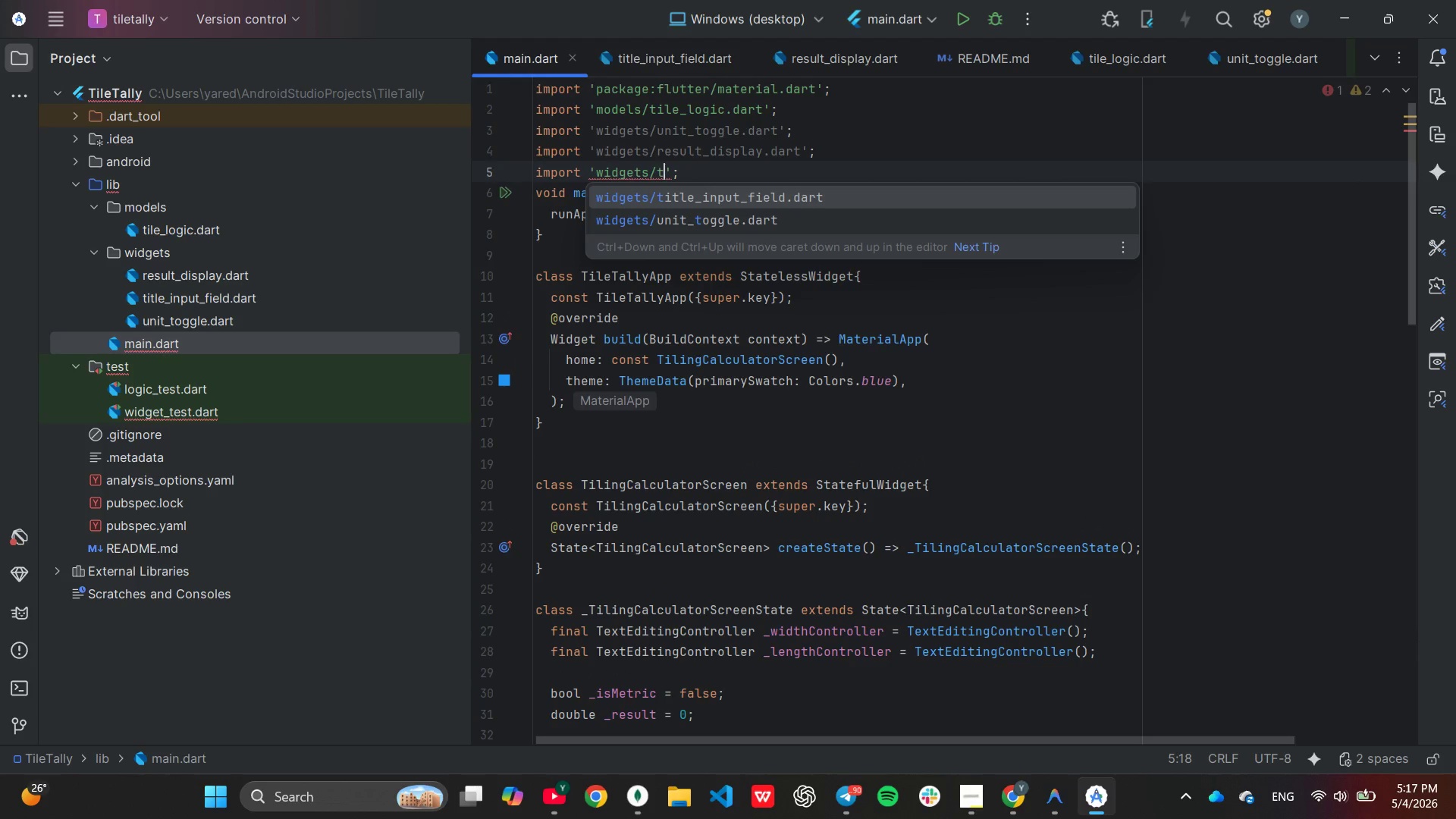 
key(Enter)
 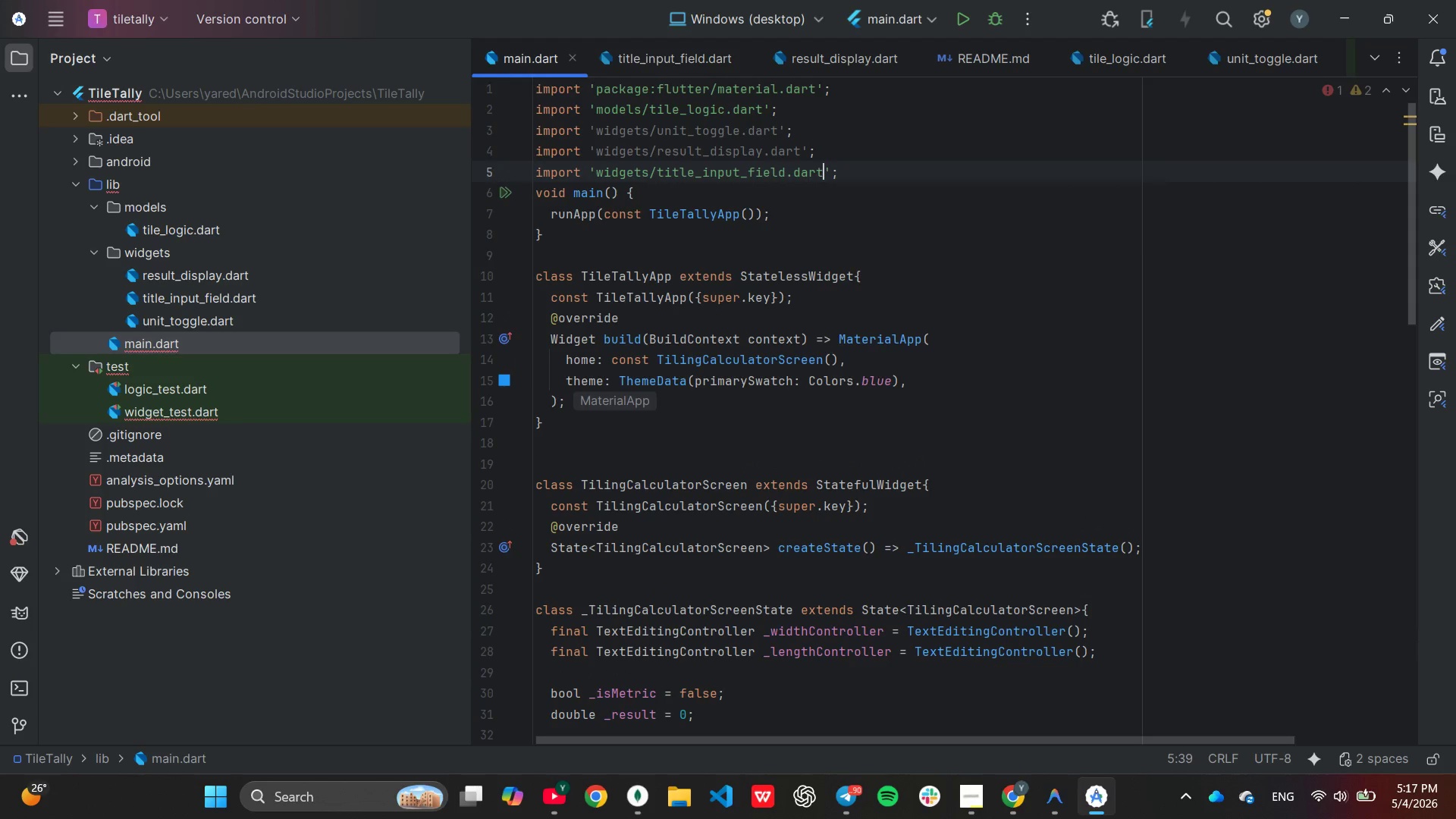 
key(ArrowRight)
 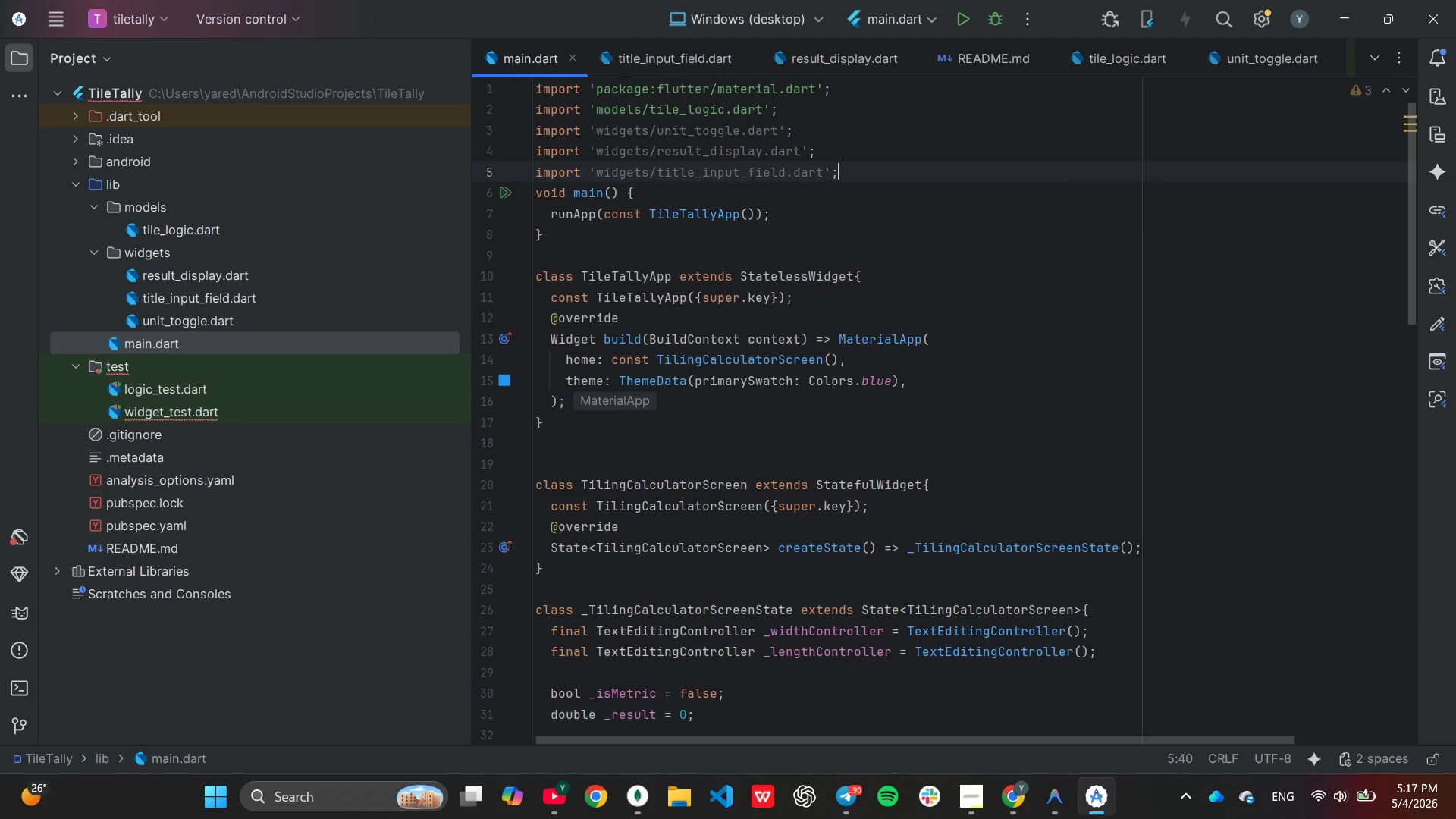 
key(ArrowRight)
 